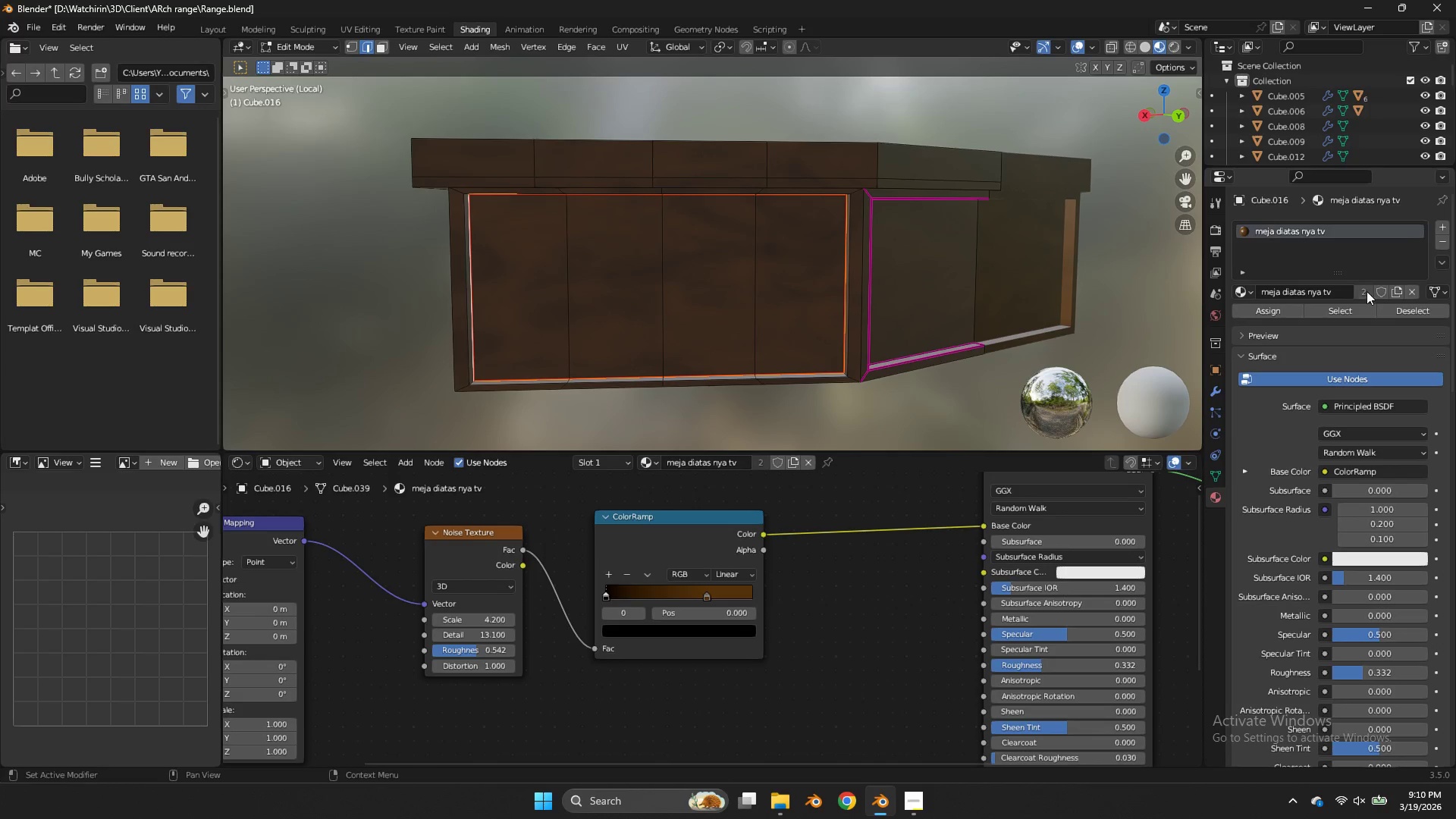 
left_click([1393, 293])
 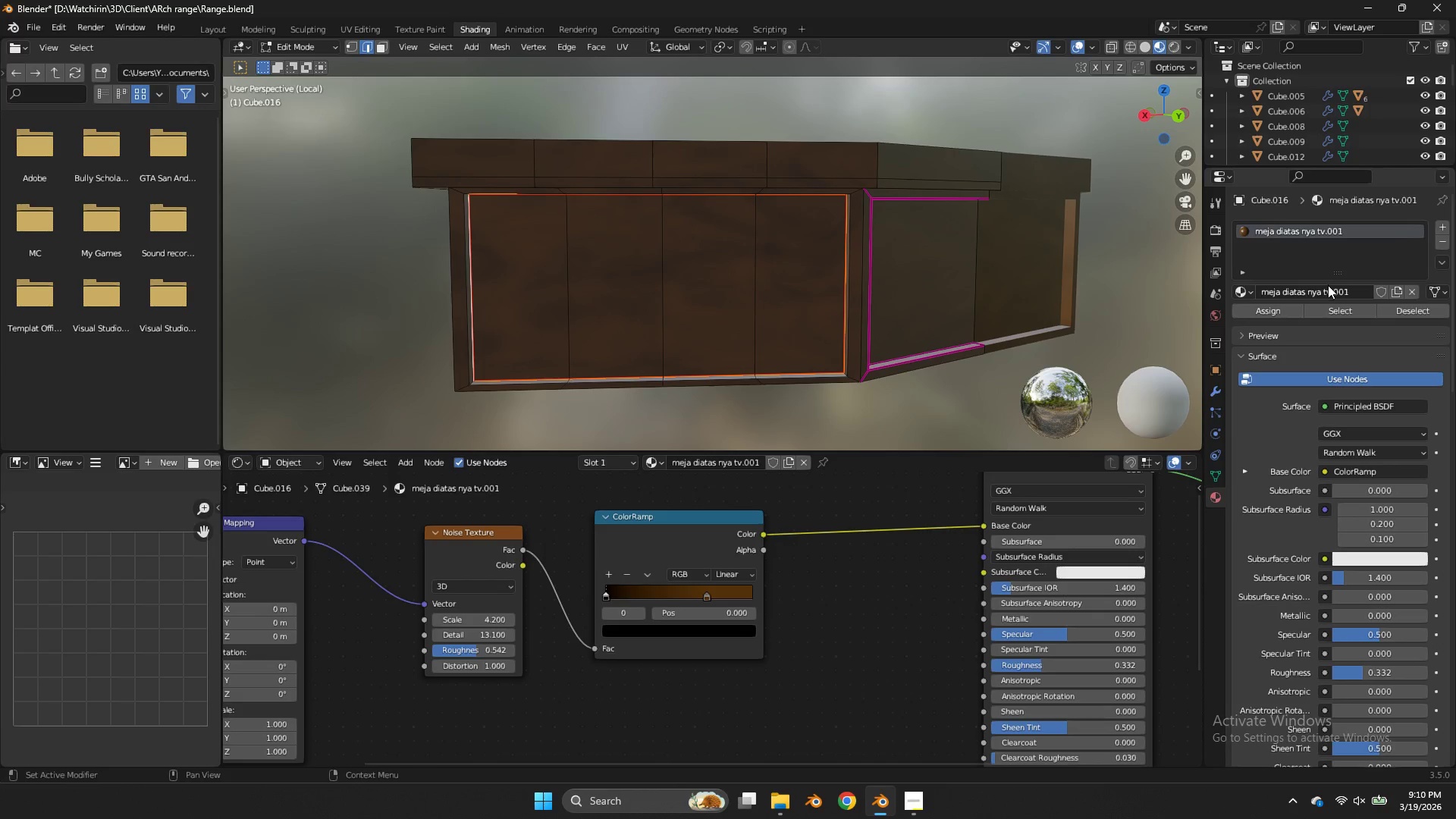 
left_click([1328, 285])
 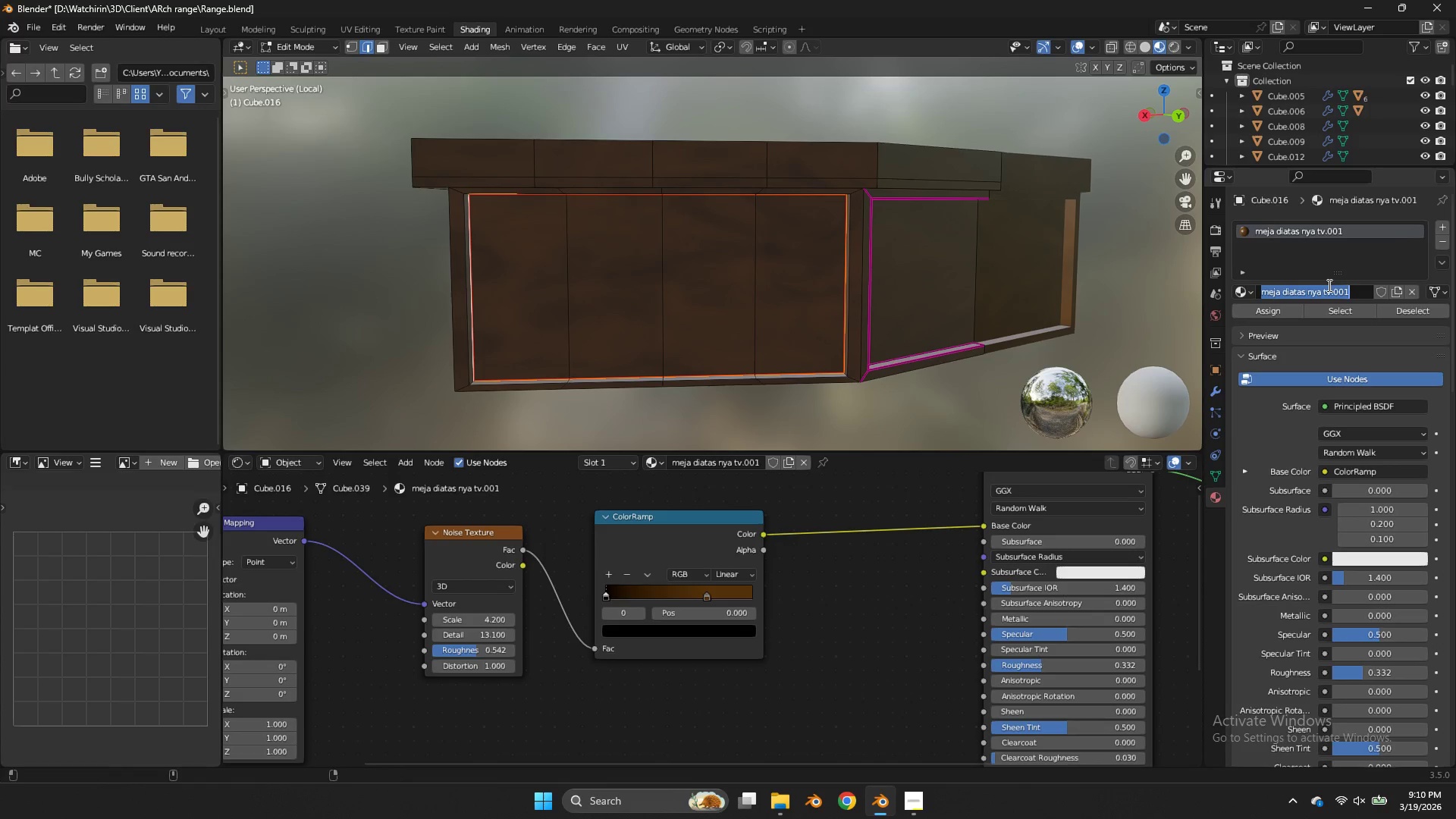 
type(Meja BAr)
 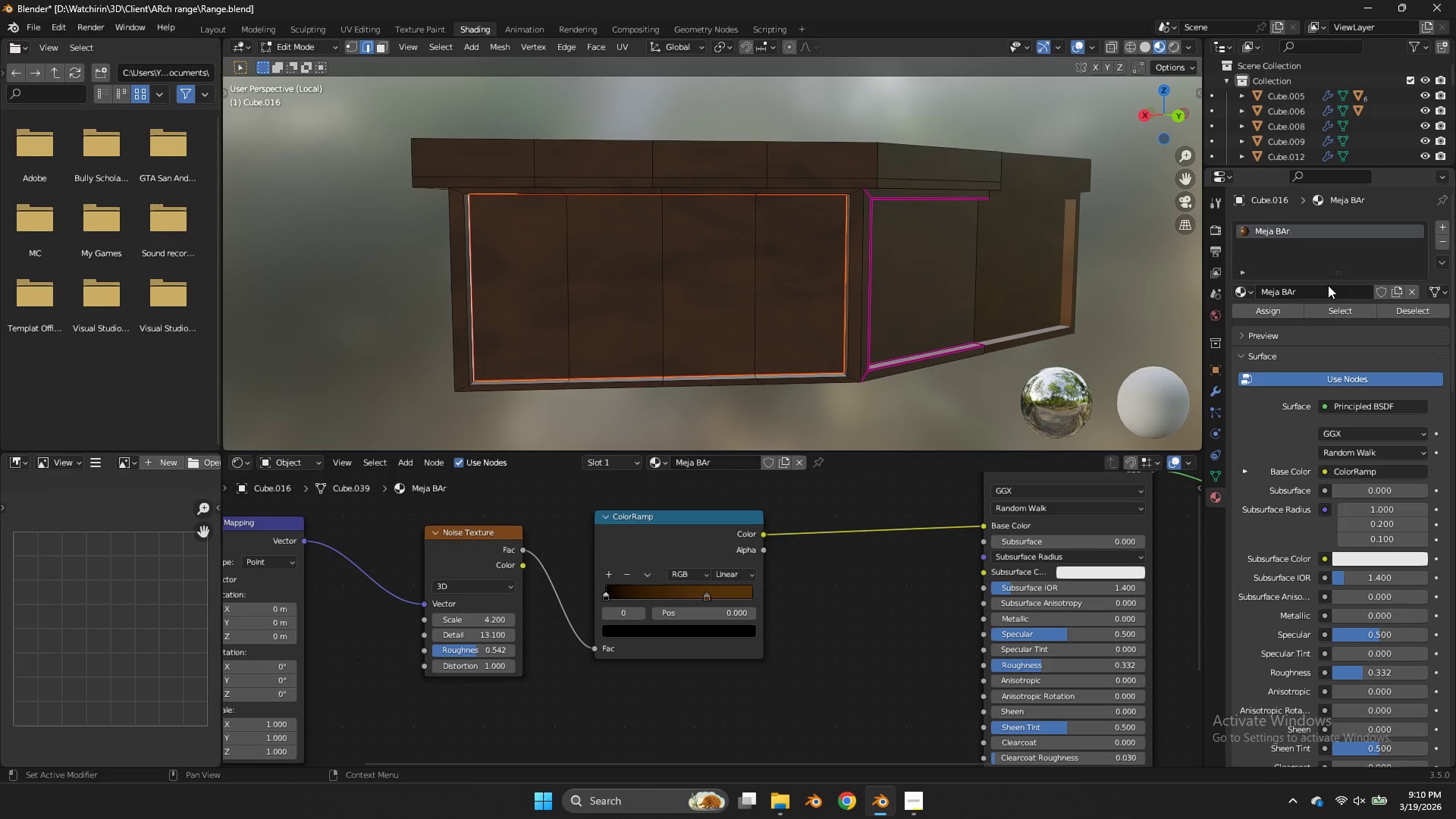 
key(Enter)
 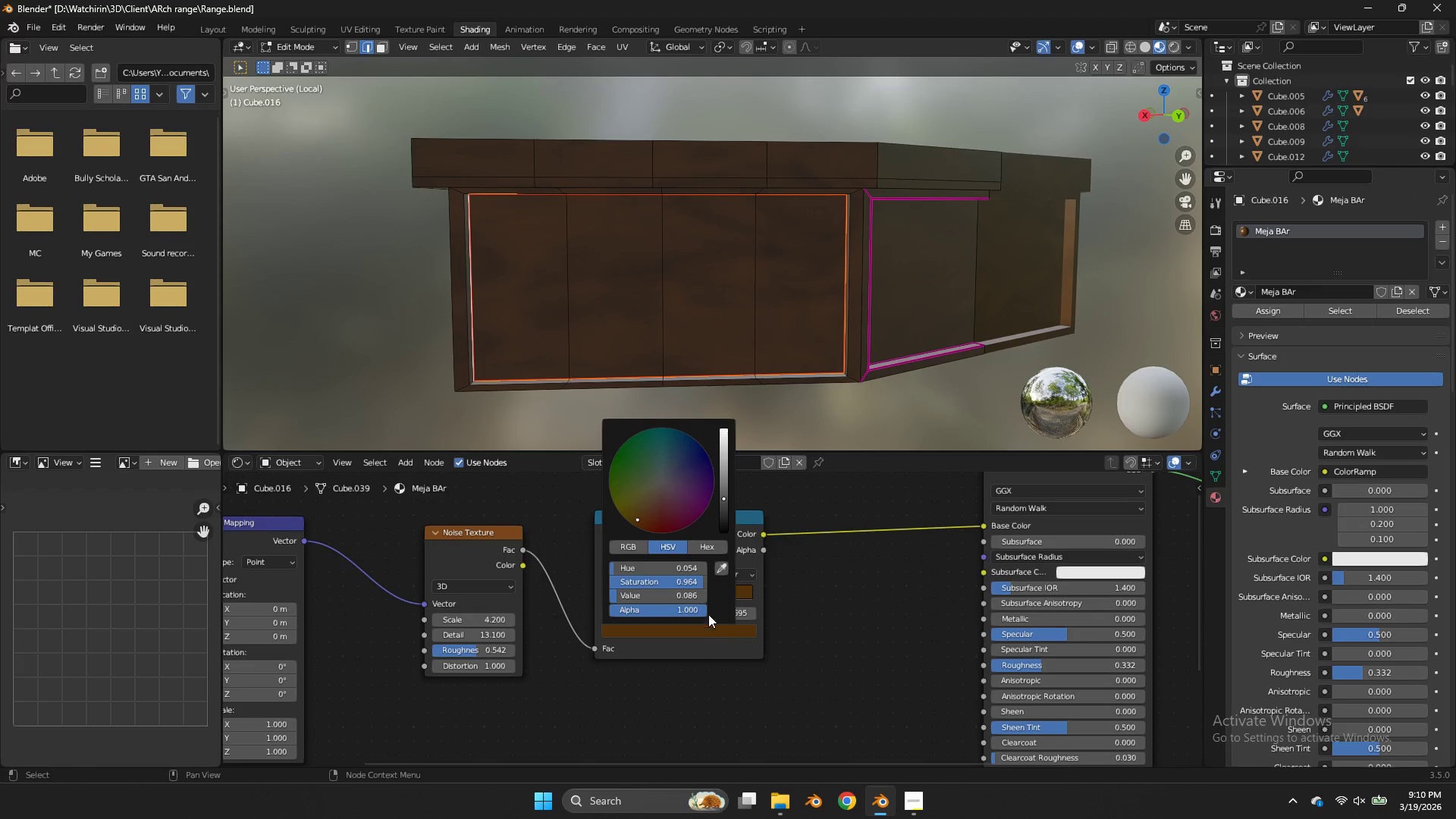 
left_click([723, 514])
 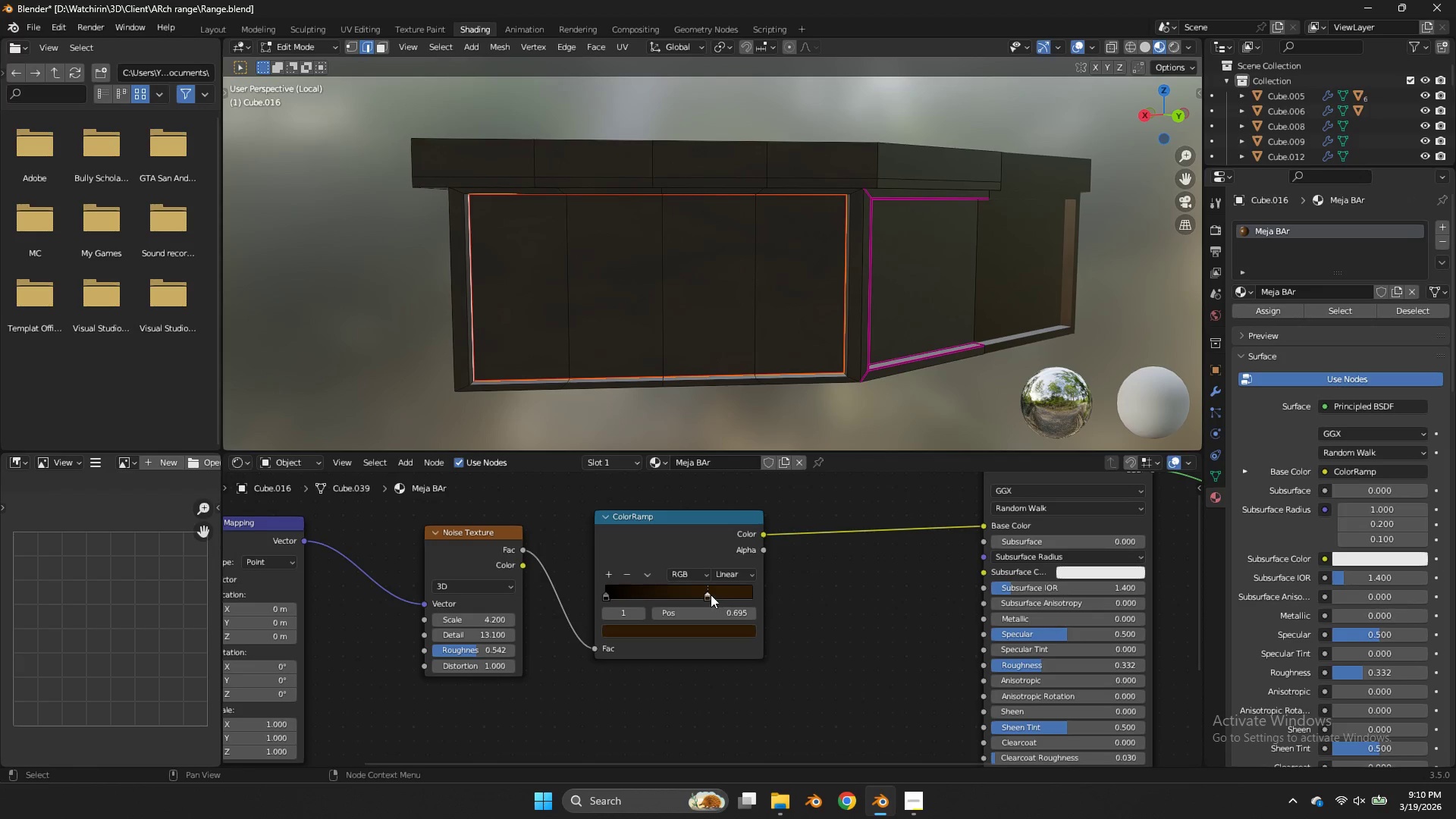 
double_click([711, 629])
 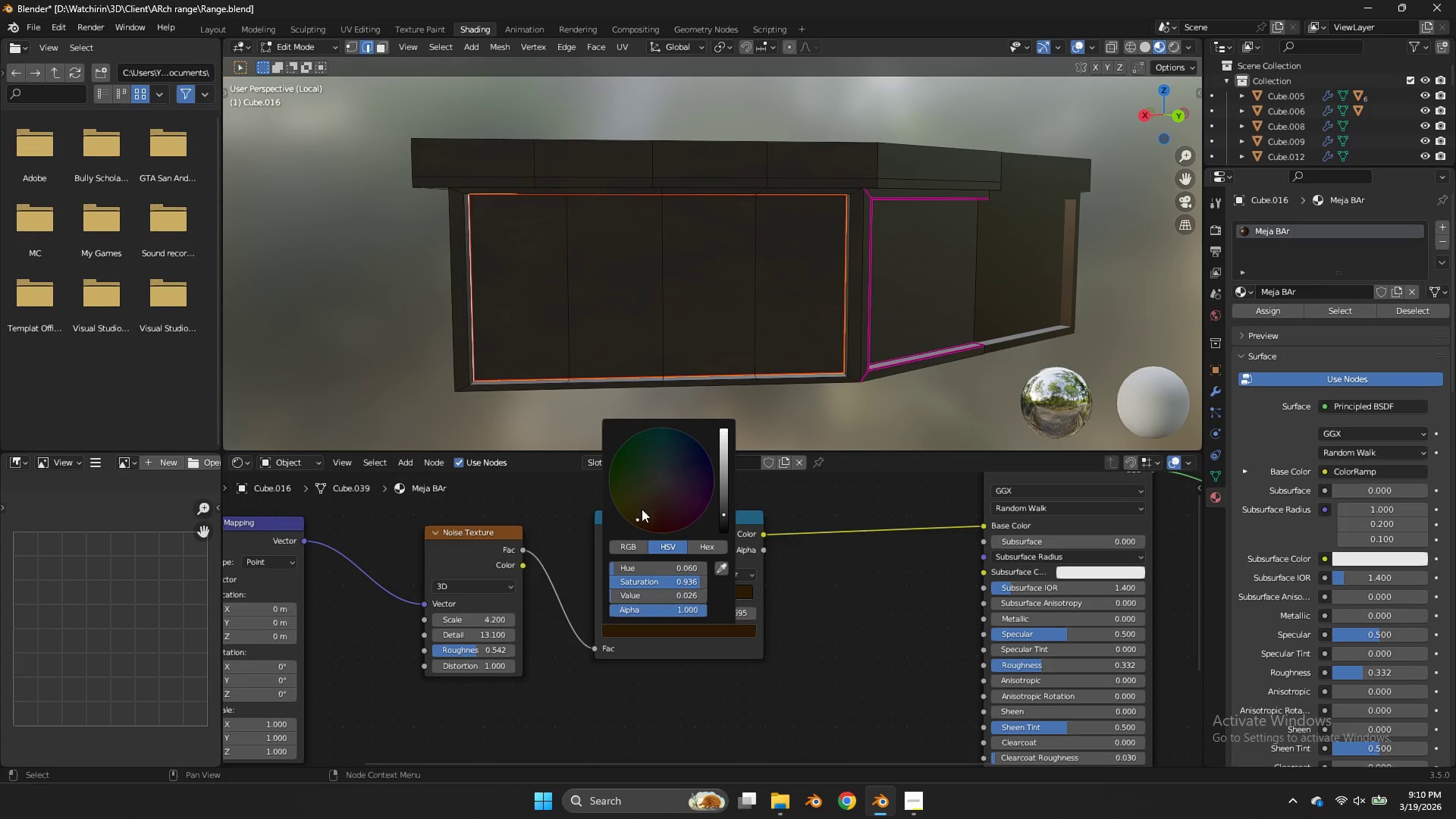 
left_click_drag(start_coordinate=[645, 511], to_coordinate=[647, 311])
 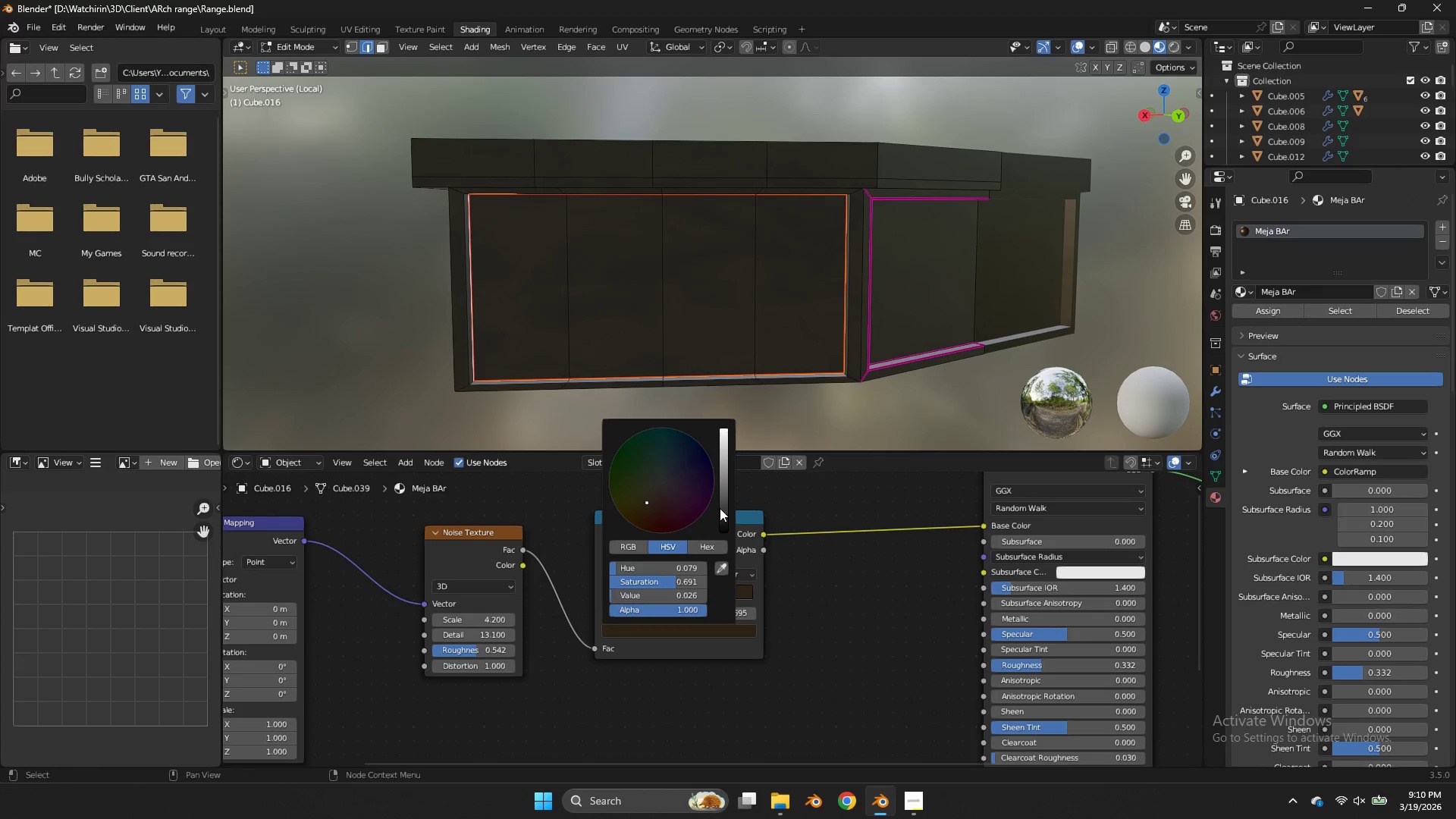 
left_click_drag(start_coordinate=[724, 510], to_coordinate=[732, 438])
 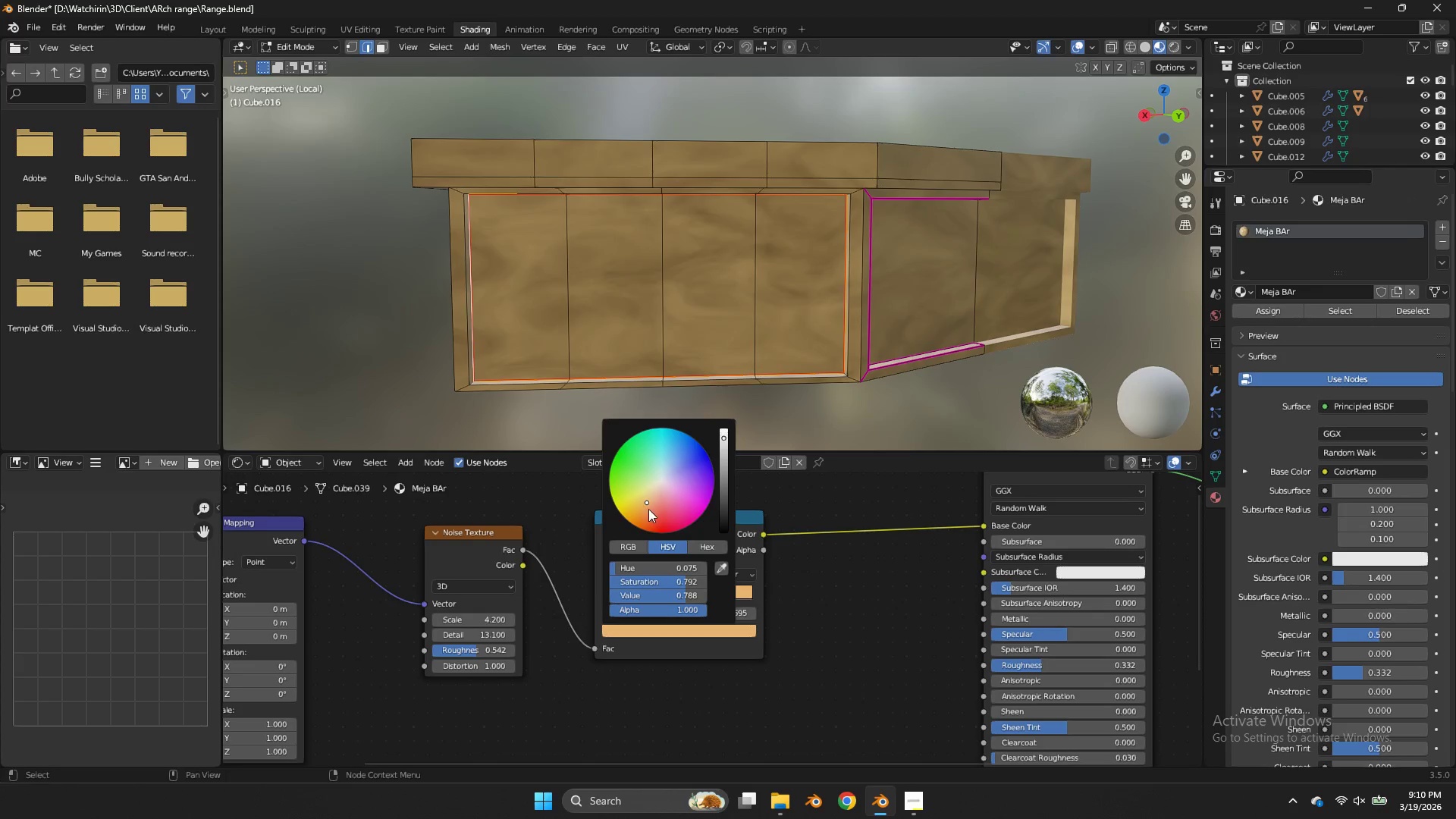 
left_click_drag(start_coordinate=[648, 509], to_coordinate=[647, 334])
 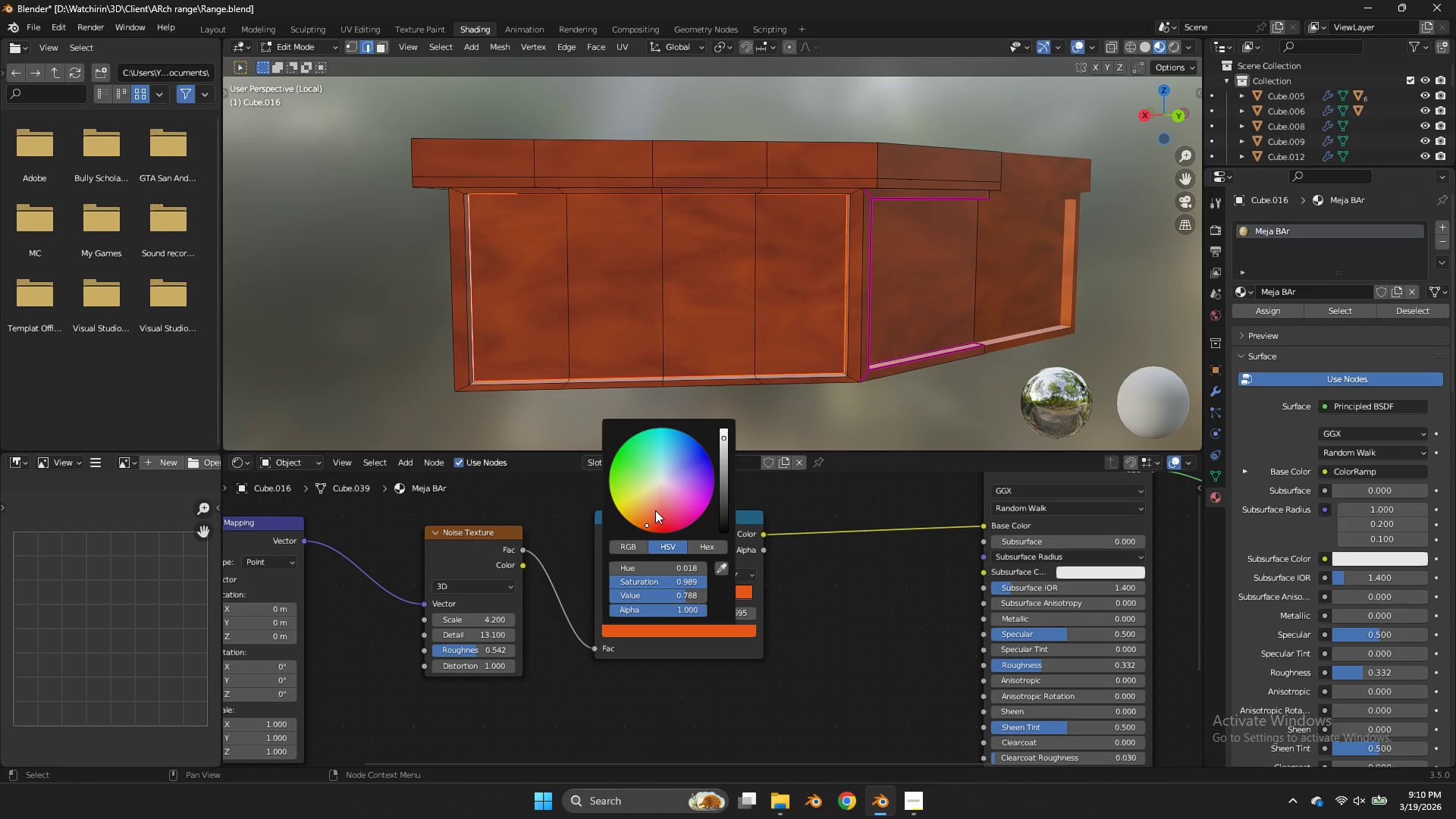 
left_click_drag(start_coordinate=[647, 515], to_coordinate=[645, 325])
 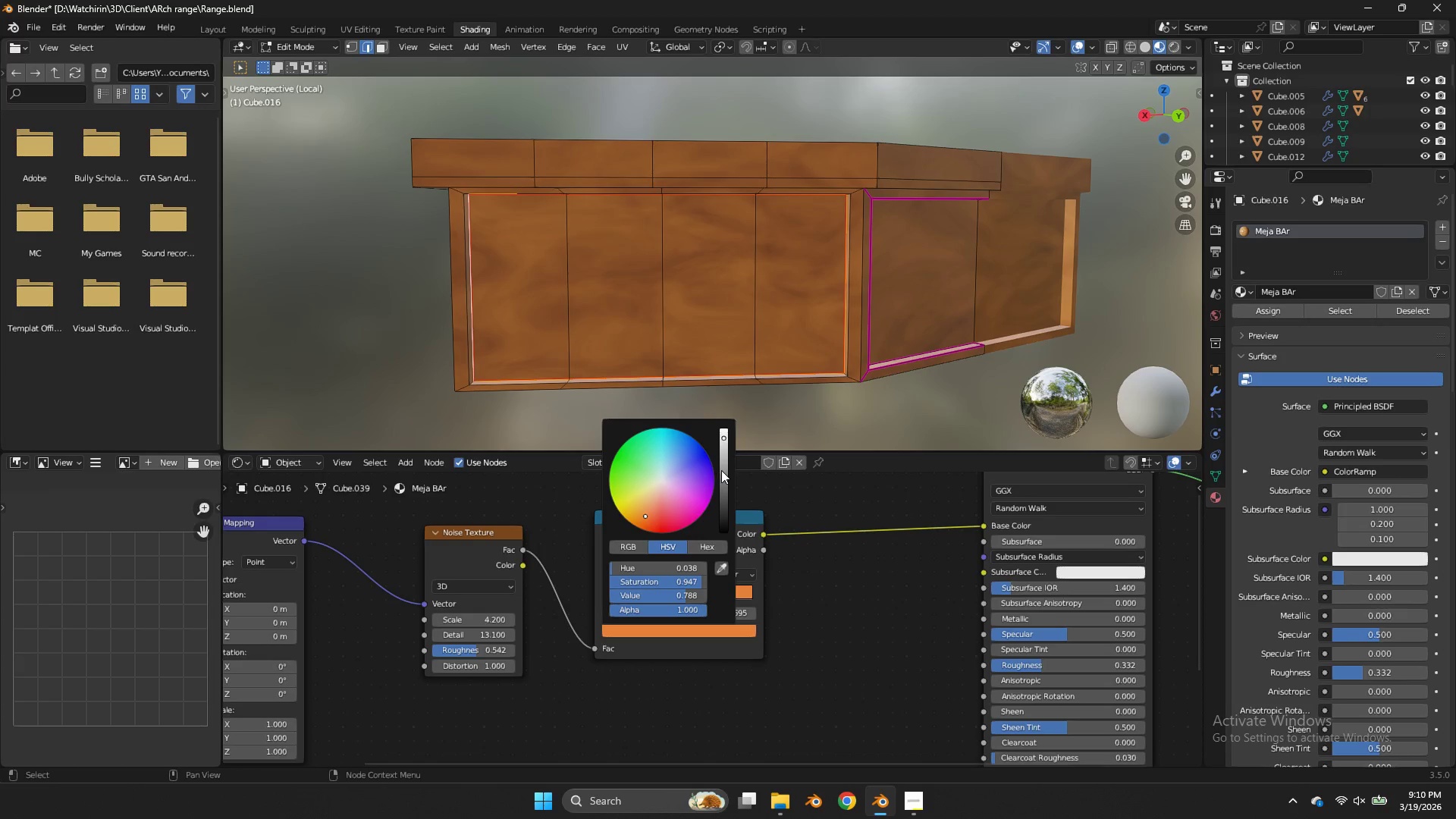 
left_click_drag(start_coordinate=[722, 470], to_coordinate=[726, 473])
 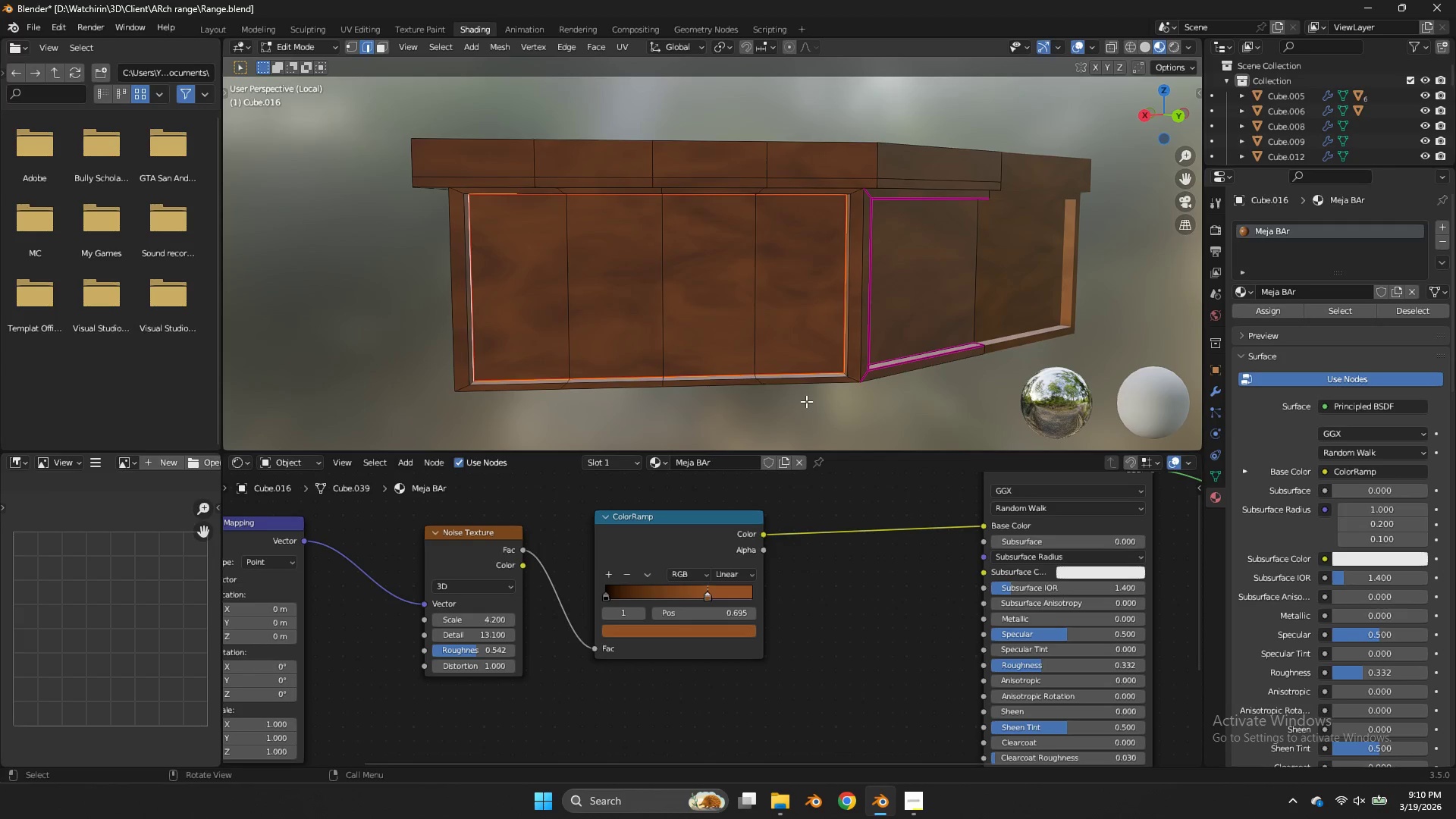 
left_click([806, 401])
 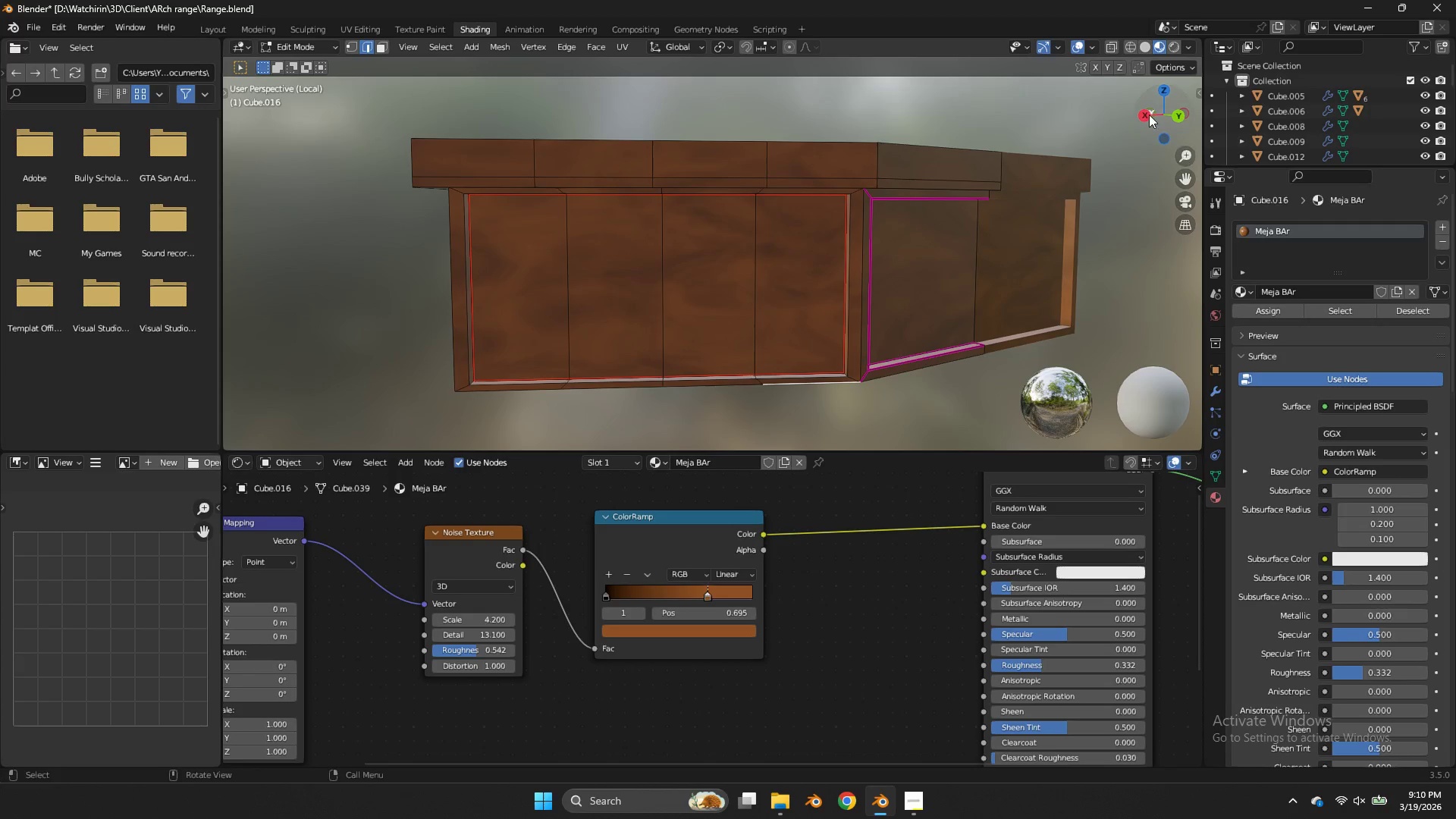 
left_click_drag(start_coordinate=[1150, 111], to_coordinate=[1198, 118])
 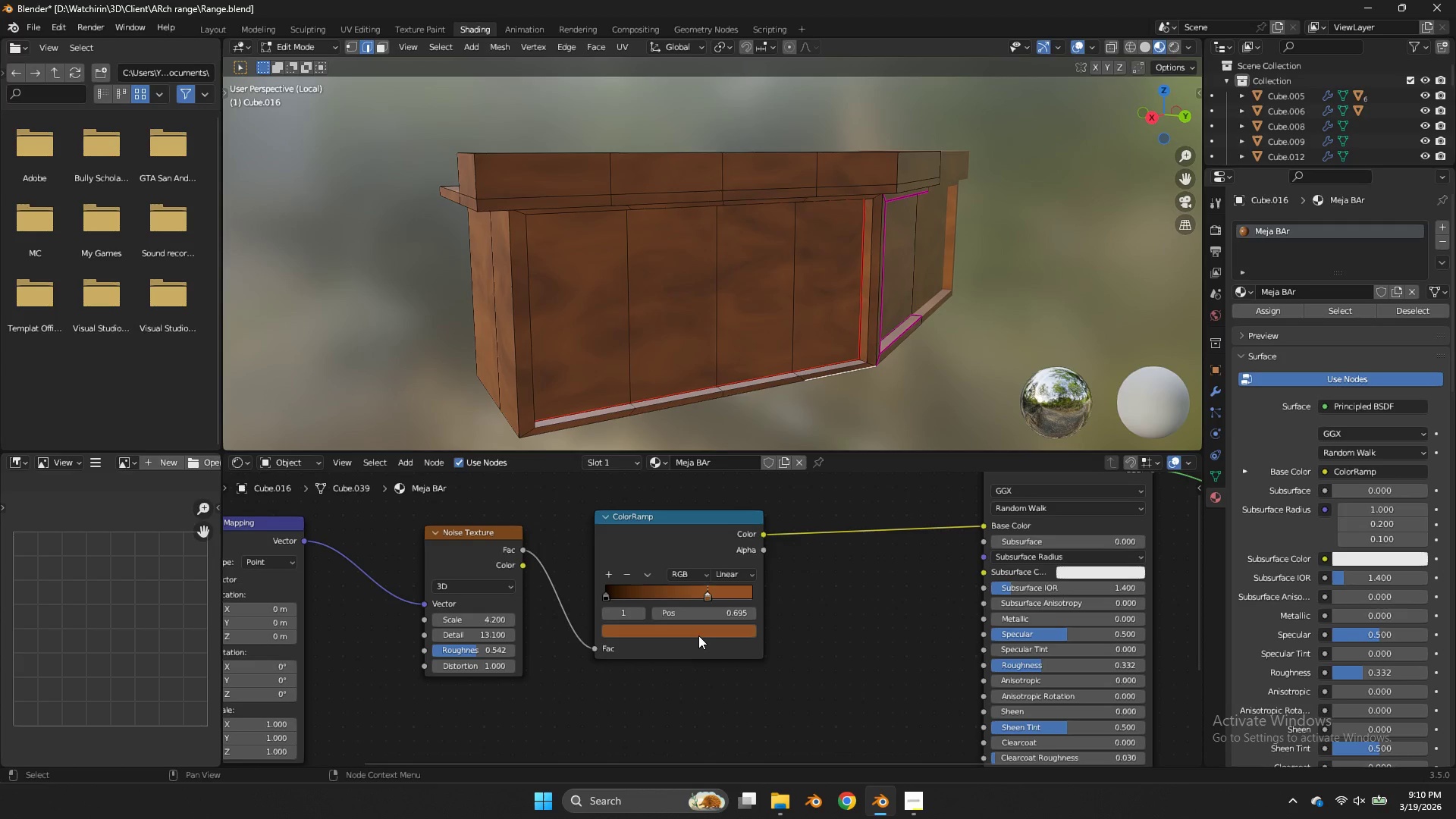 
left_click([698, 635])
 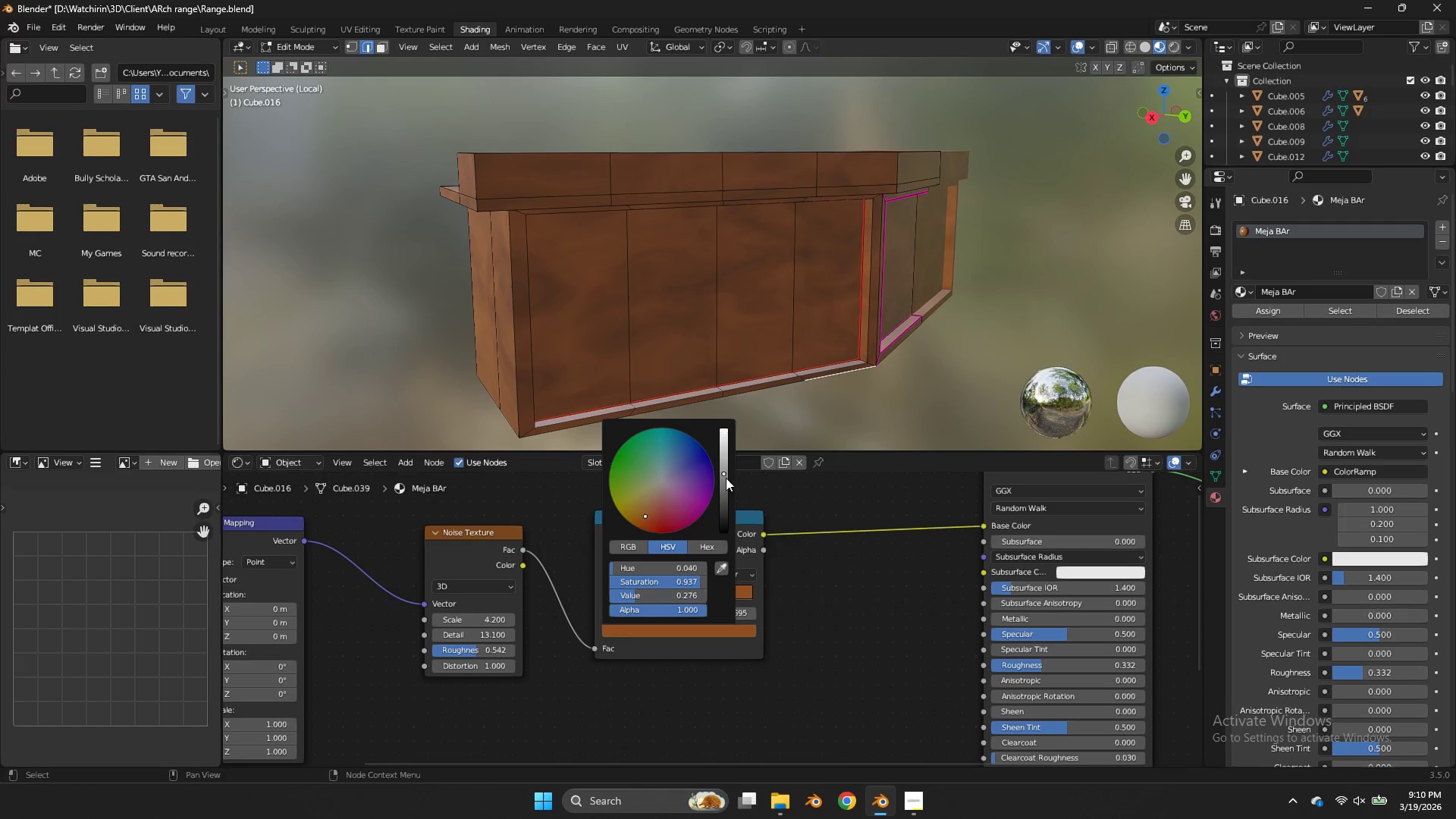 
left_click_drag(start_coordinate=[723, 479], to_coordinate=[732, 309])
 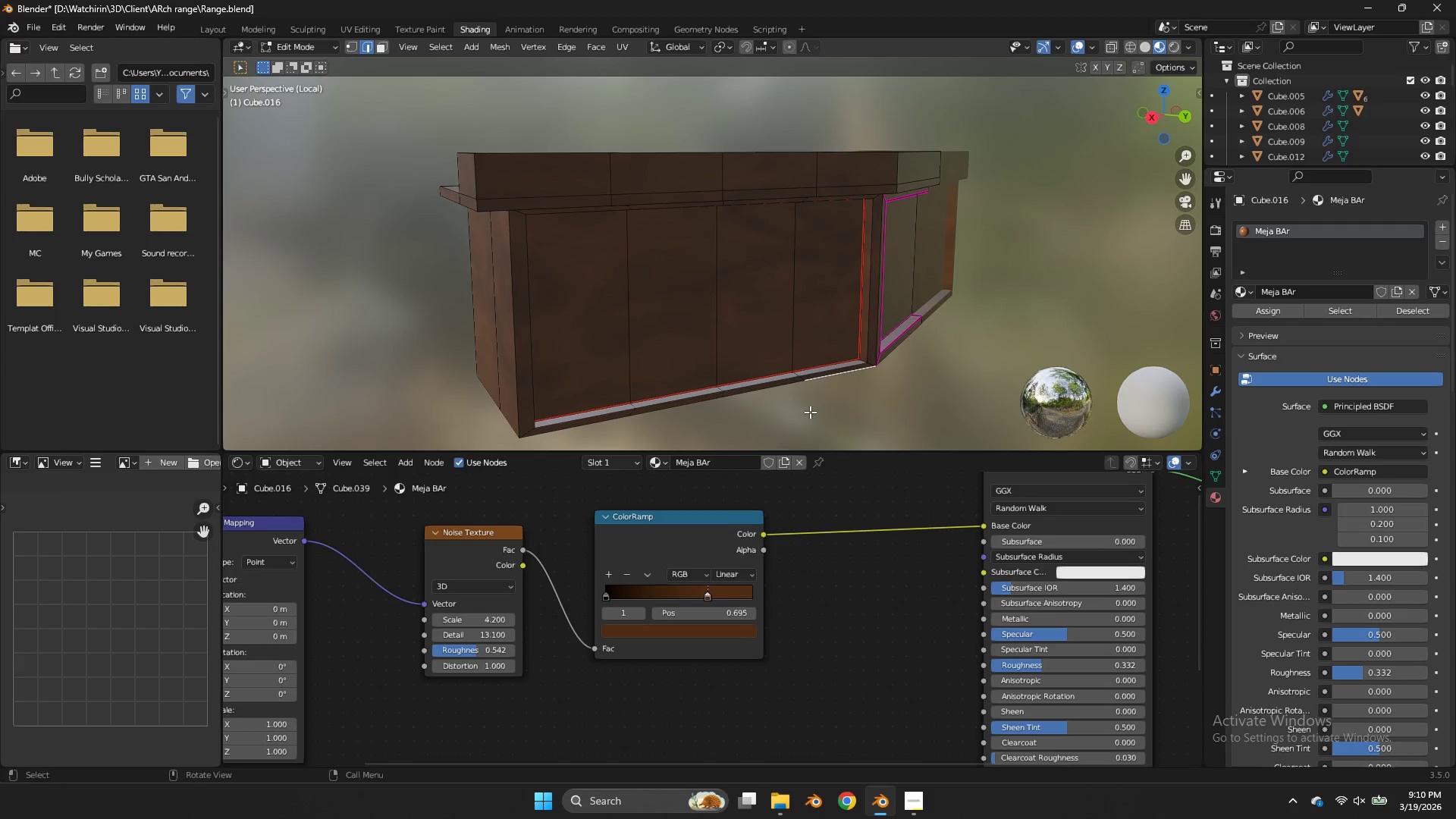 
left_click([810, 412])
 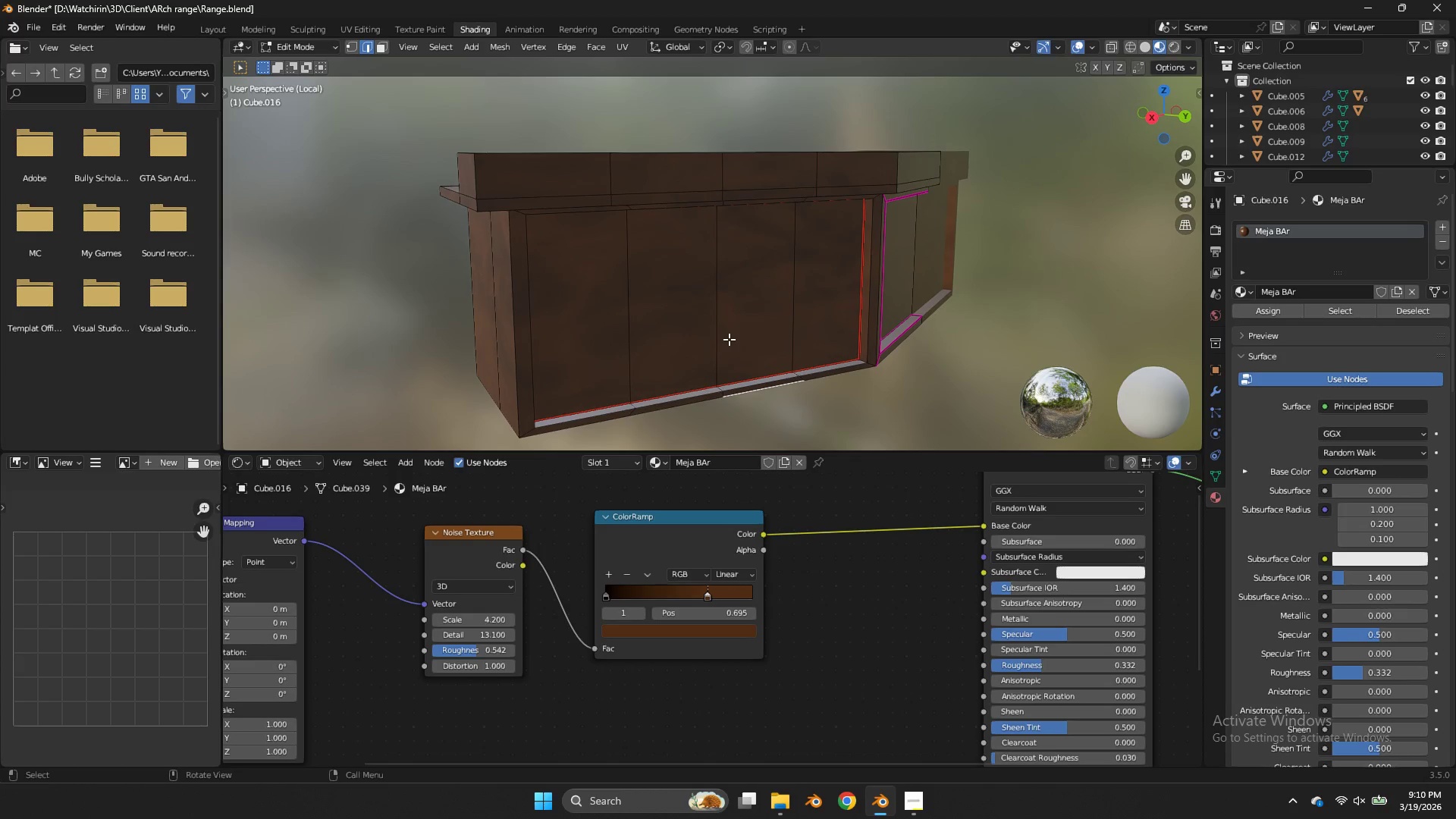 
key(Control+ControlLeft)
 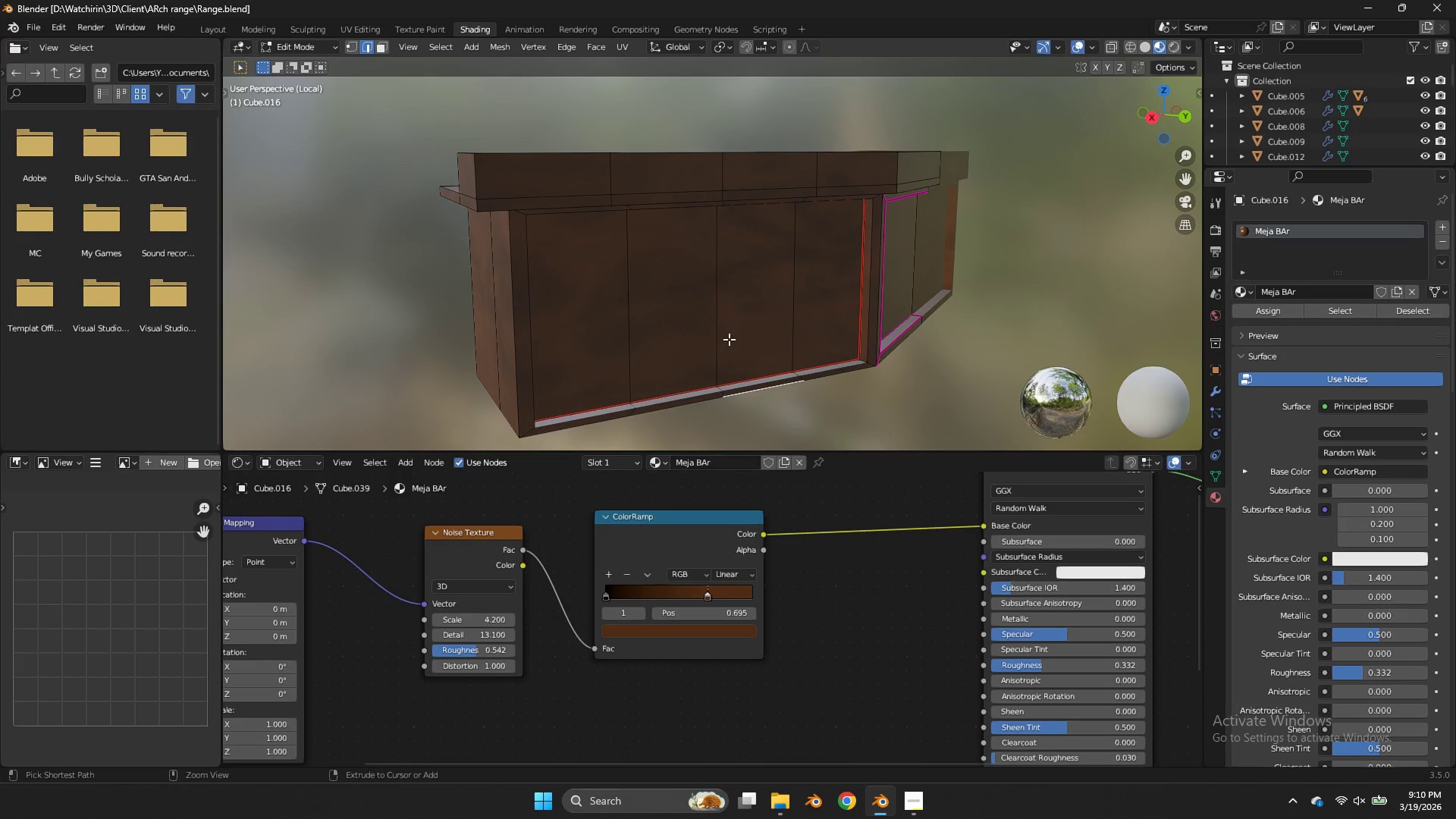 
key(Control+S)
 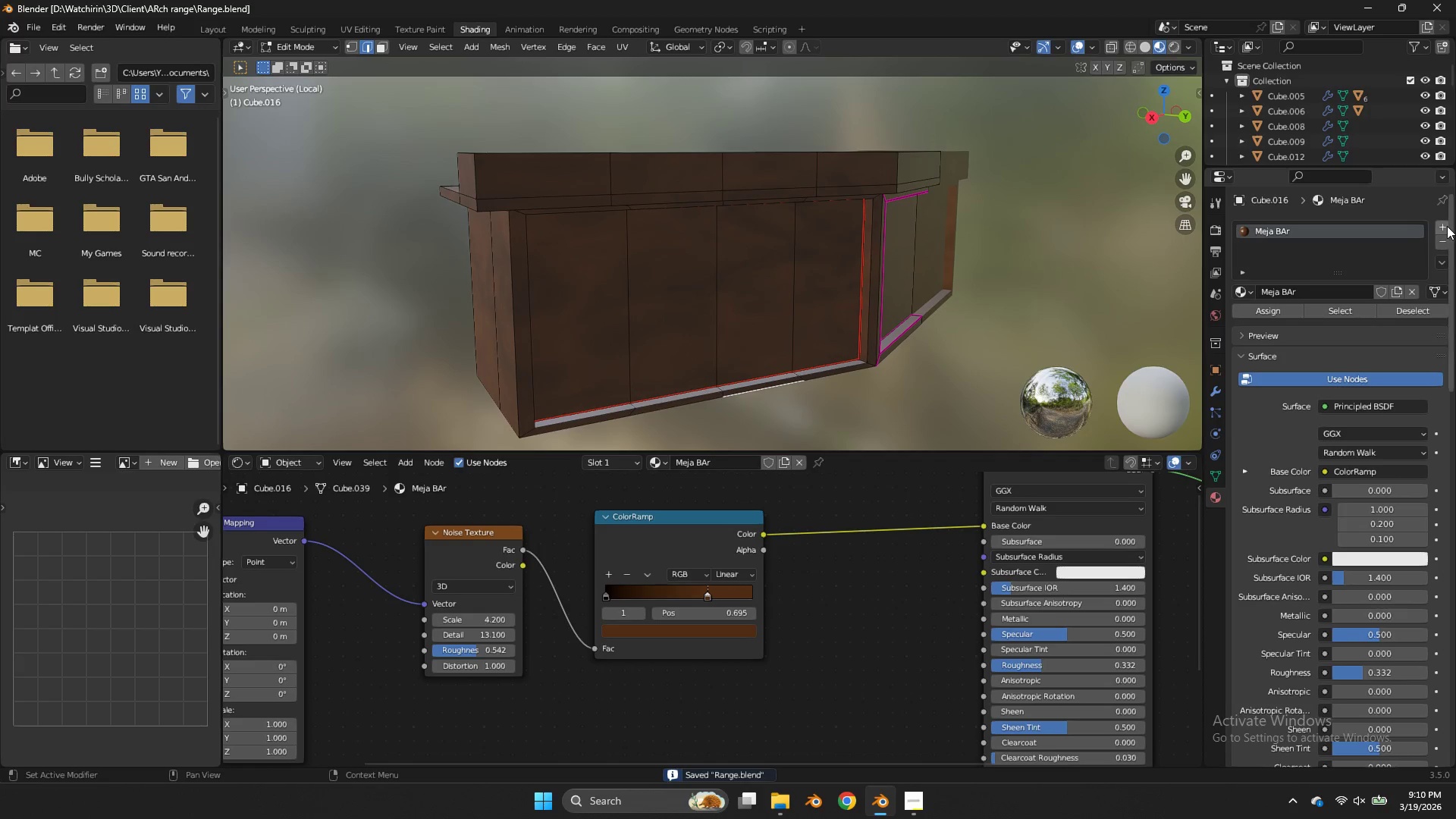 
left_click([1447, 226])
 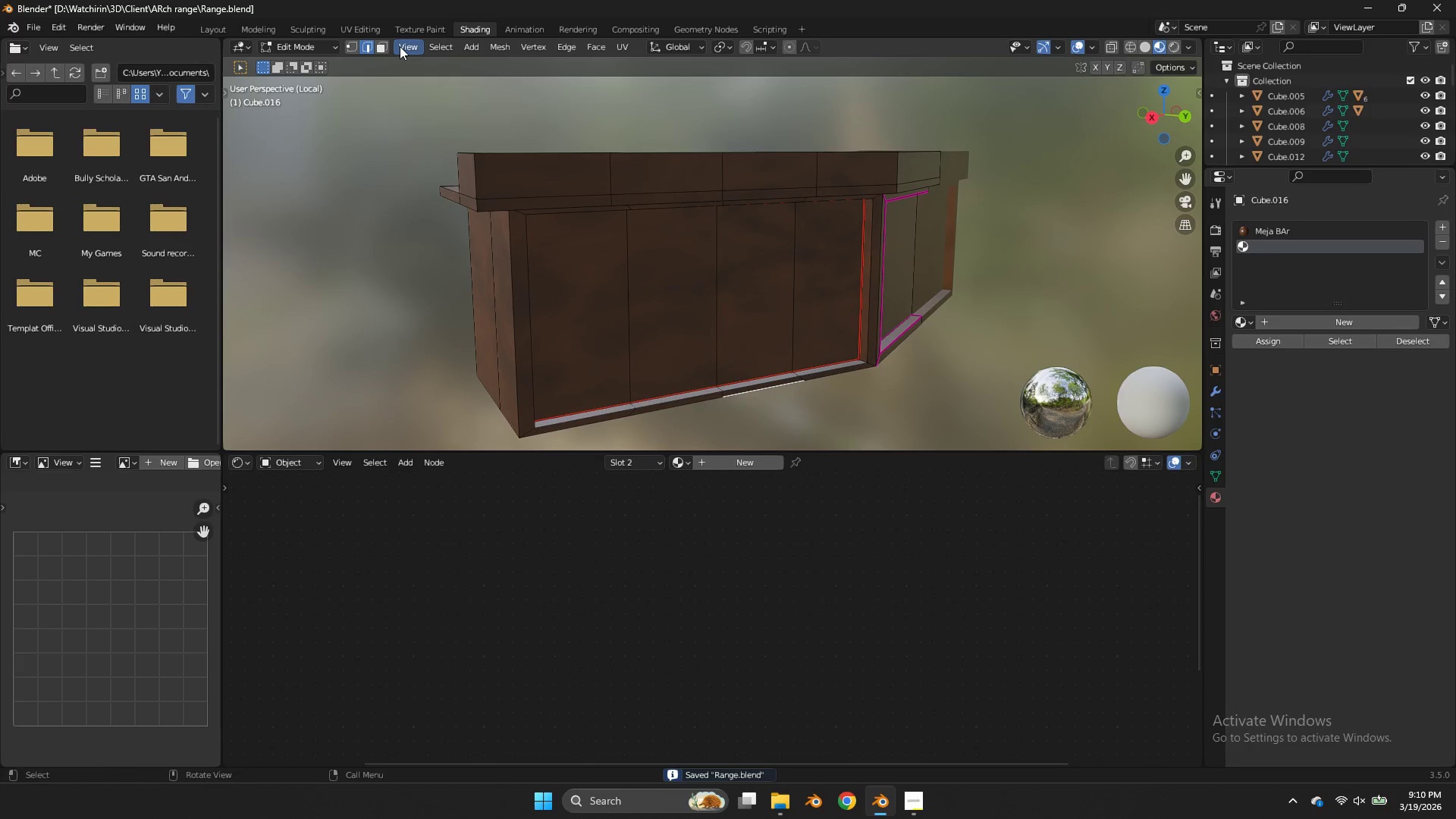 
double_click([610, 278])
 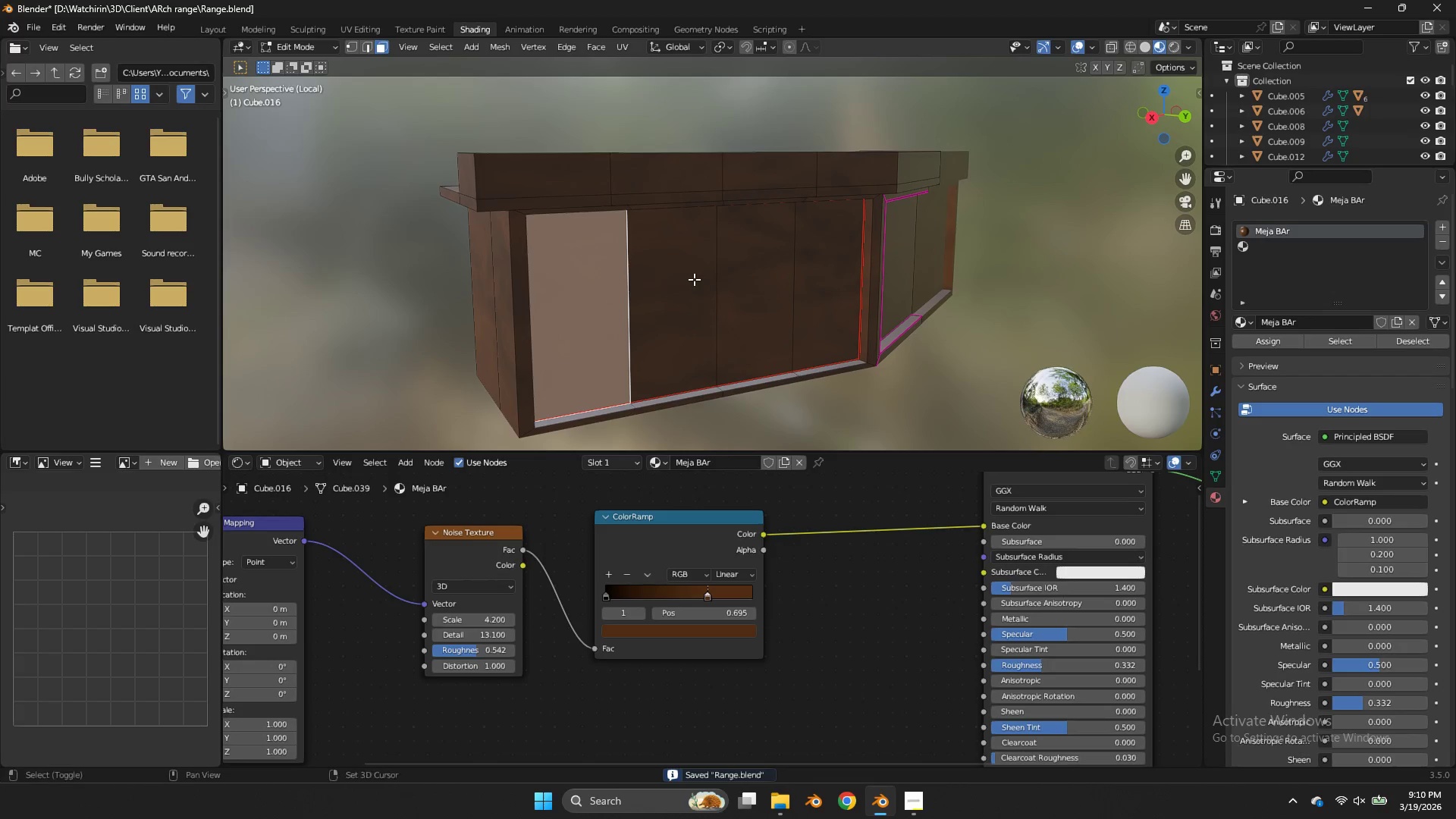 
hold_key(key=ShiftLeft, duration=1.02)
triple_click([694, 279])
 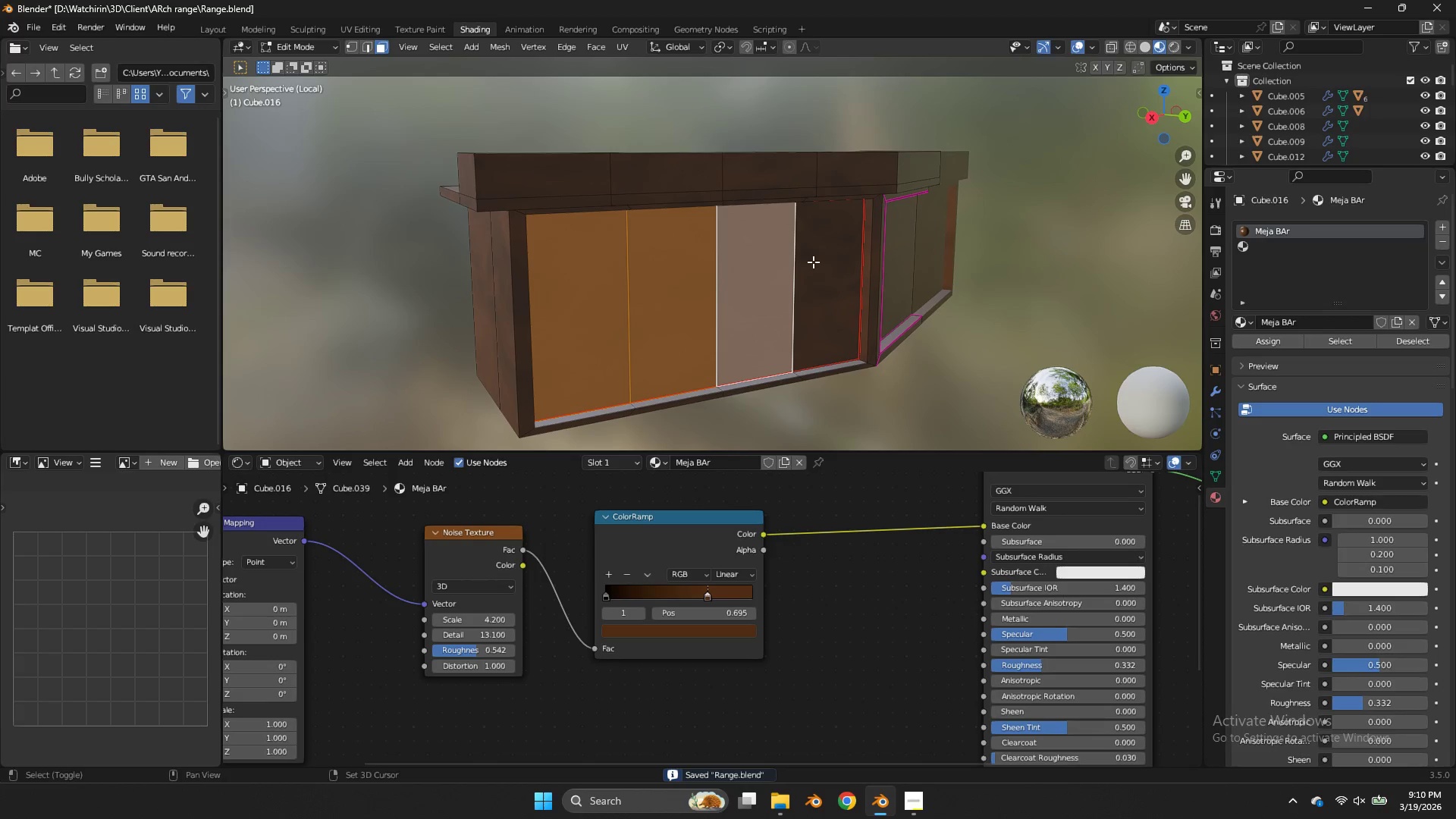 
triple_click([814, 262])
 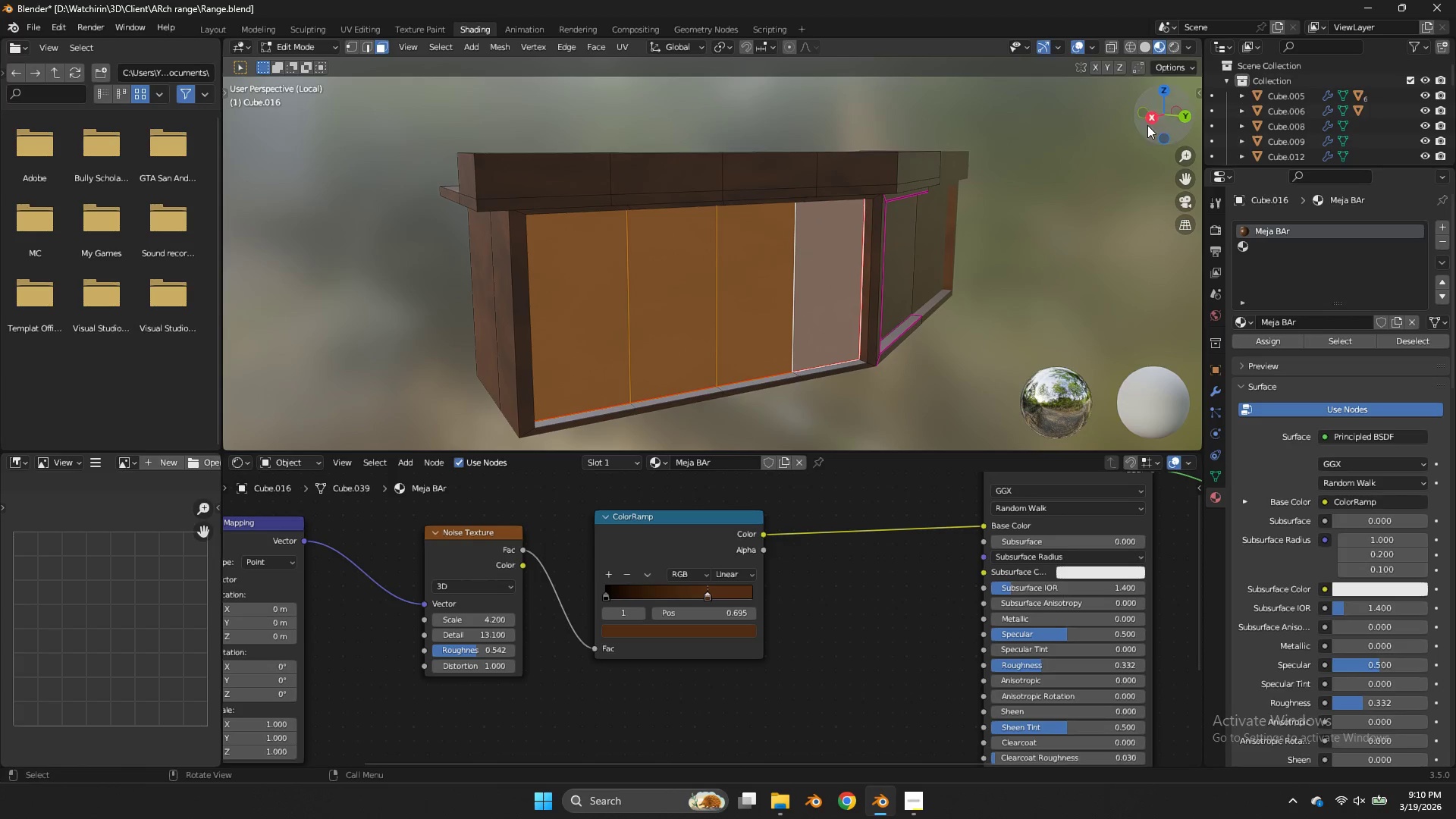 
left_click_drag(start_coordinate=[1158, 118], to_coordinate=[1084, 114])
 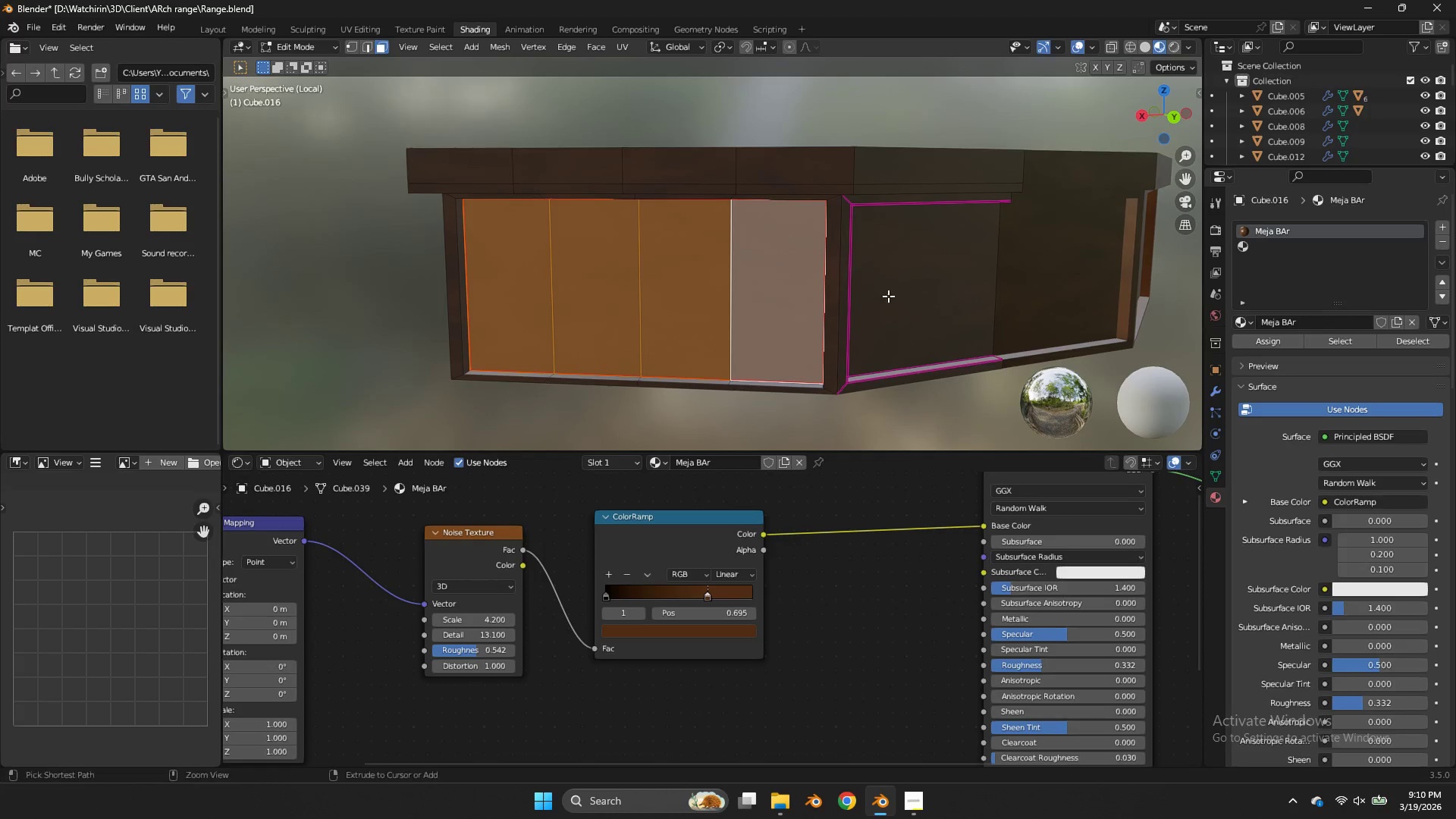 
key(Control+R)
 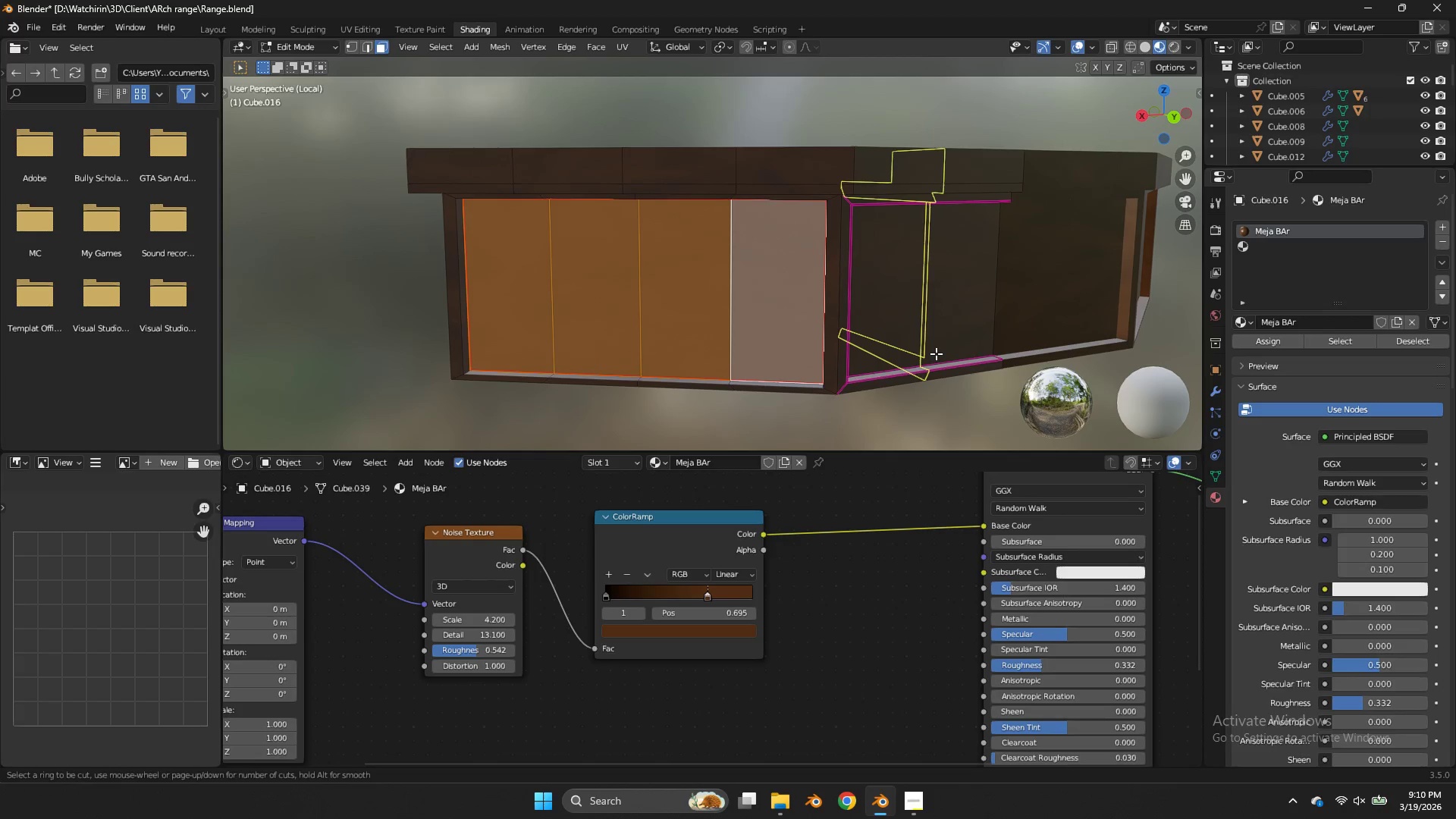 
left_click([936, 353])
 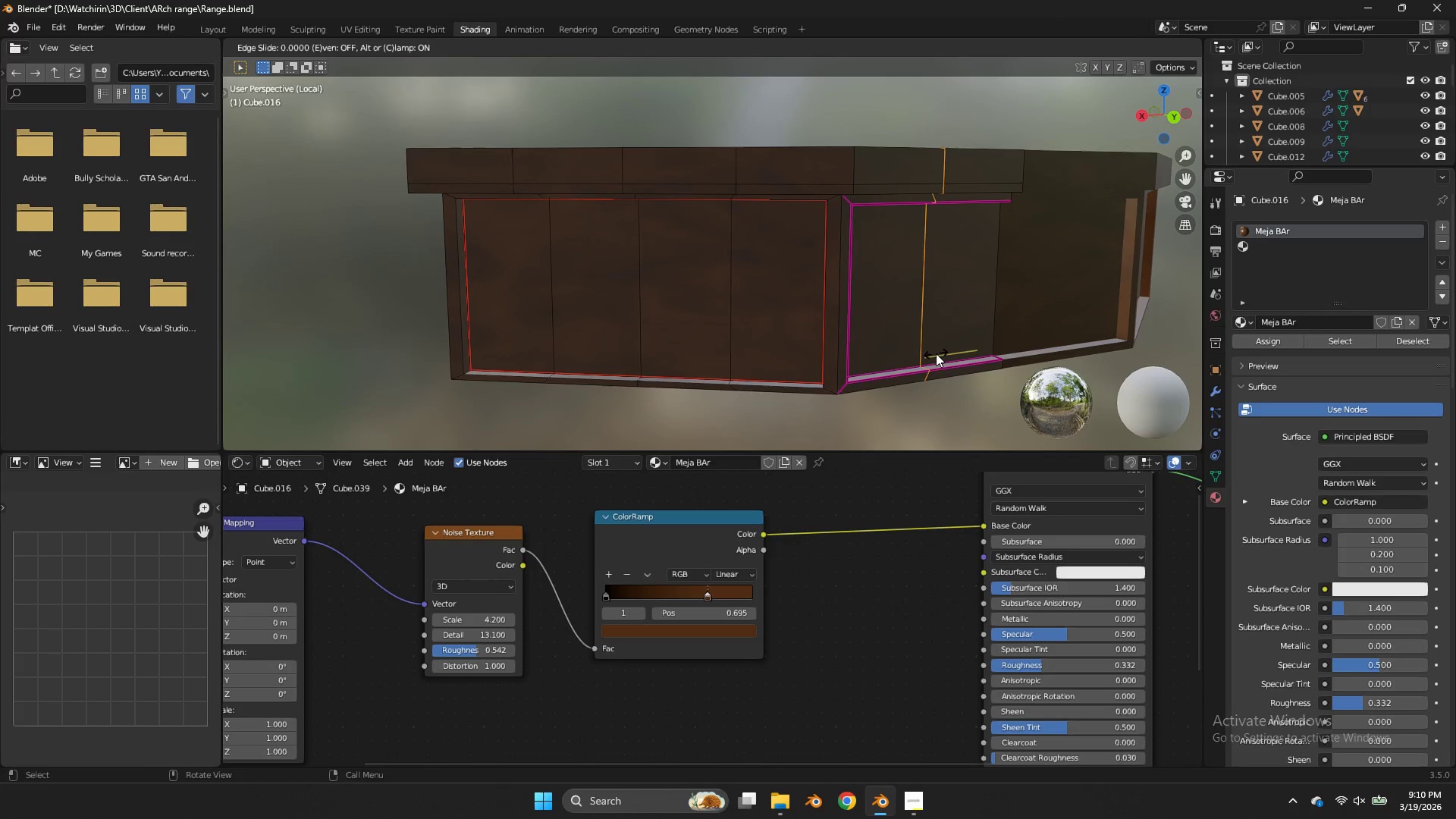 
right_click([936, 353])
 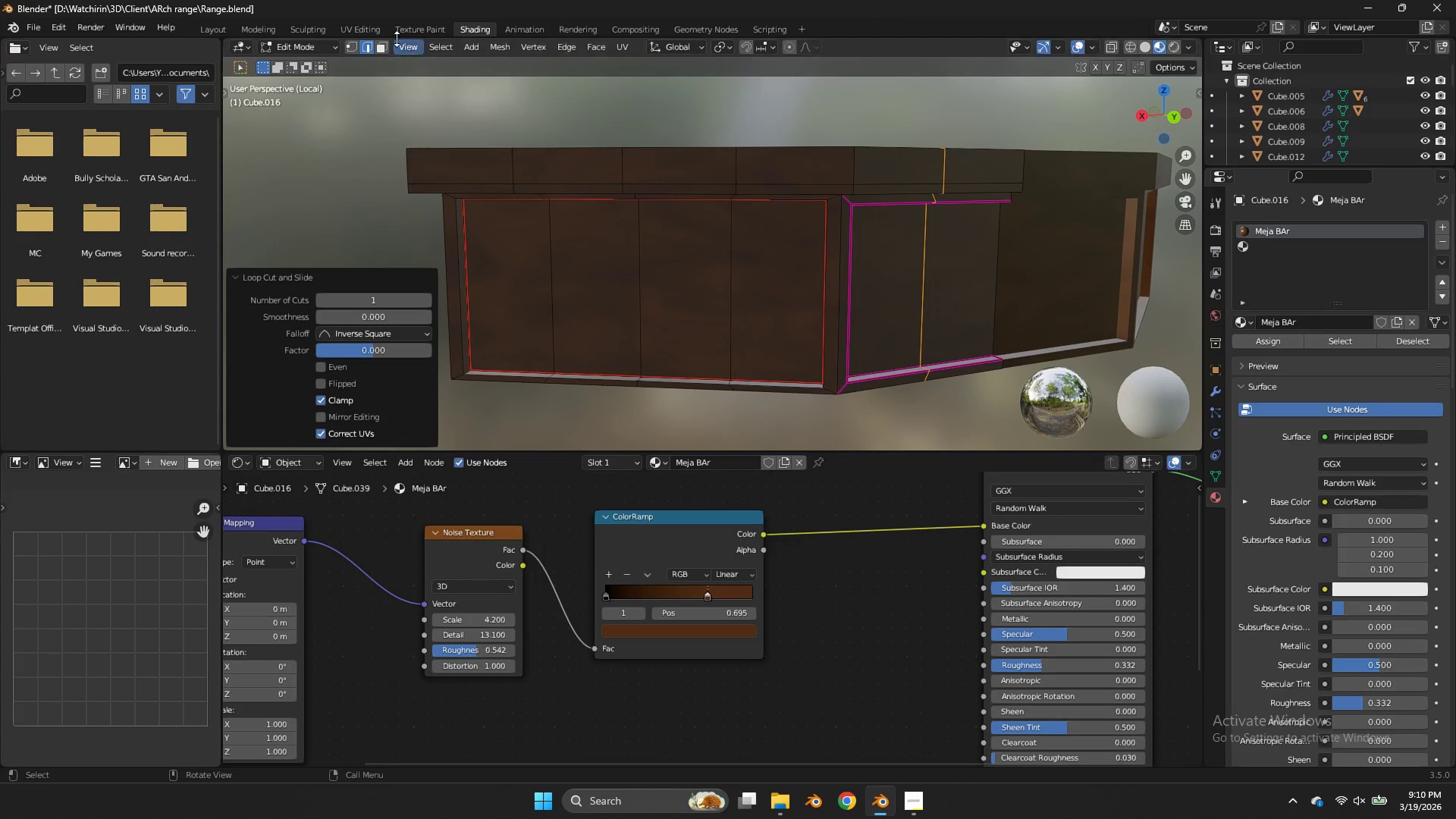 
left_click([384, 48])
 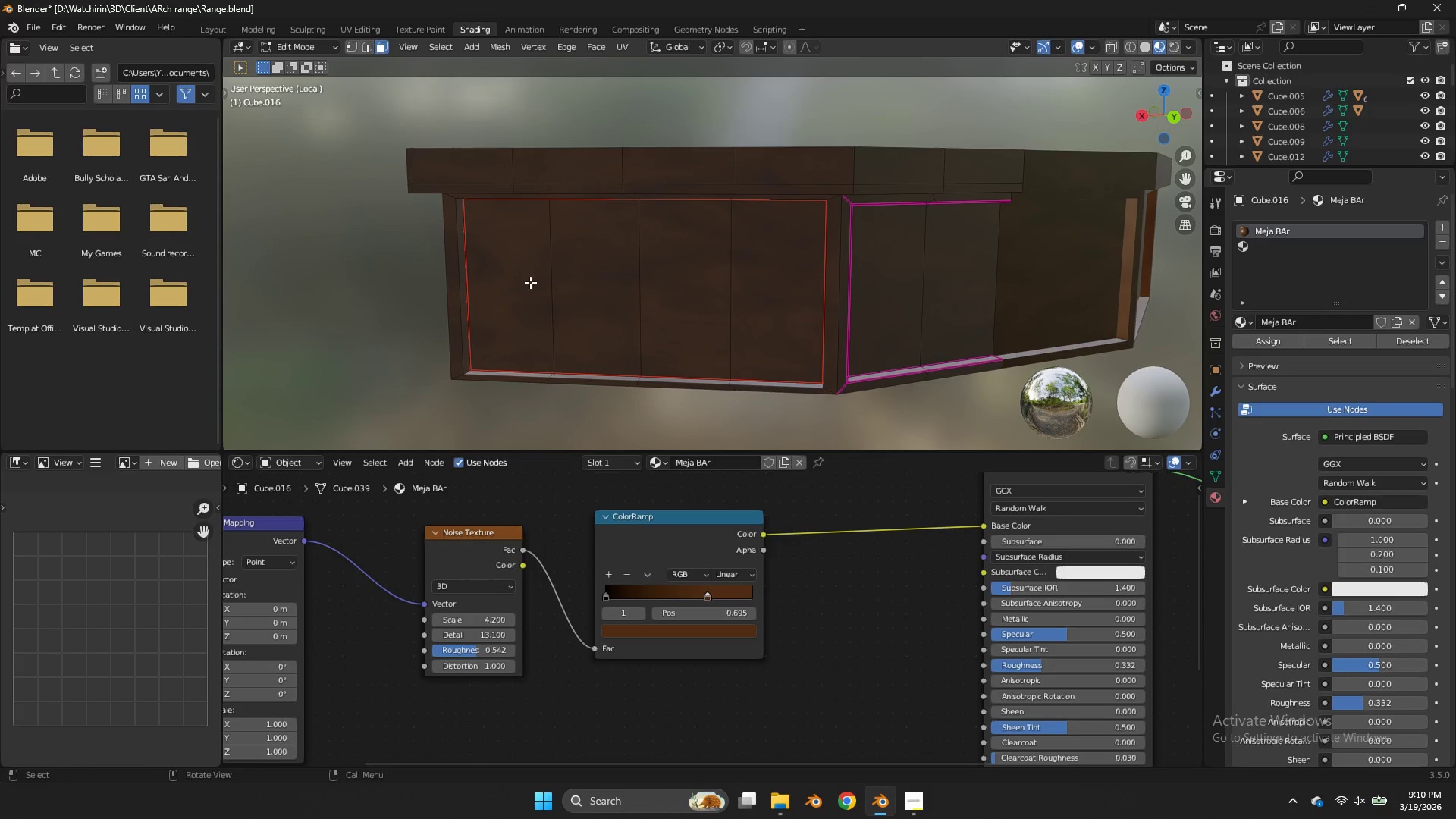 
left_click([530, 282])
 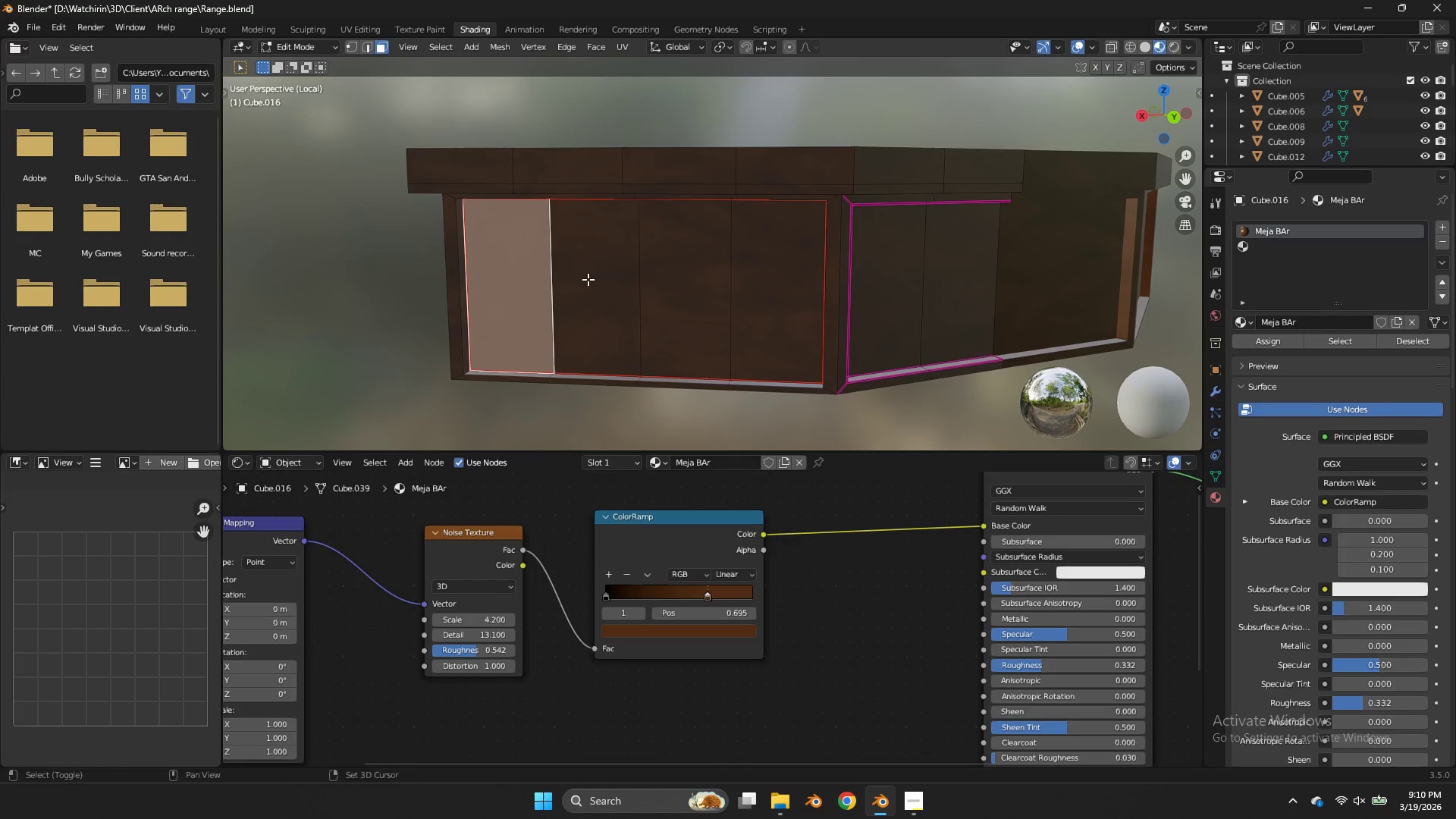 
hold_key(key=ShiftLeft, duration=2.22)
double_click([588, 279])
 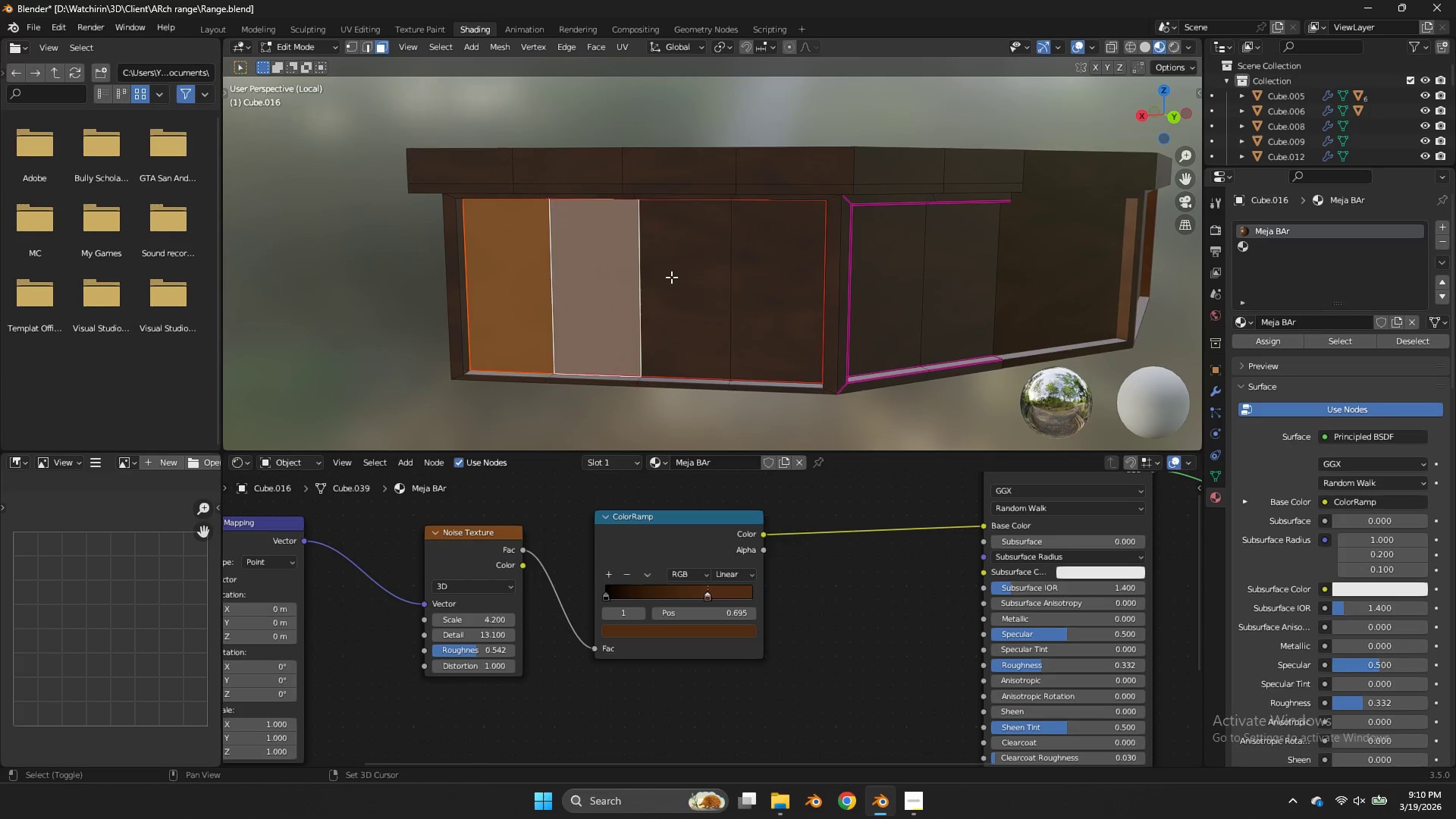 
triple_click([671, 277])
 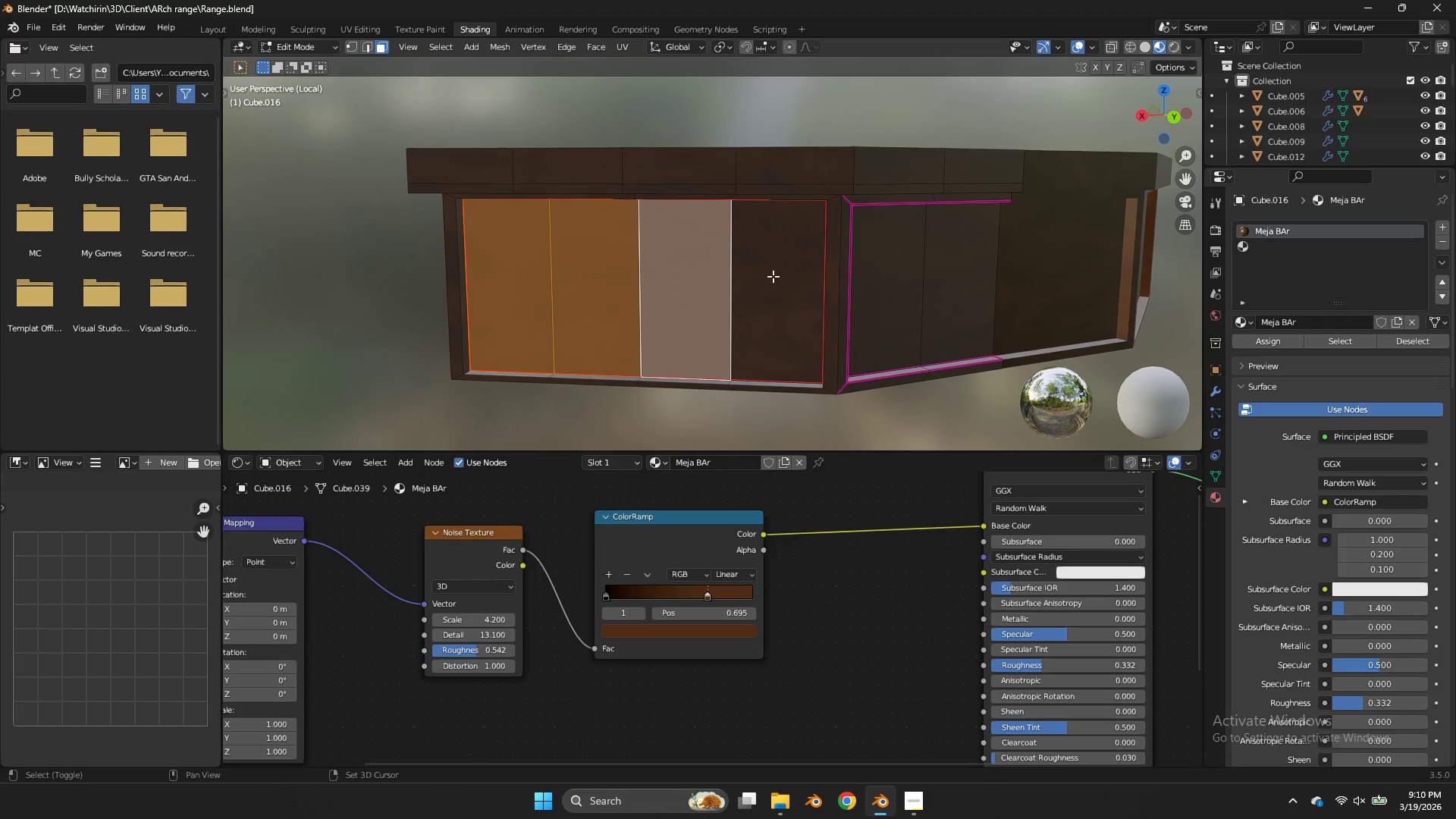 
triple_click([773, 276])
 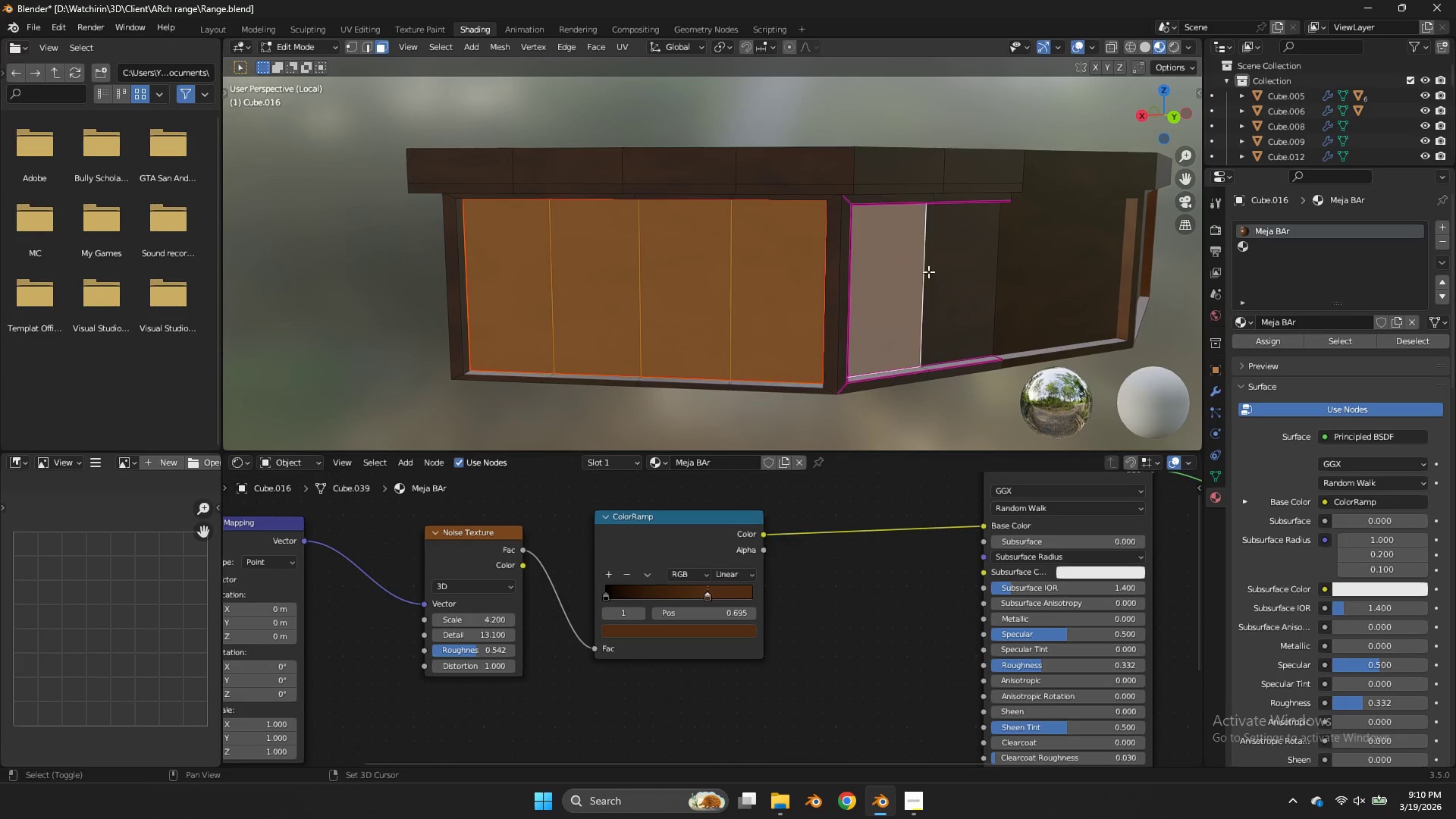 
double_click([984, 269])
 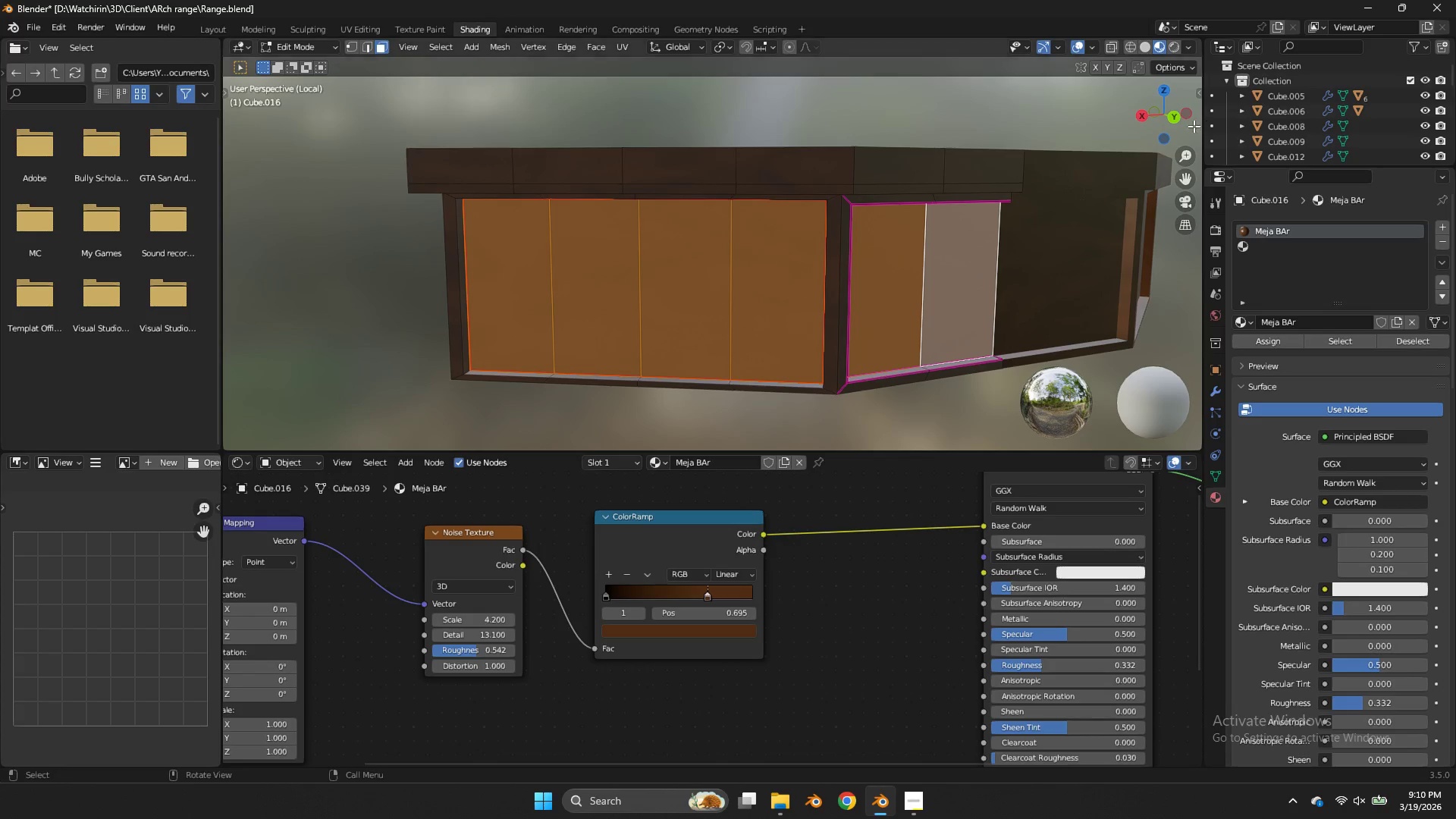 
left_click_drag(start_coordinate=[1172, 110], to_coordinate=[1172, 80])
 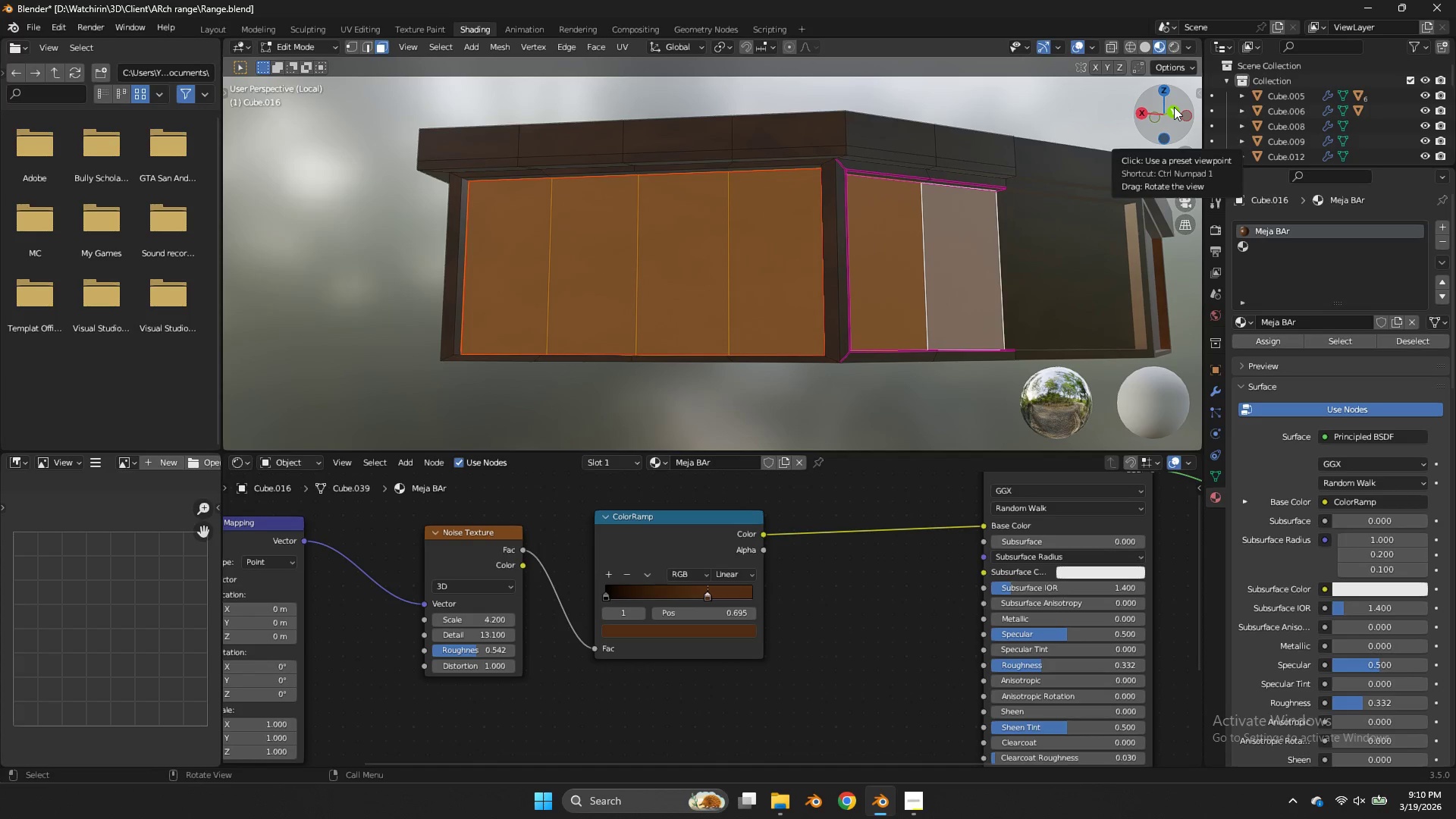 
type(vvv)
 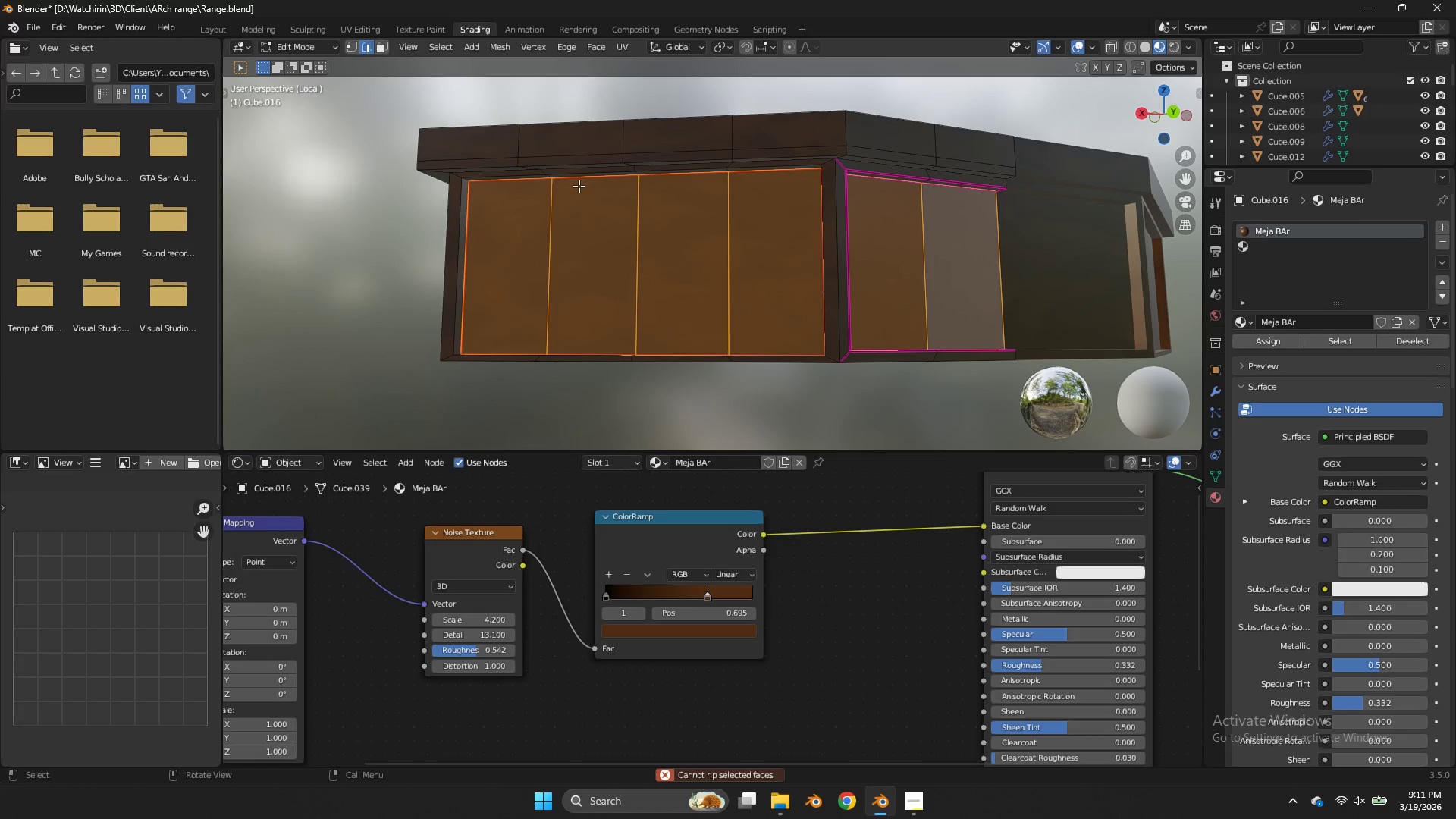 
hold_key(key=ShiftLeft, duration=2.2)
double_click([626, 231])
 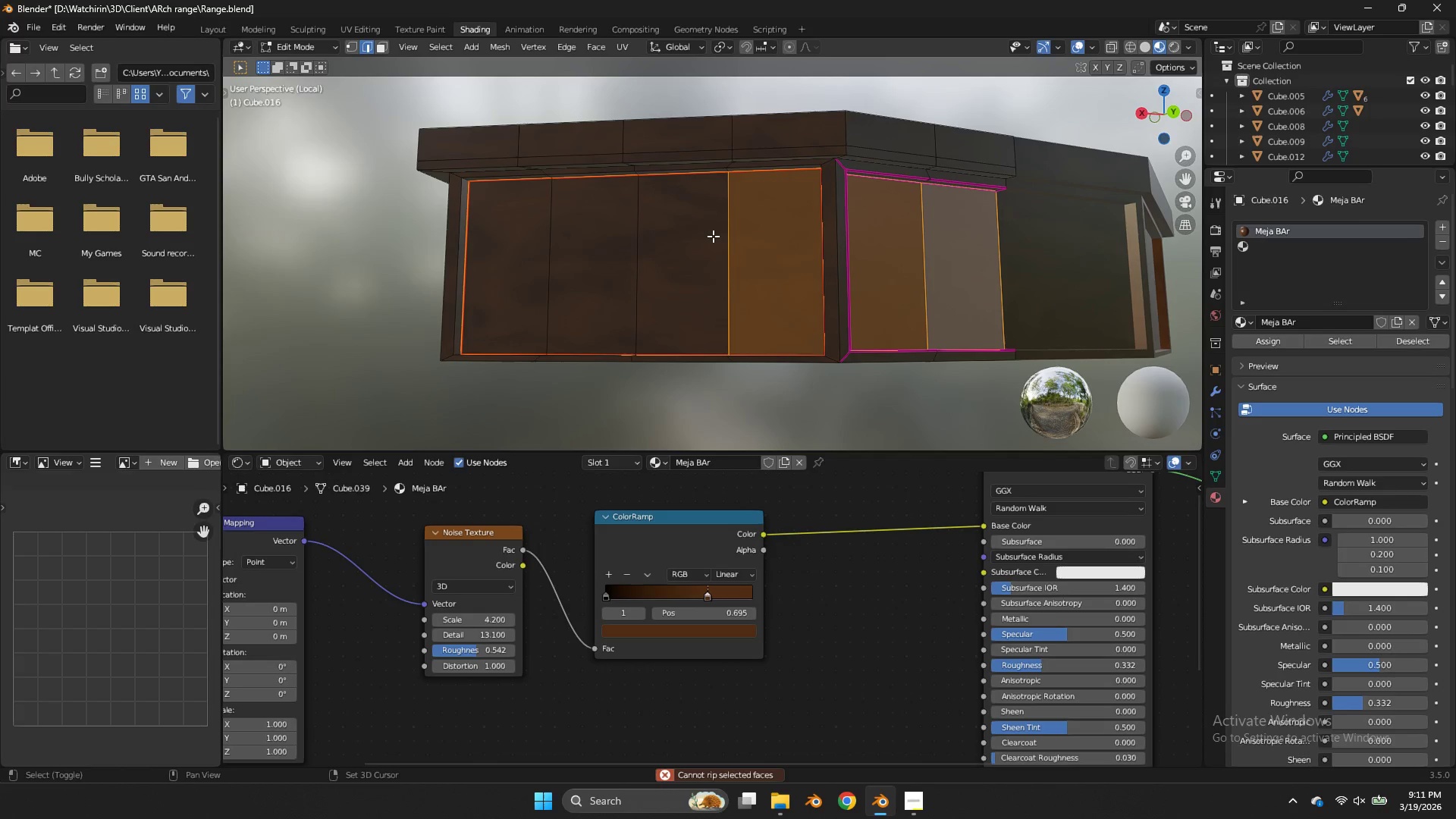 
triple_click([713, 236])
 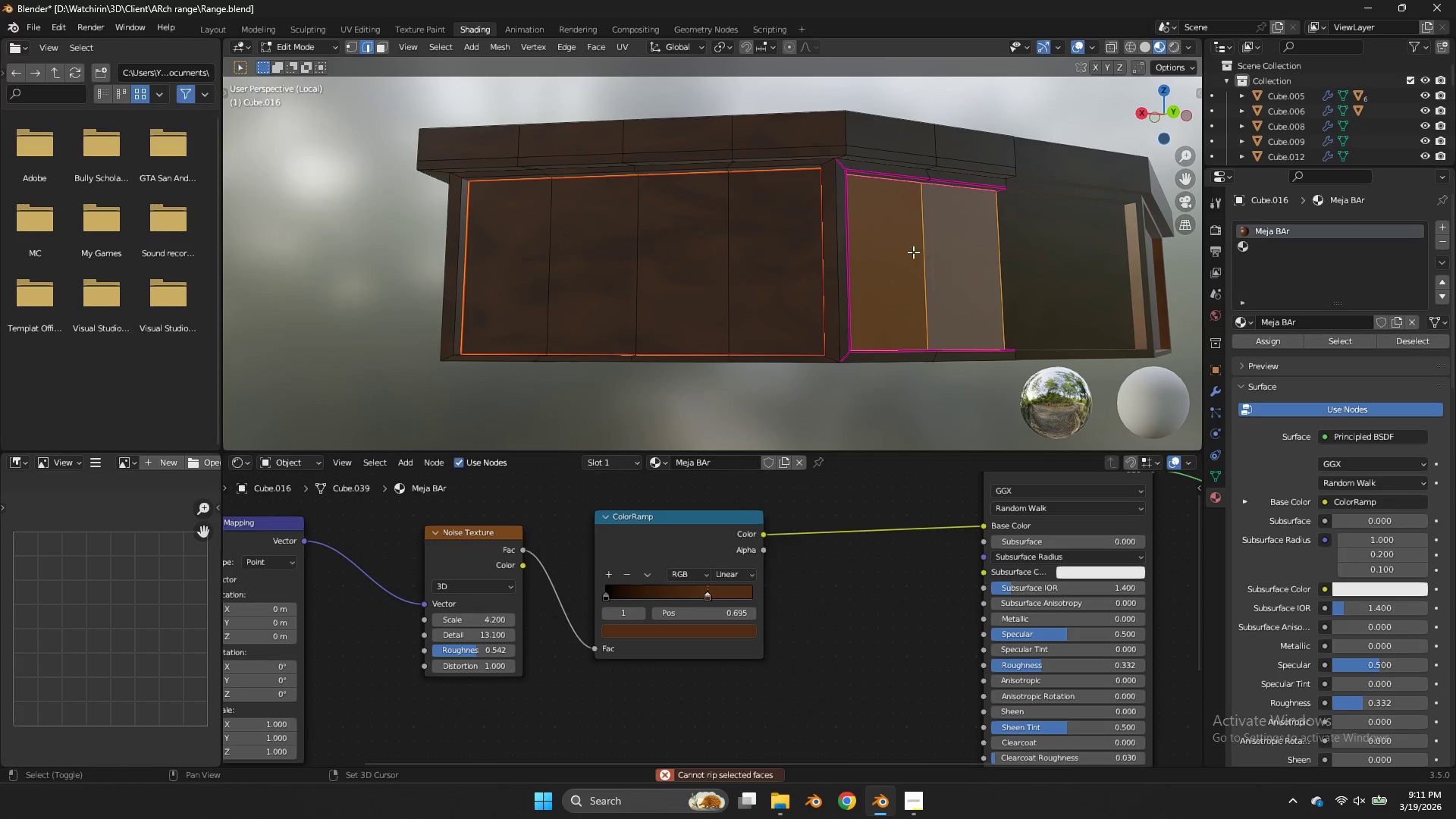 
left_click([914, 251])
 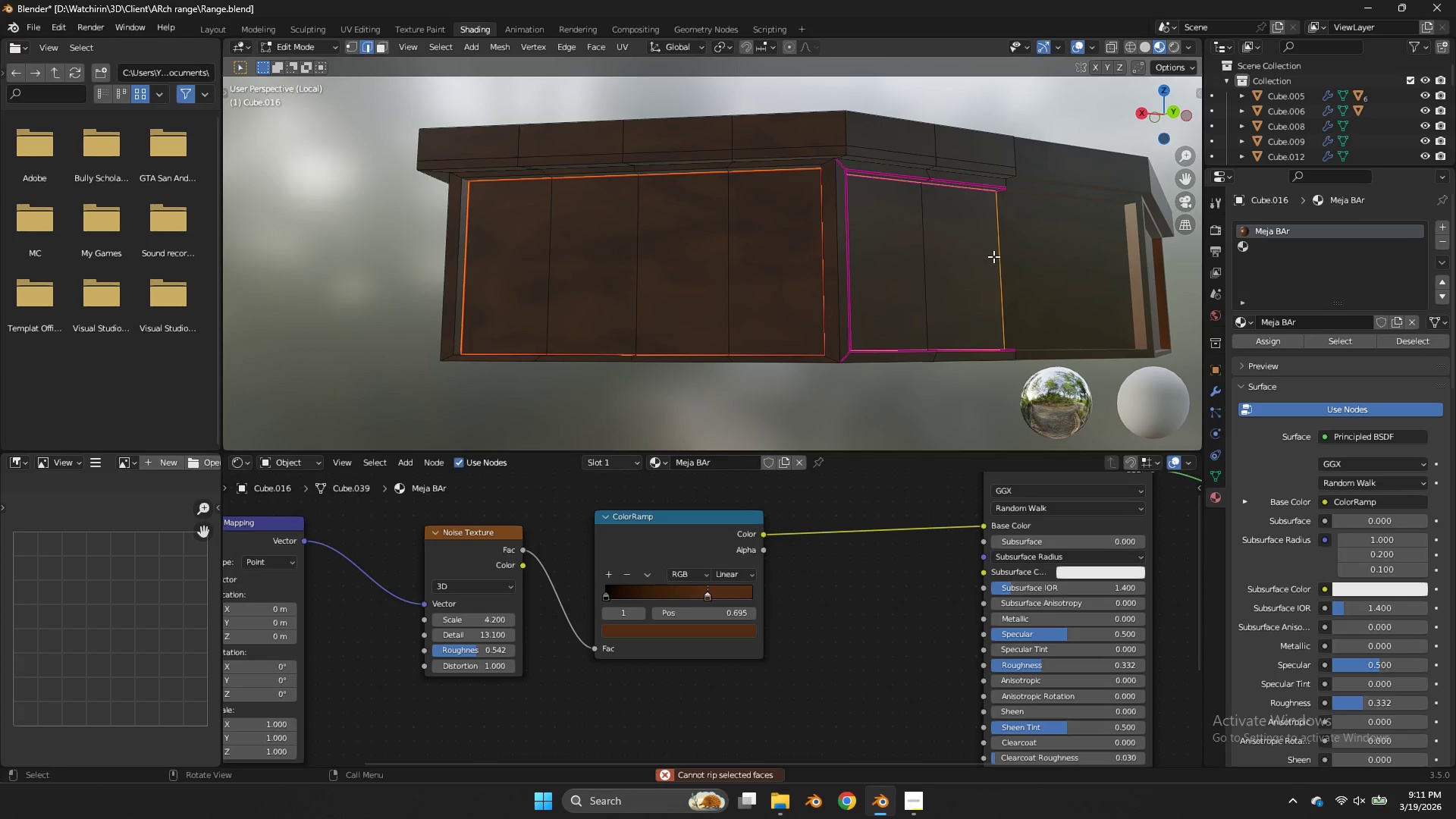 
key(V)
 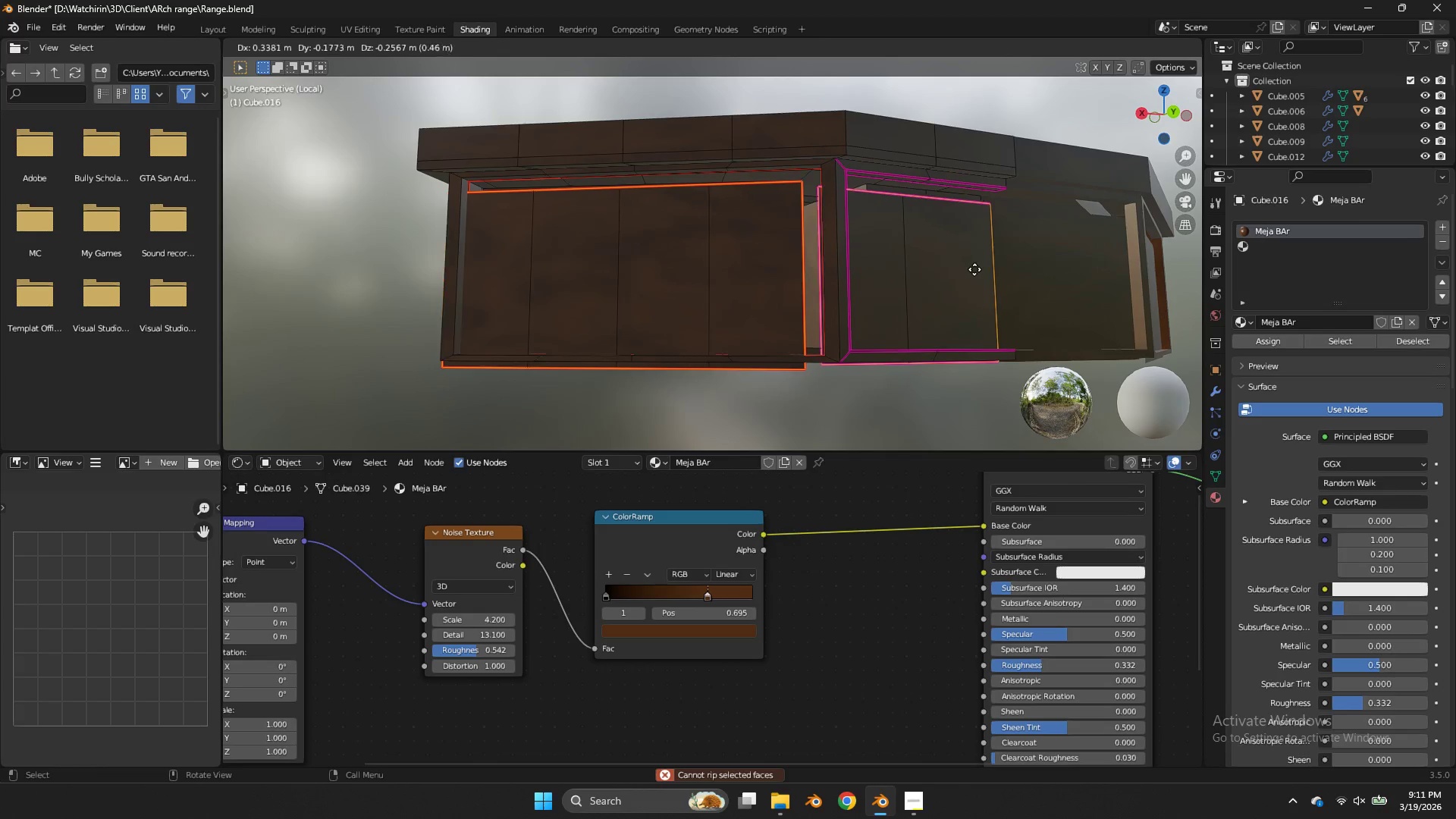 
right_click([987, 259])
 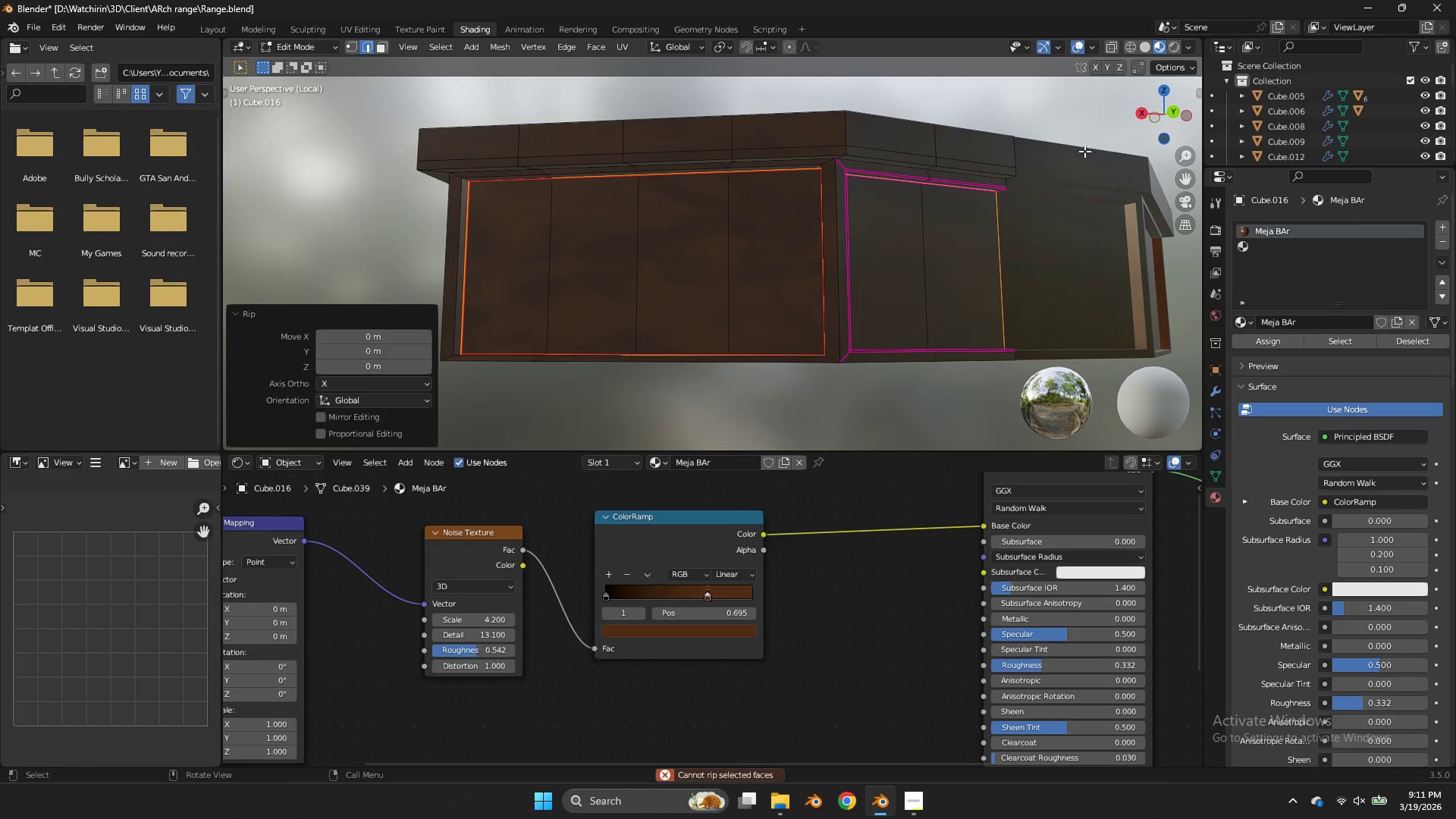 
key(Tab)
 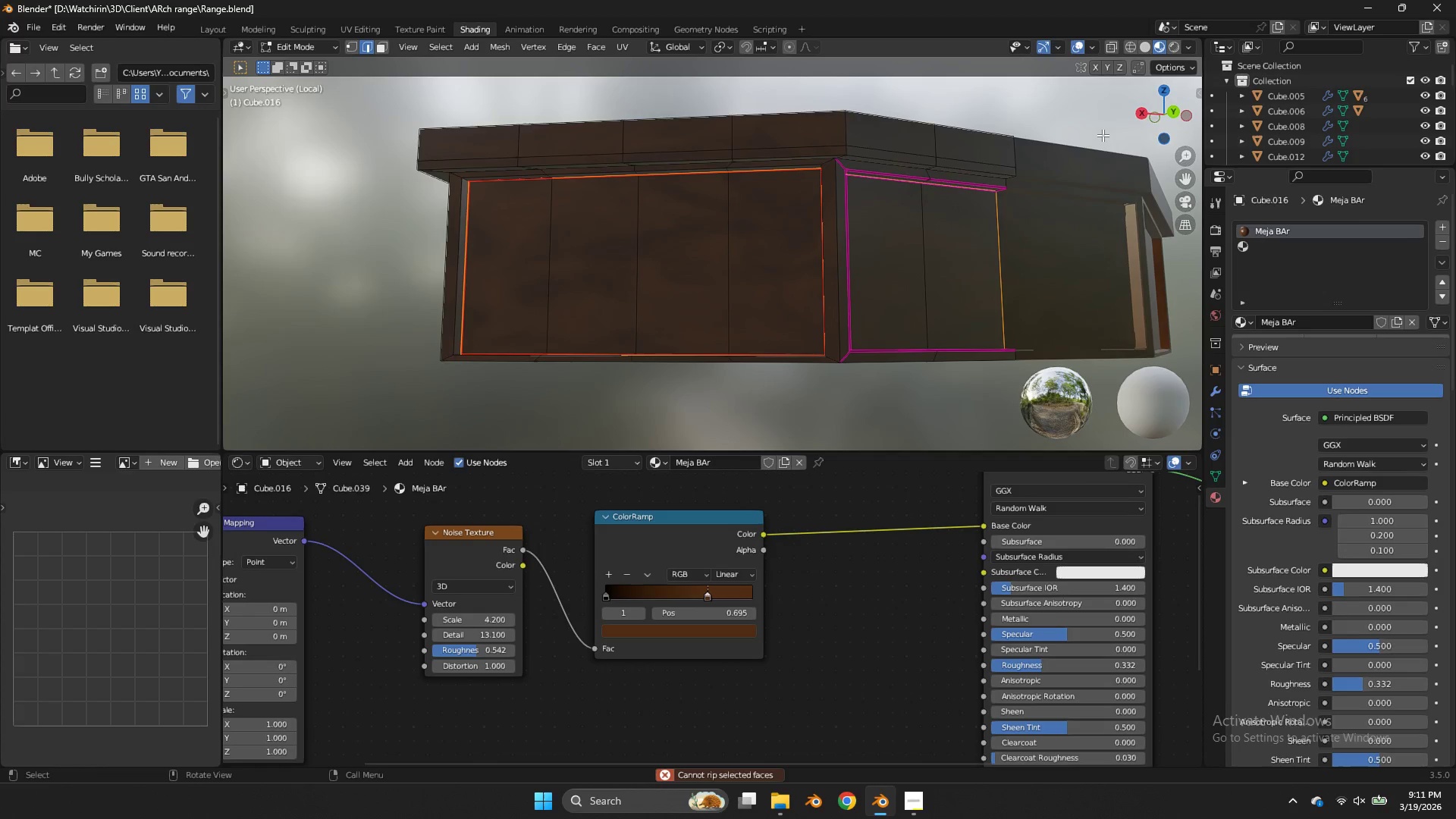 
key(Tab)
 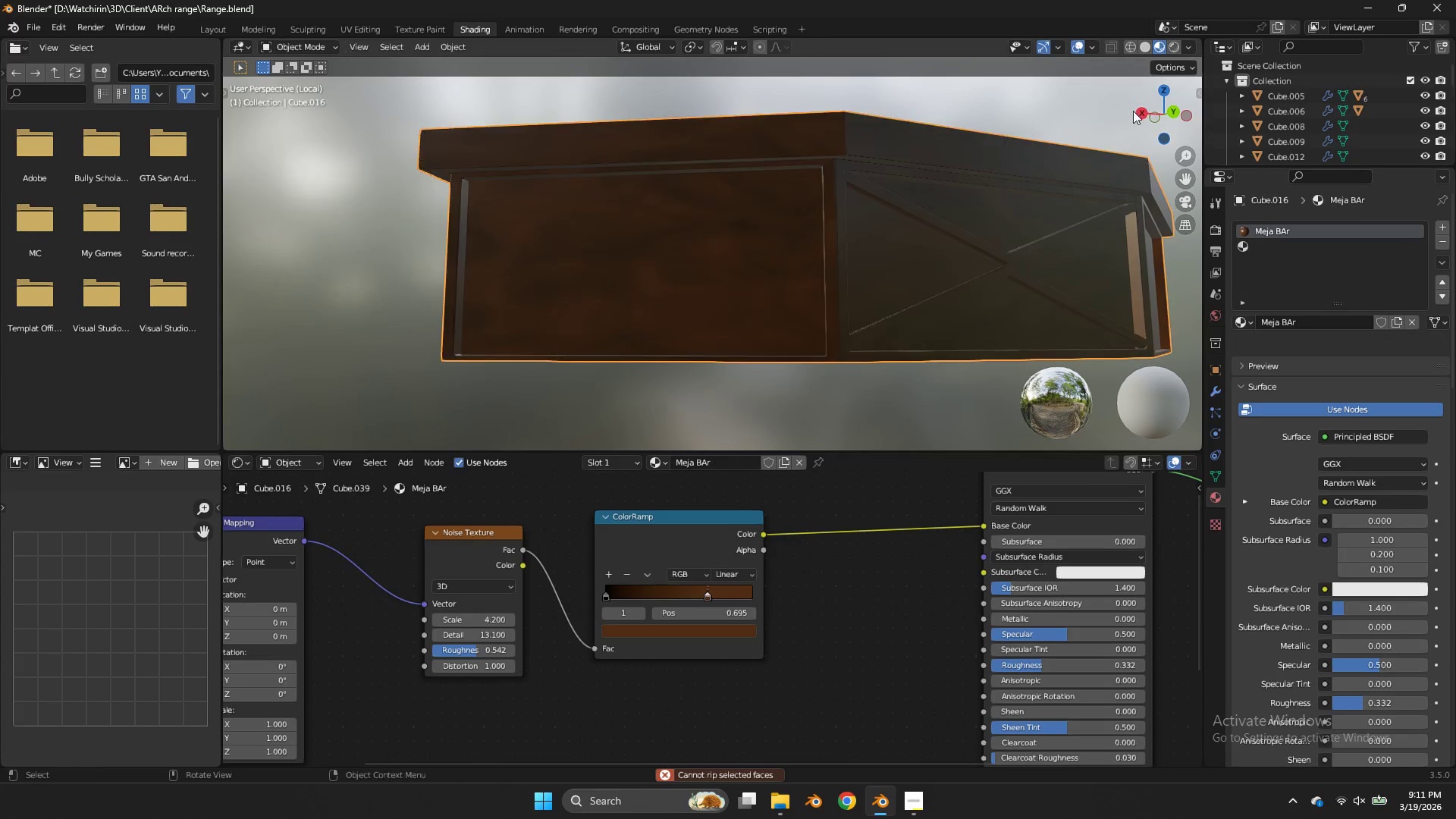 
key(Tab)
 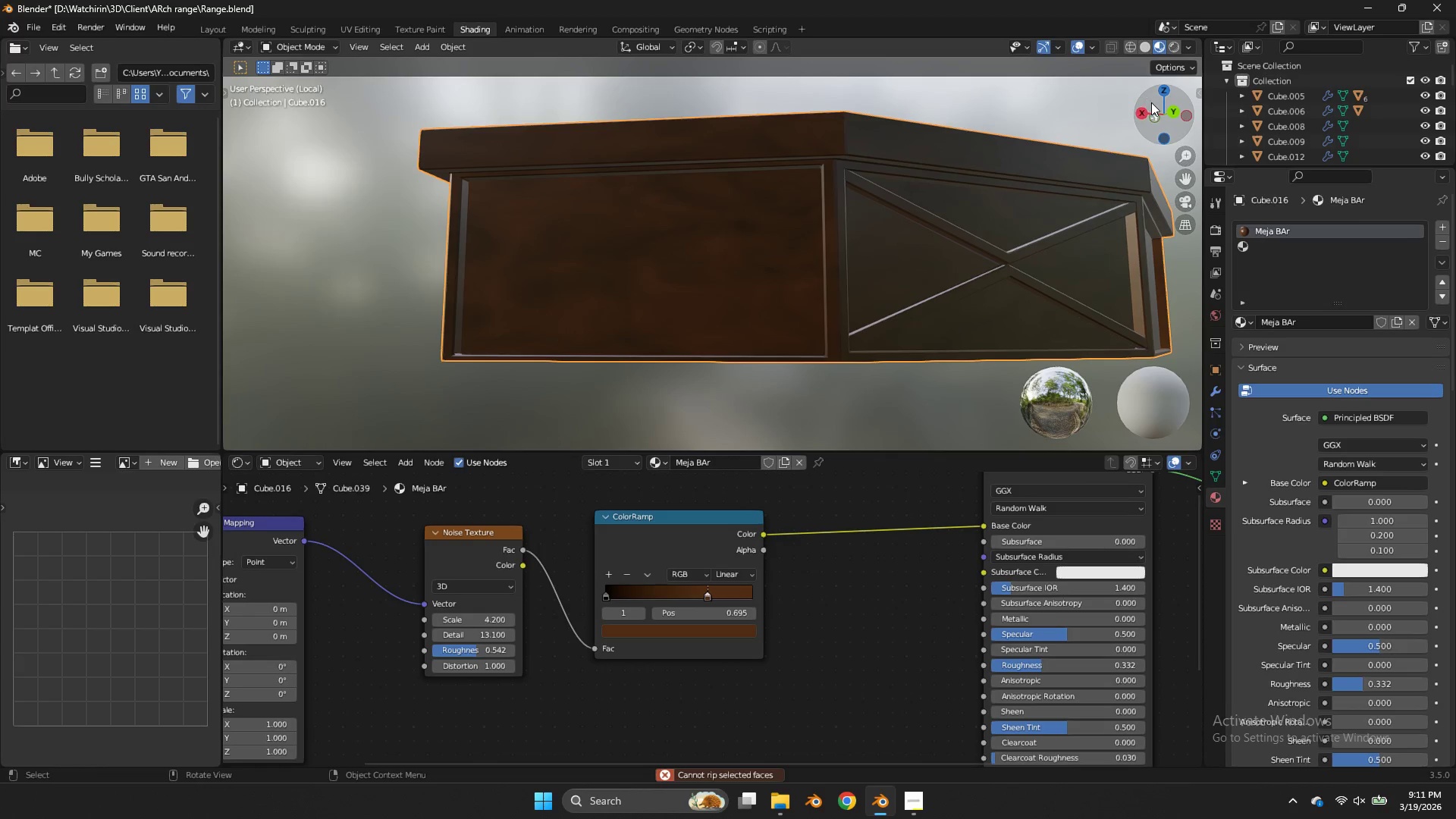 
left_click_drag(start_coordinate=[1153, 104], to_coordinate=[237, 126])
 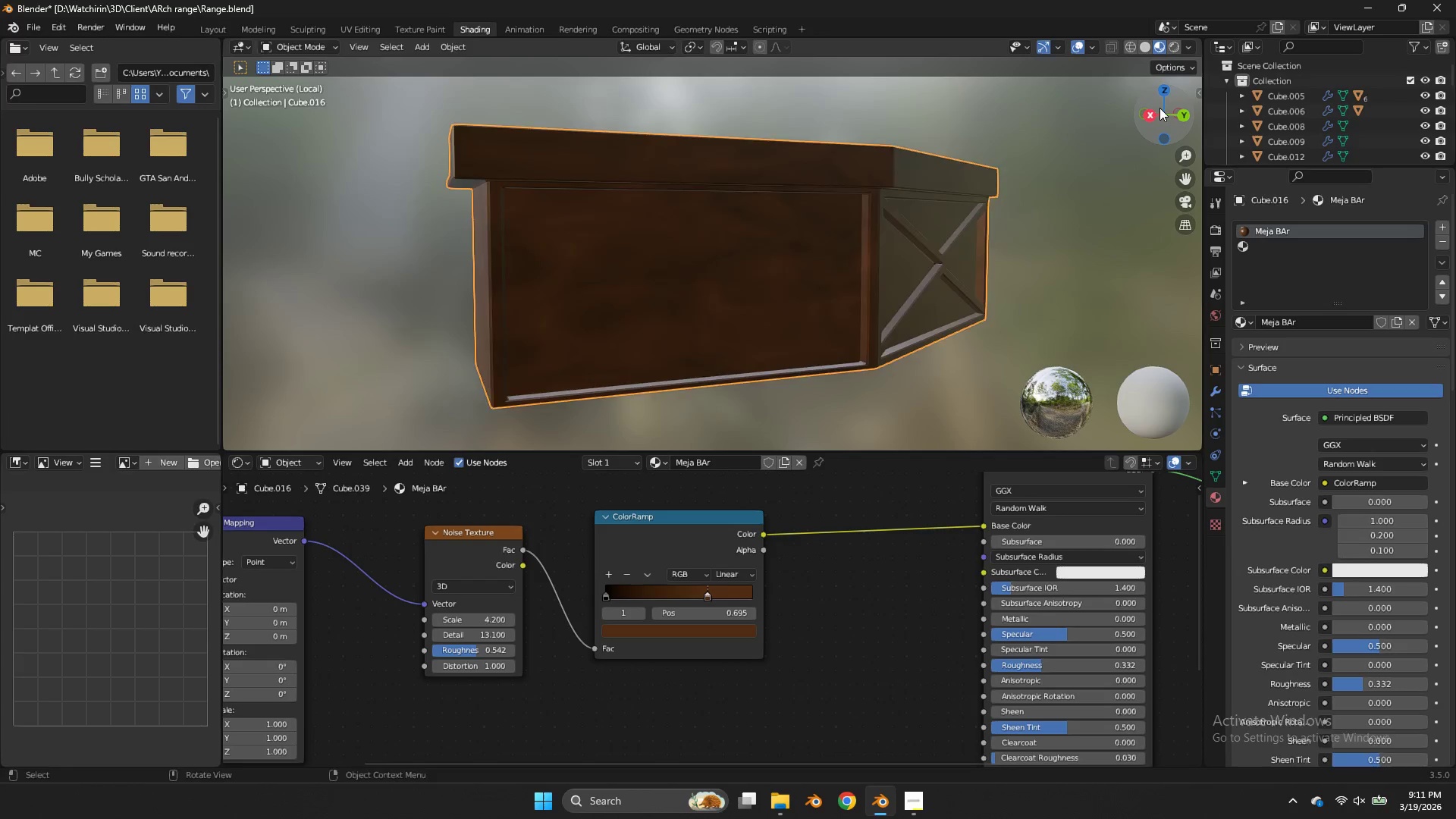 
key(Tab)
 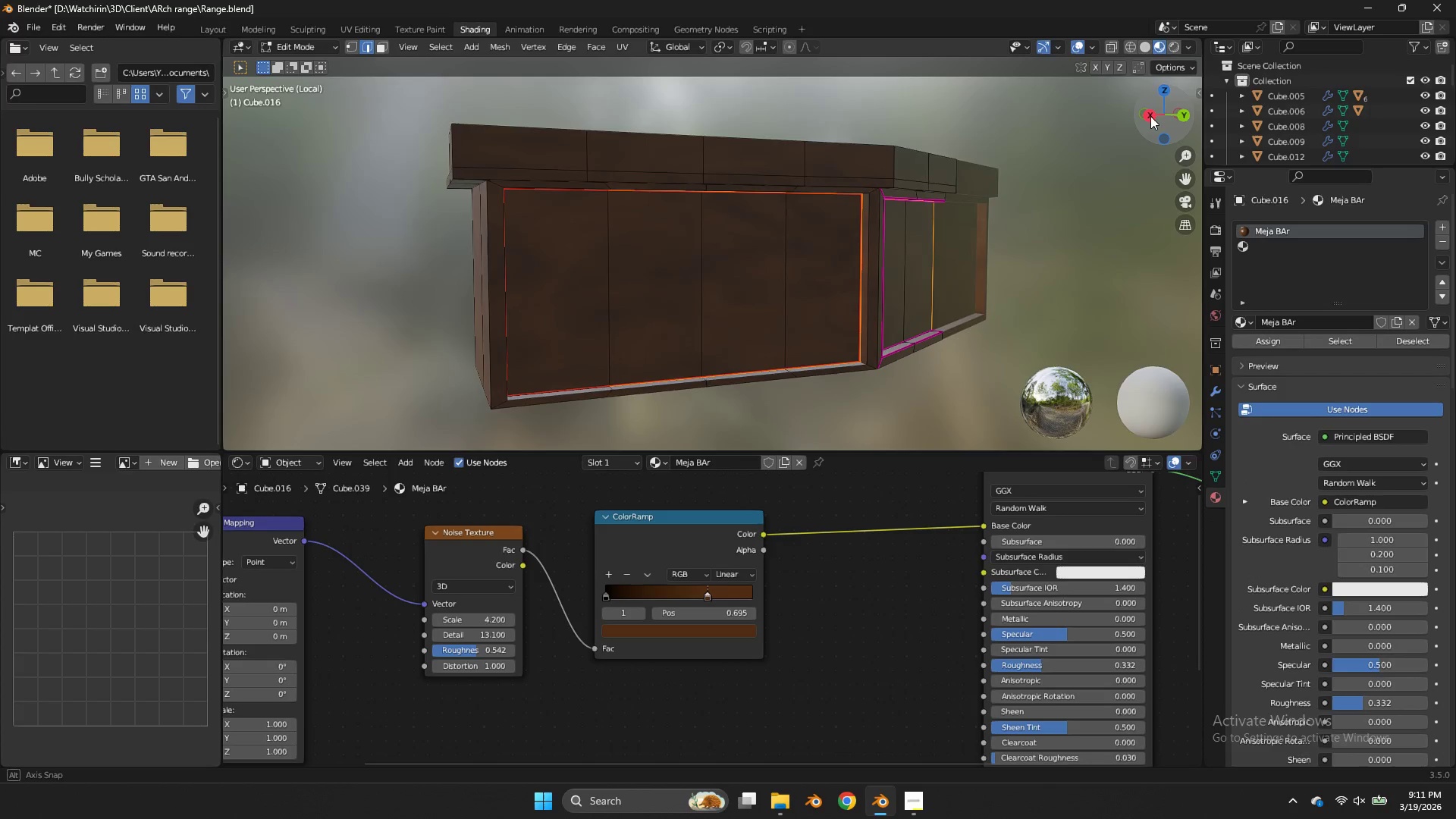 
left_click_drag(start_coordinate=[1160, 108], to_coordinate=[1136, 116])
 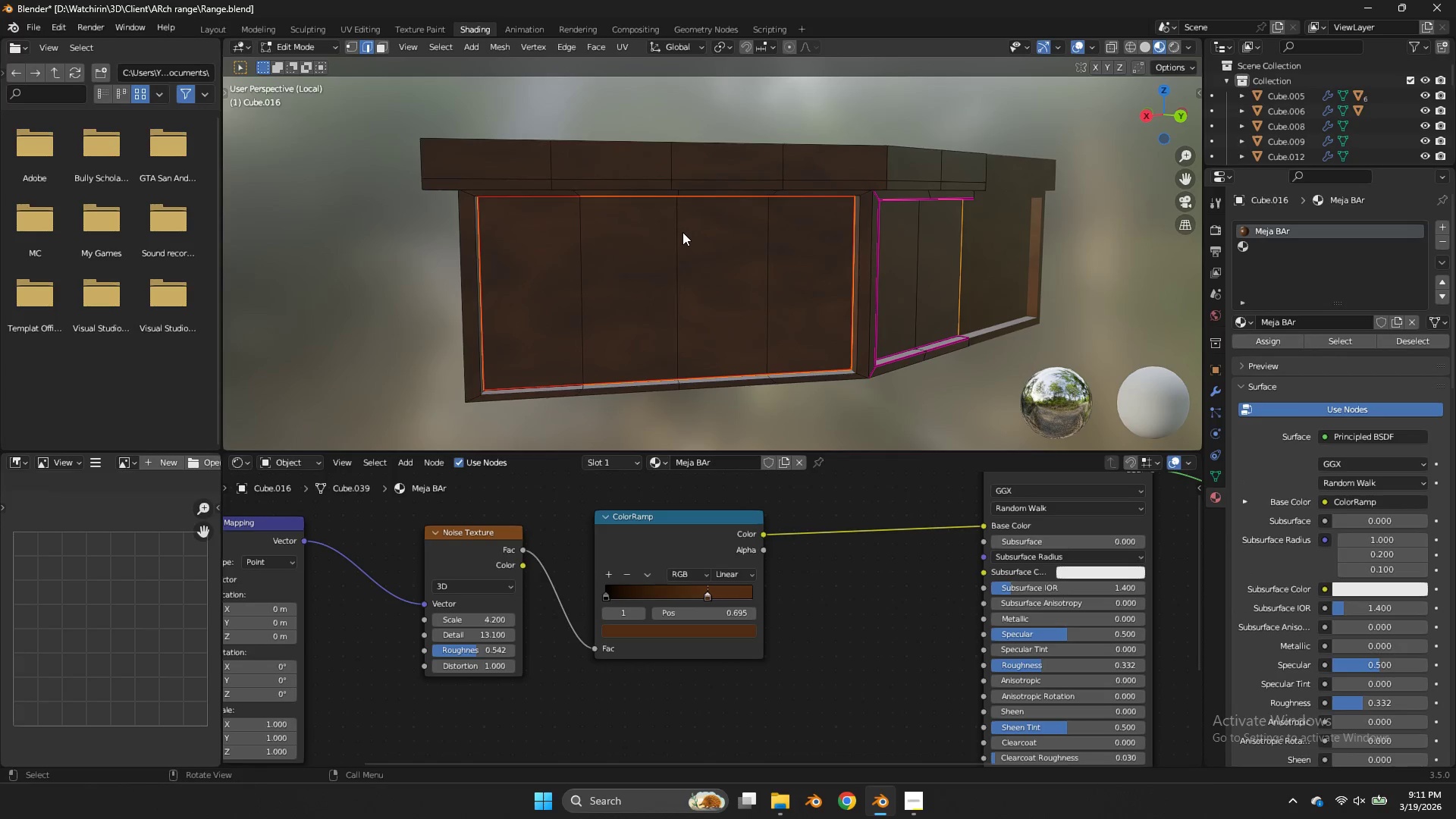 
left_click([682, 234])
 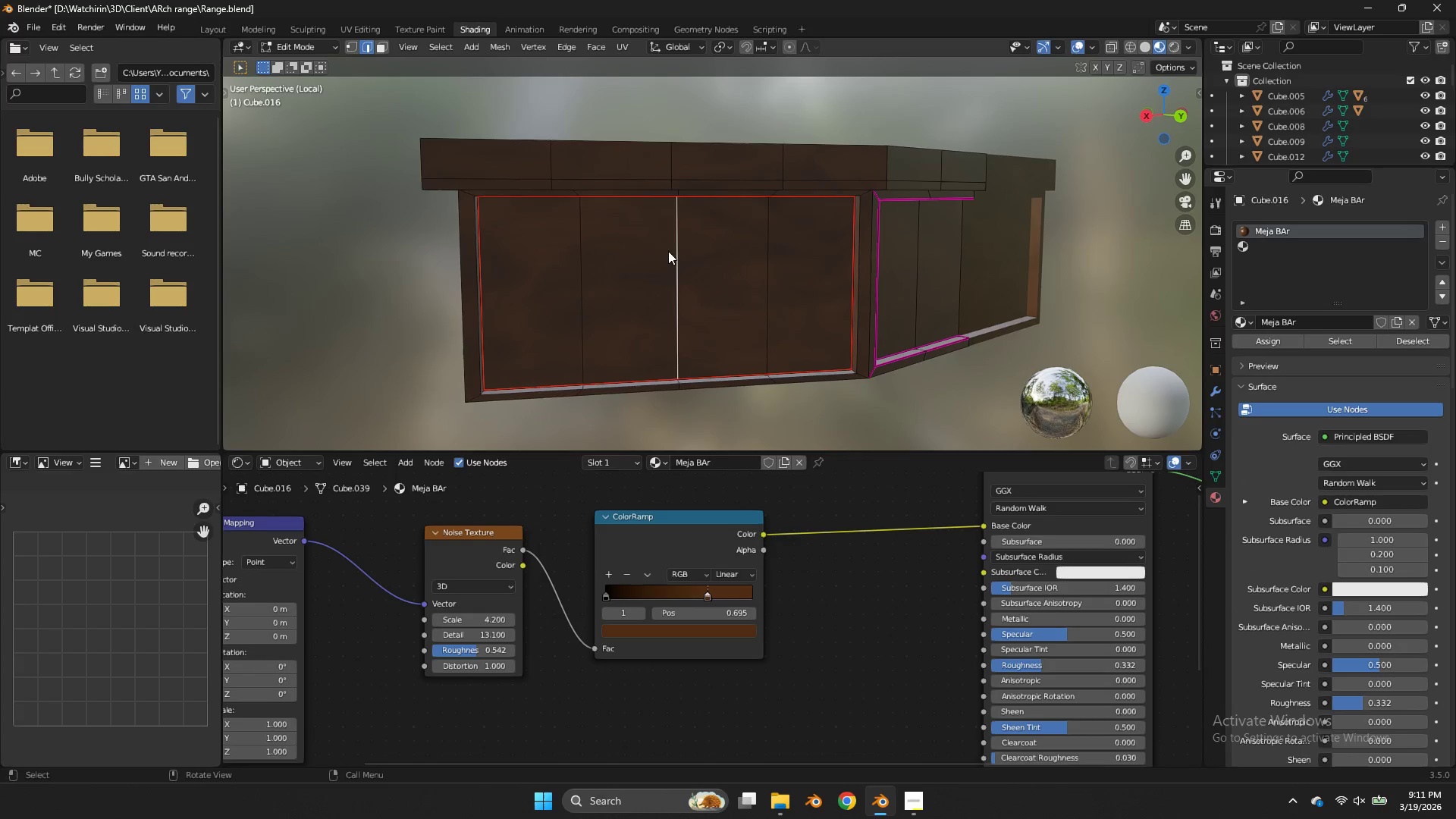 
scroll: coordinate [693, 246], scroll_direction: up, amount: 2.0
 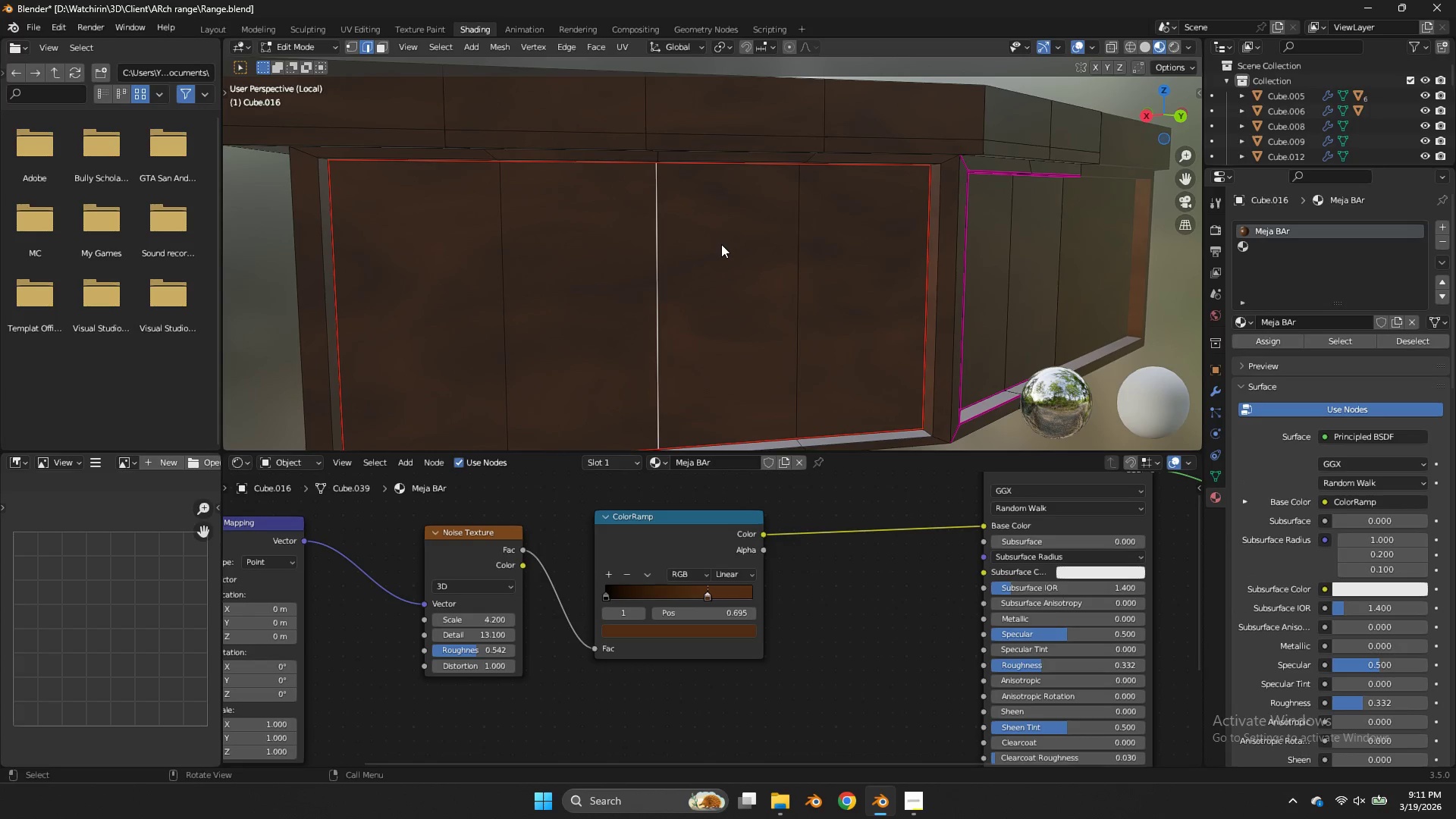 
key(V)
 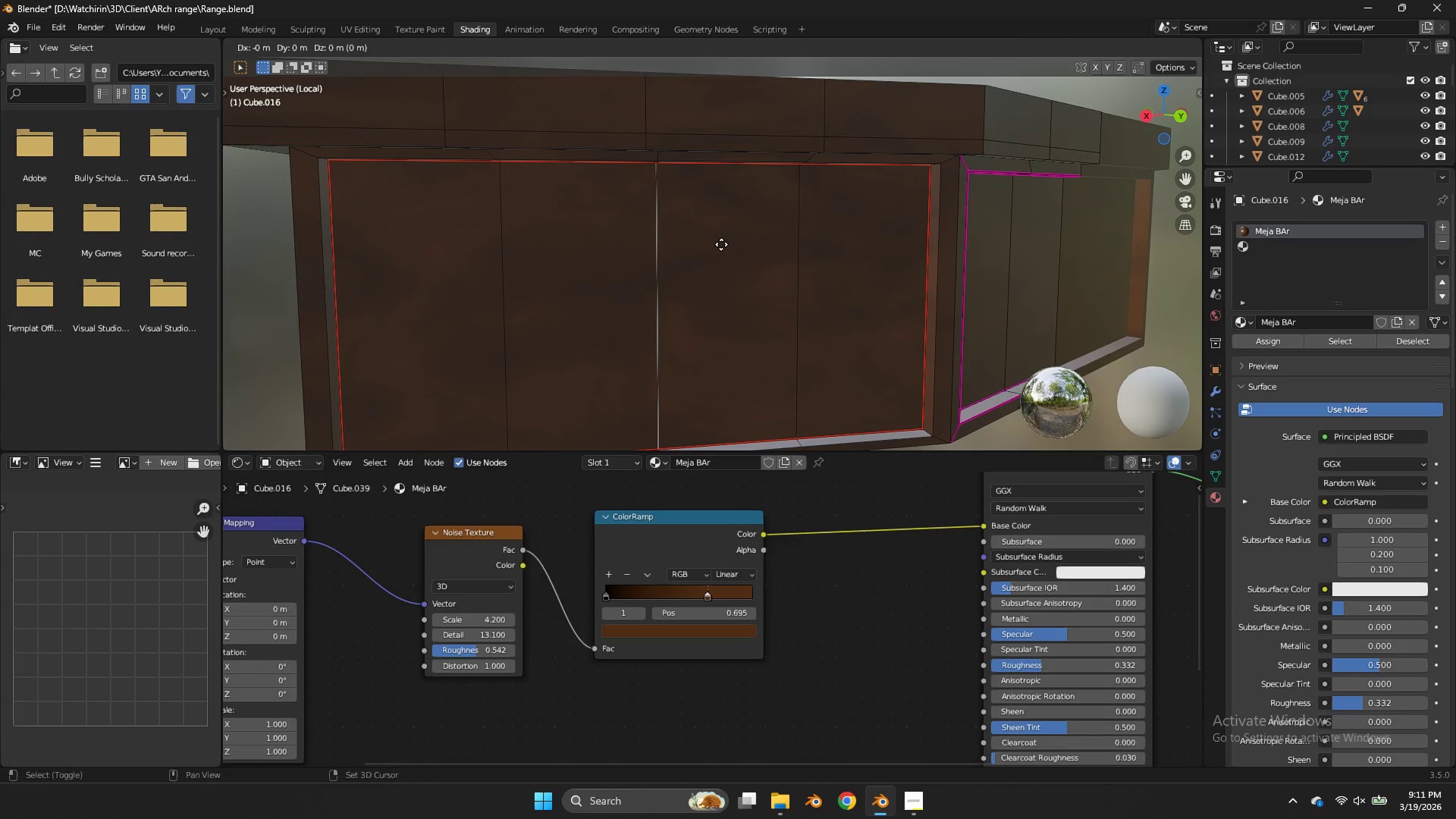 
hold_key(key=ShiftLeft, duration=0.67)
 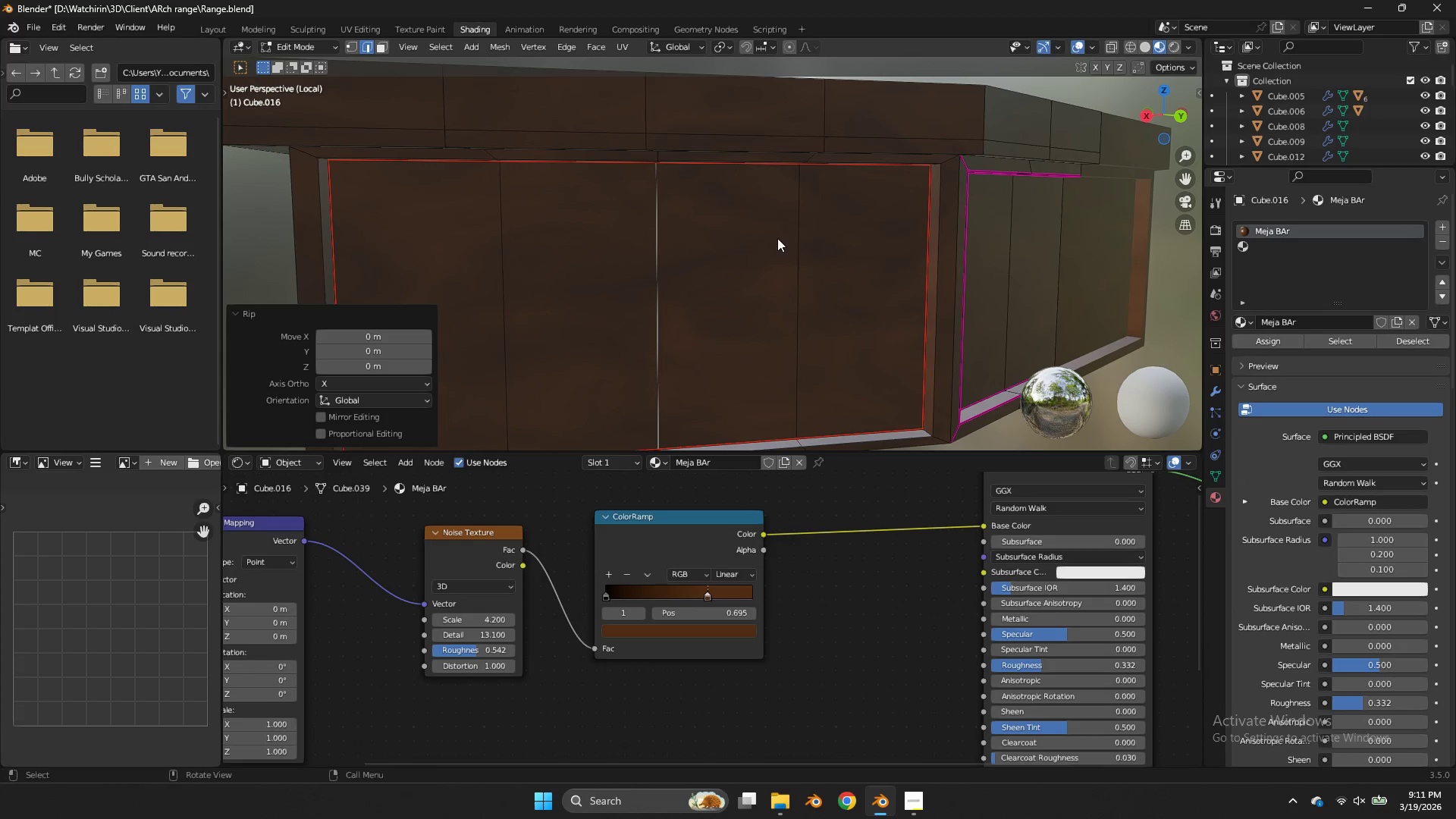 
key(Control+Z)
 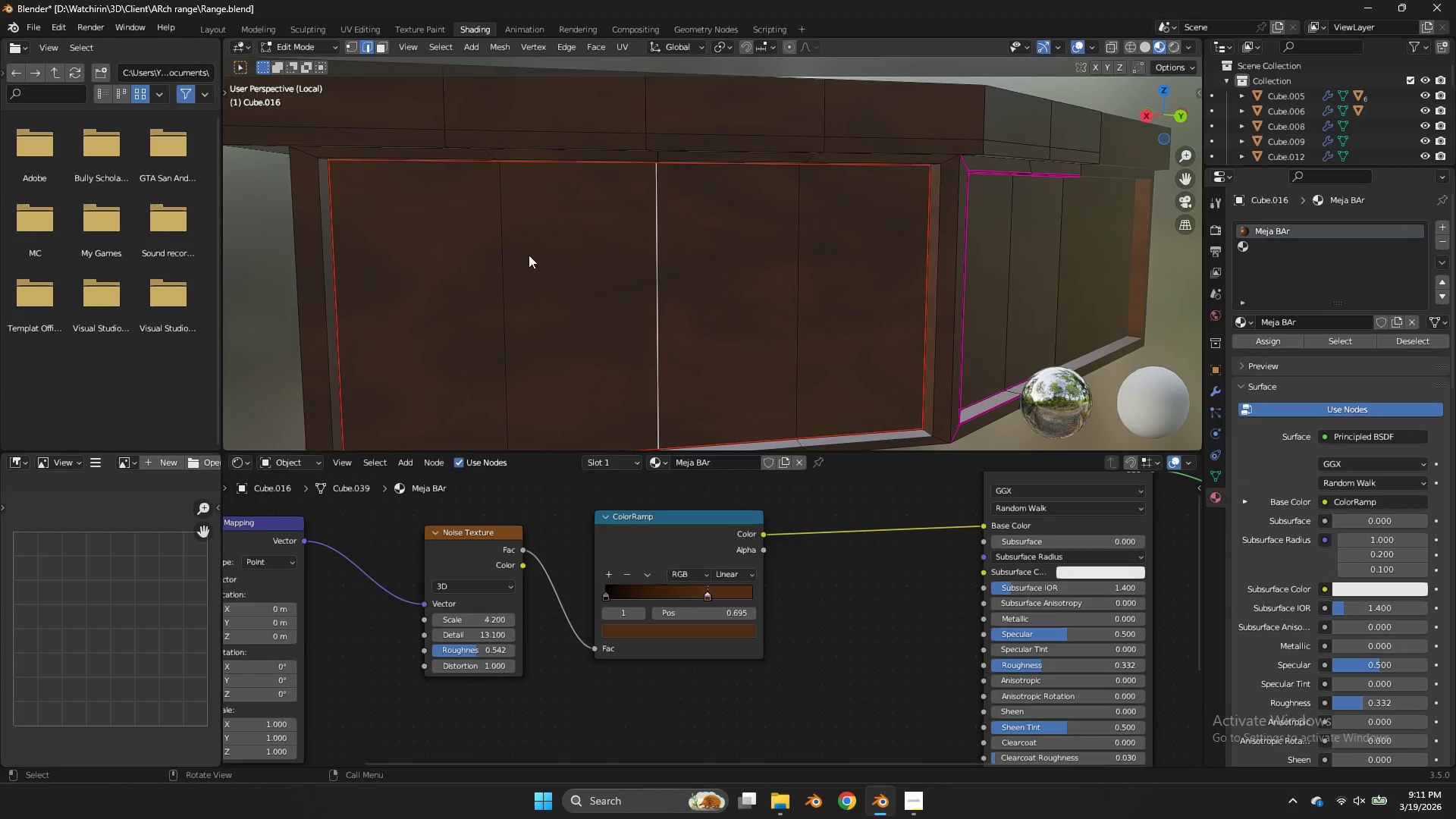 
hold_key(key=ShiftLeft, duration=1.22)
left_click([497, 268])
 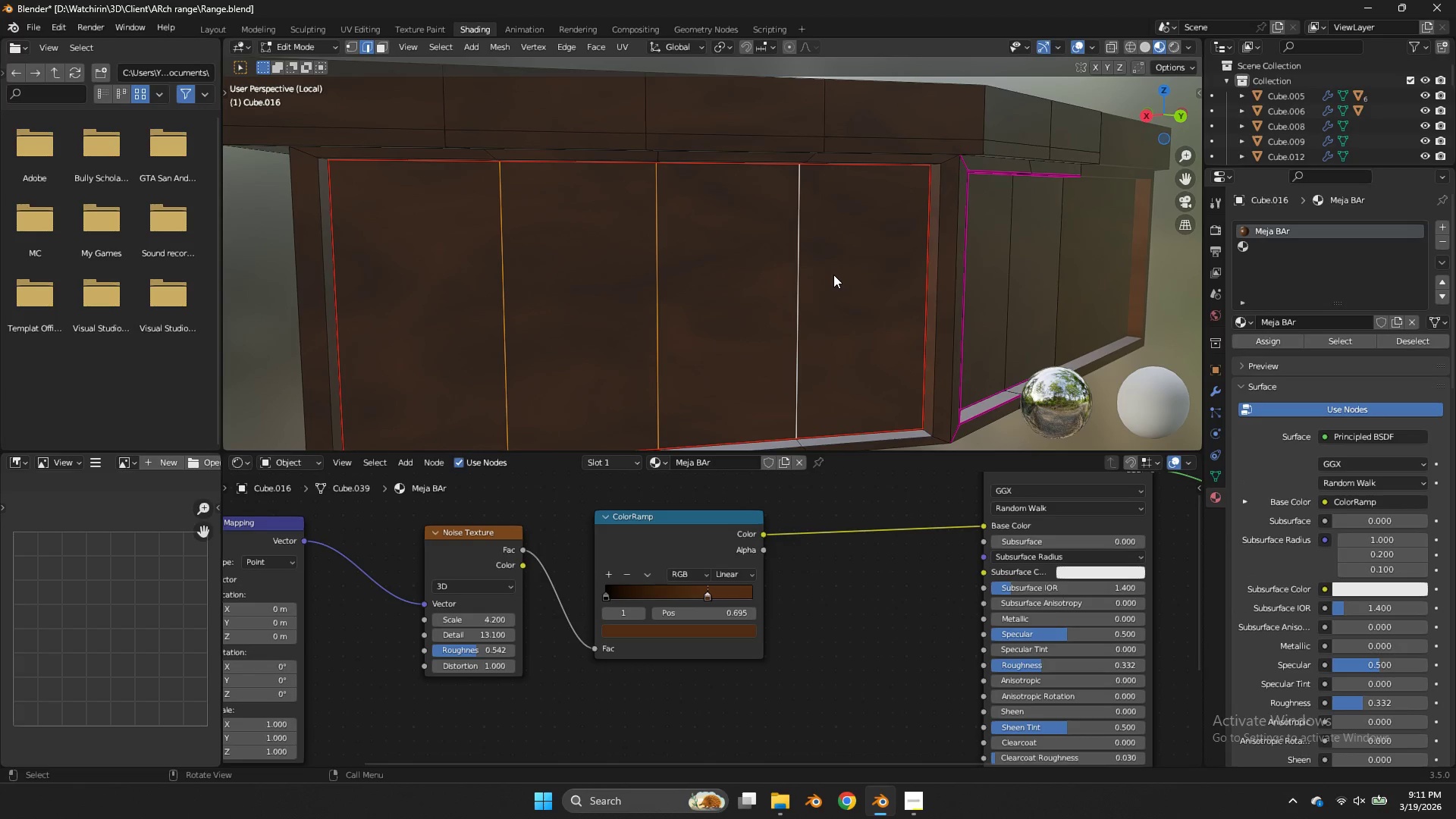 
key(Control+B)
 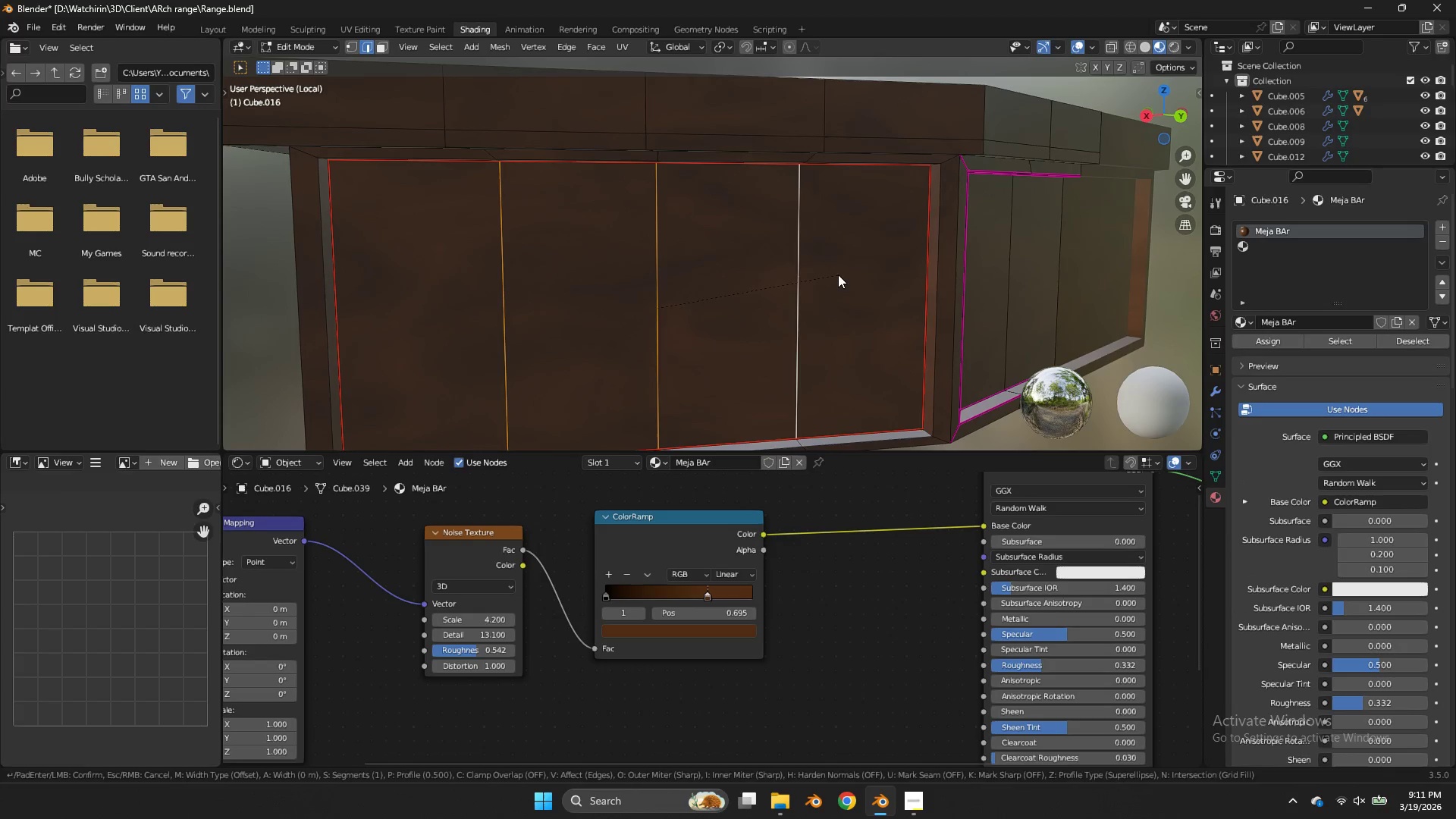 
hold_key(key=ShiftLeft, duration=3.03)
scroll: coordinate [856, 273], scroll_direction: up, amount: 1.0
 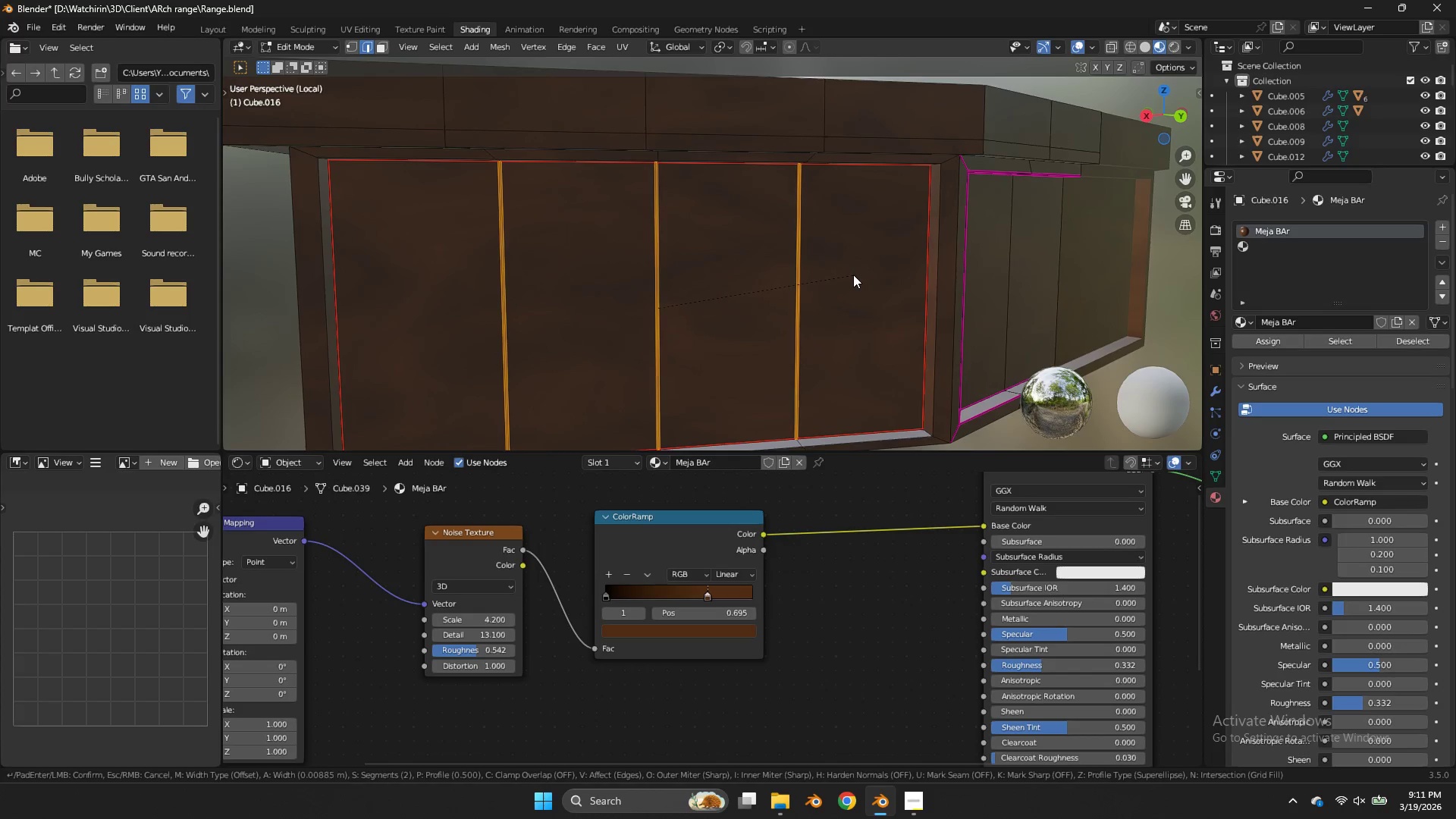 
left_click([853, 275])
 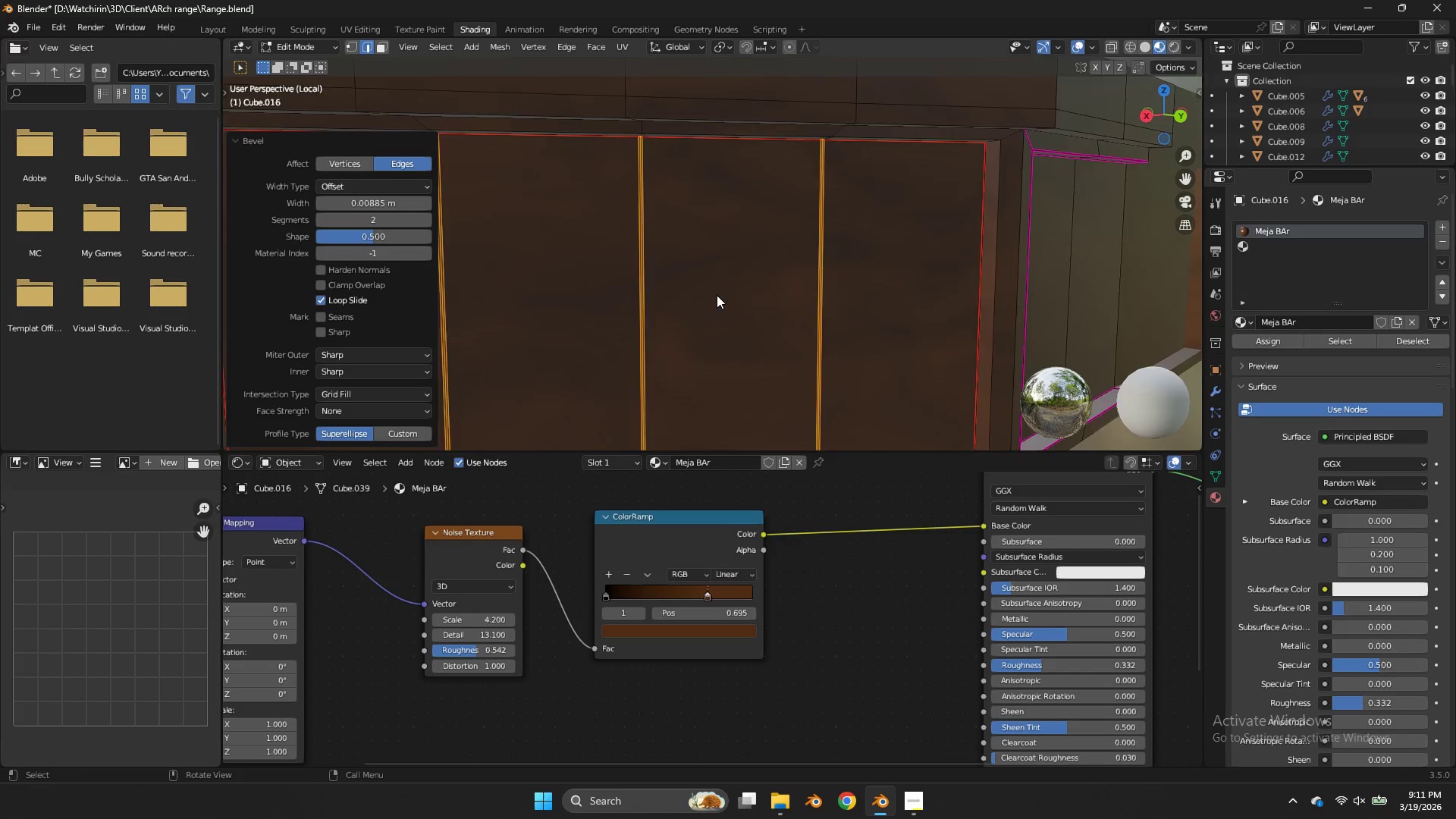 
scroll: coordinate [717, 295], scroll_direction: up, amount: 2.0
 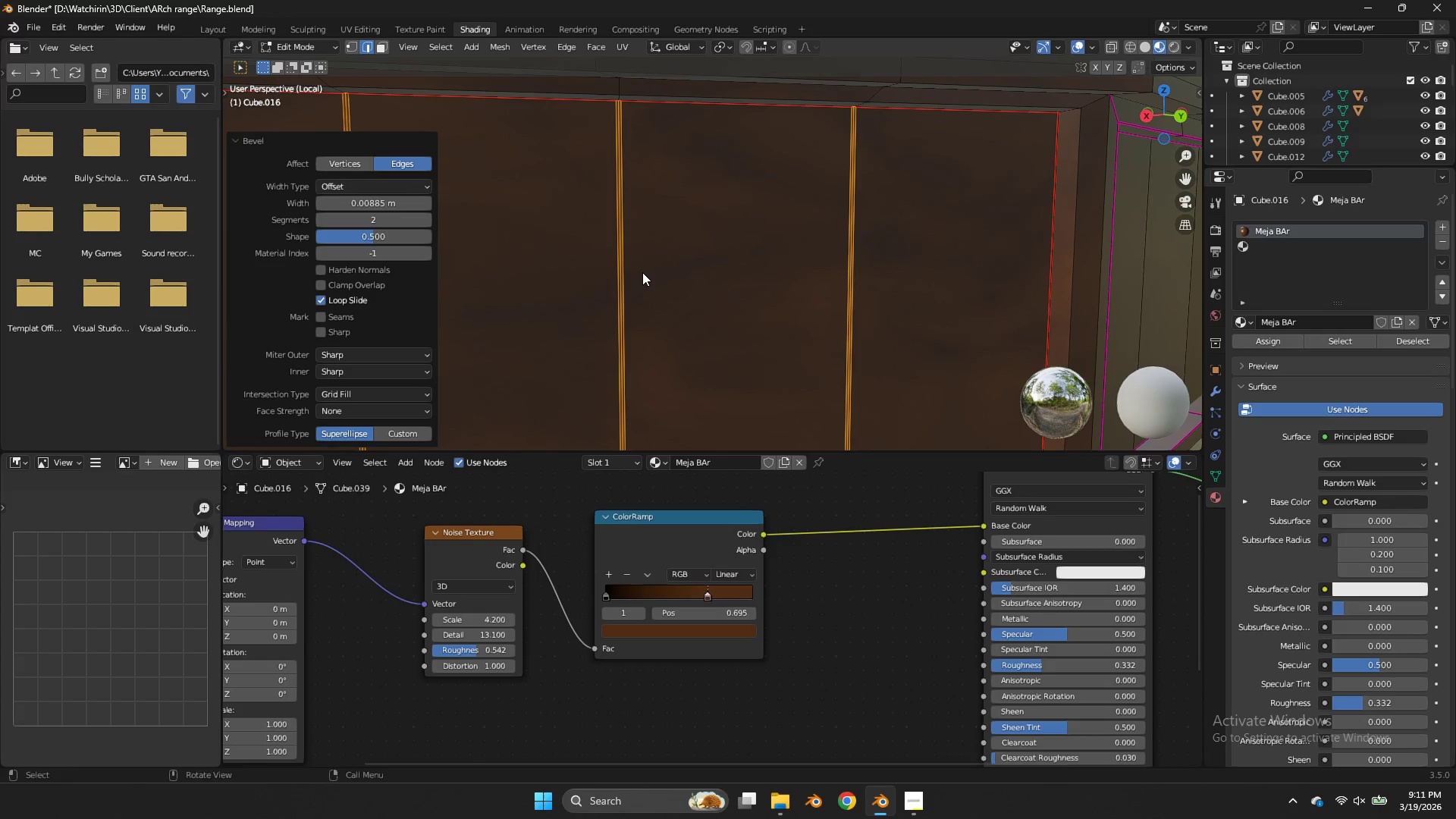 
hold_key(key=AltLeft, duration=5.5)
double_click([620, 287])
 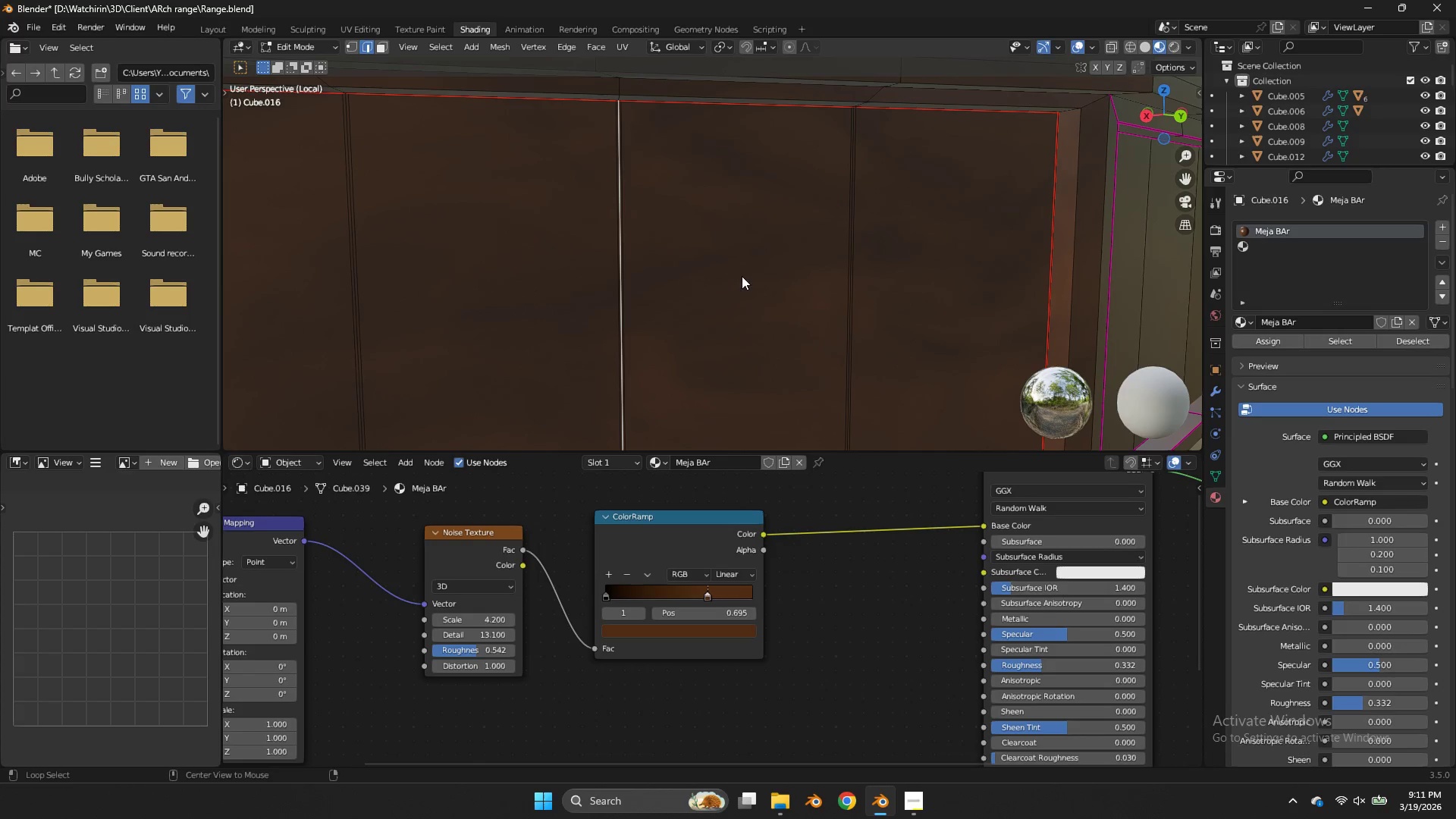 
hold_key(key=ShiftLeft, duration=3.89)
left_click([852, 260])
 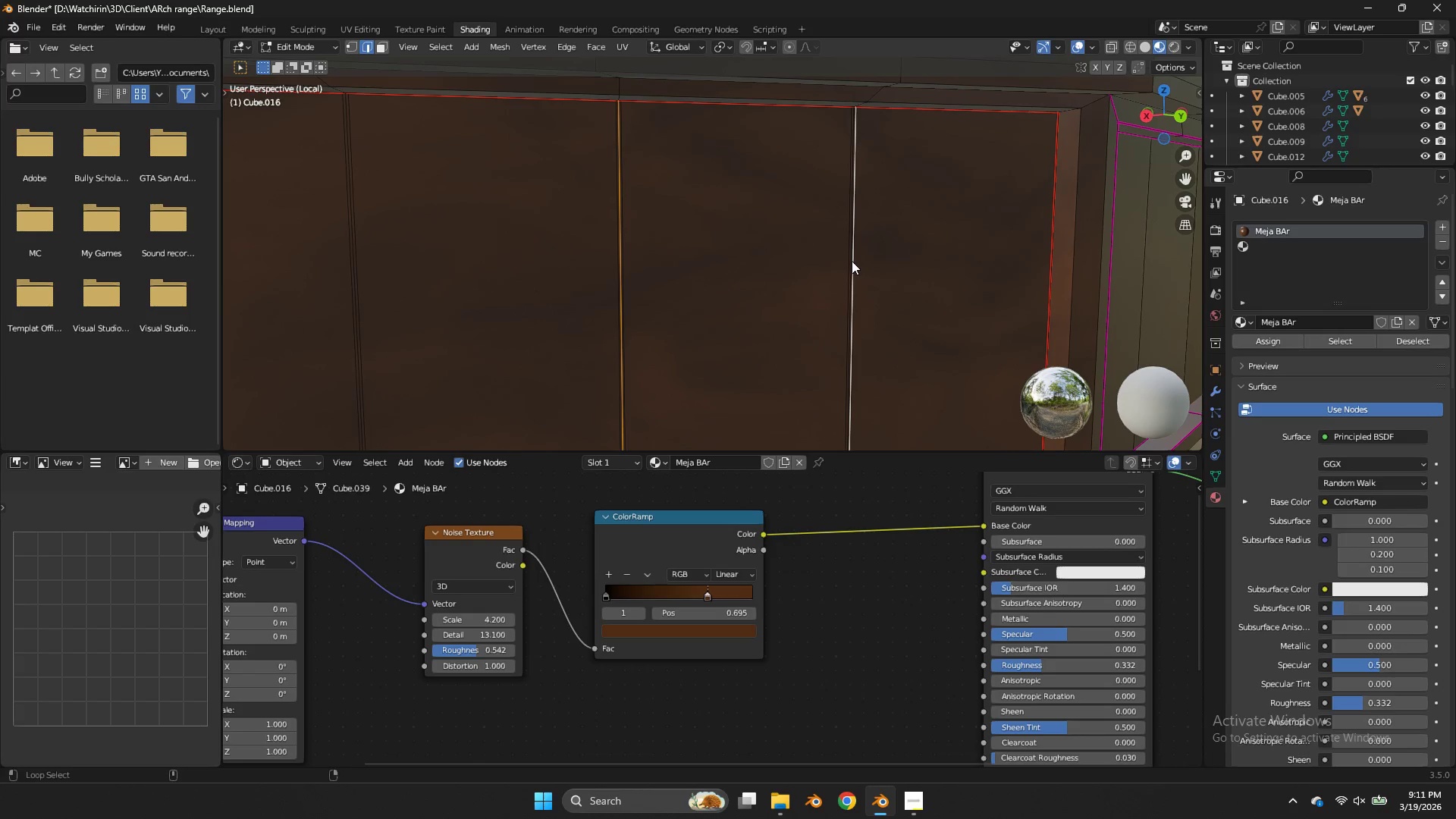 
left_click([850, 262])
 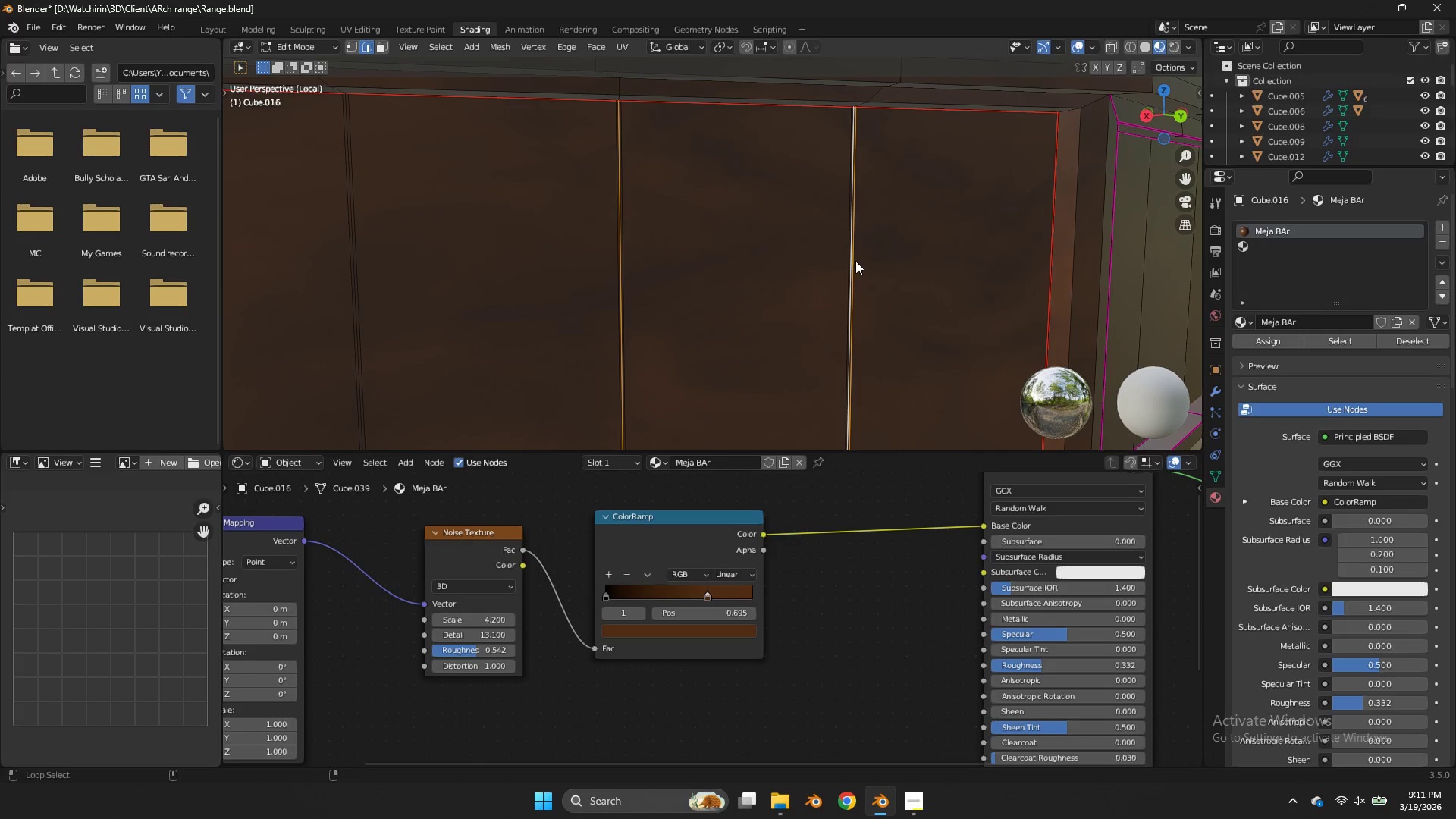 
left_click([855, 261])
 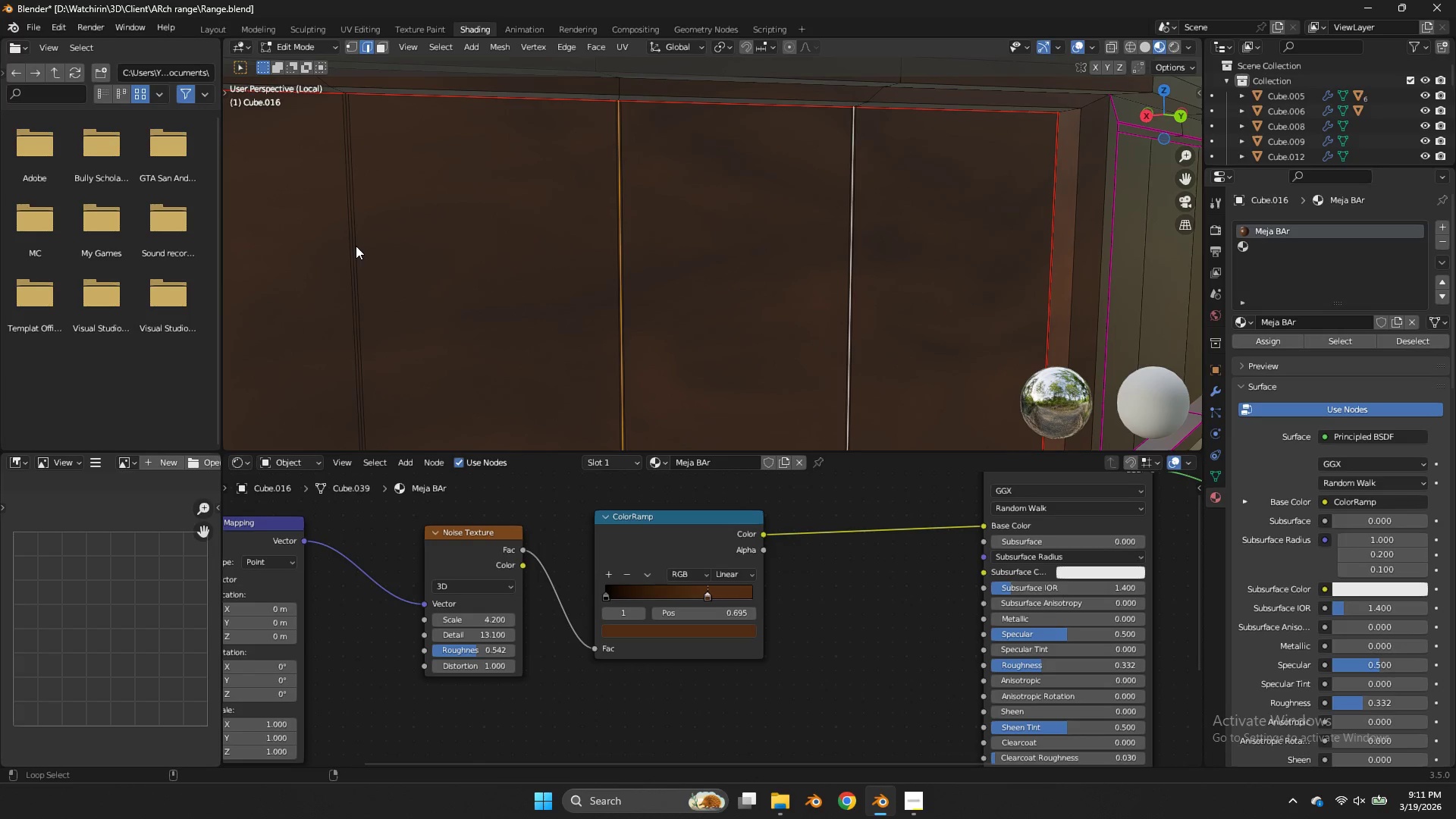 
left_click([352, 246])
 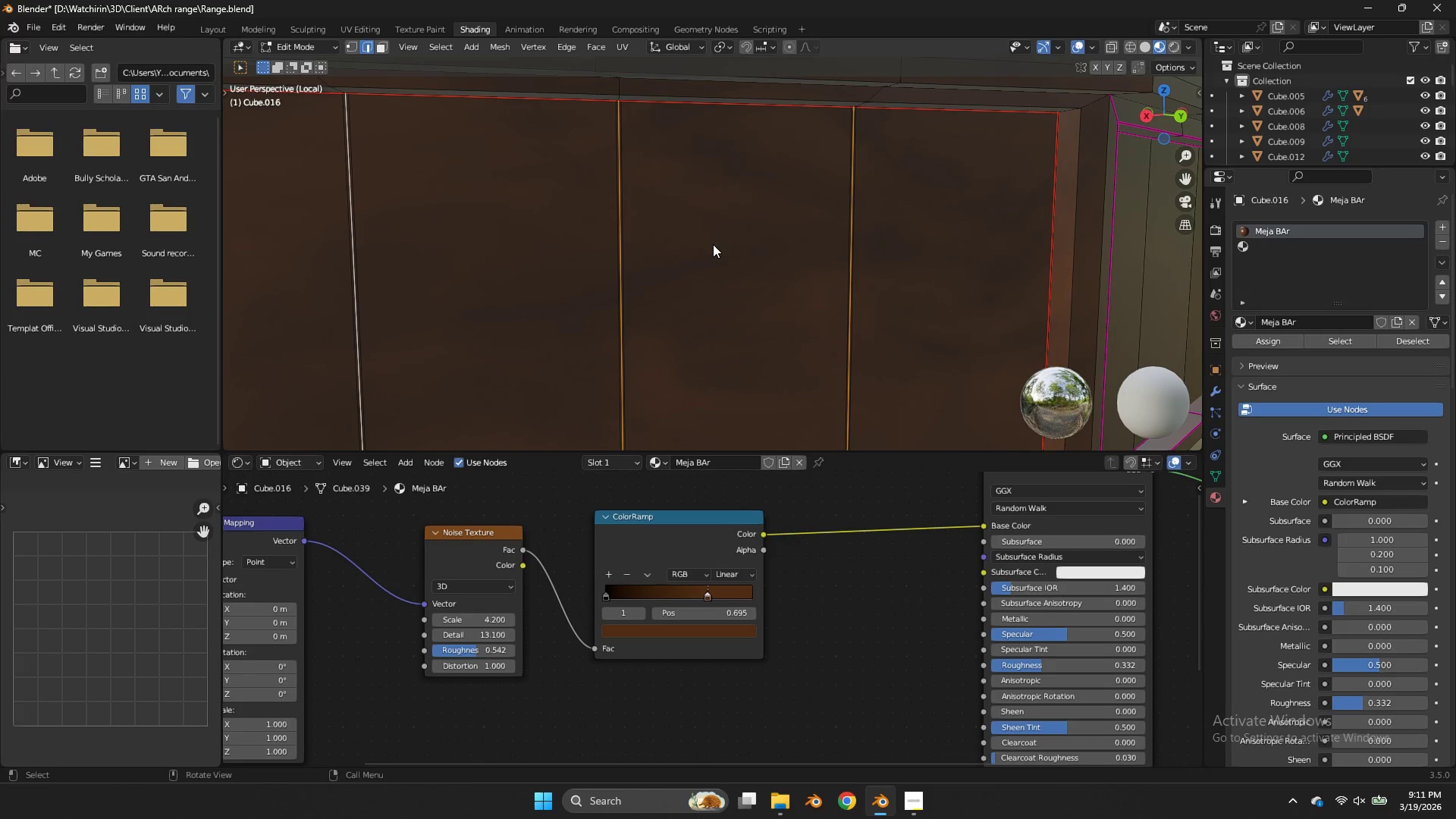 
key(X)
 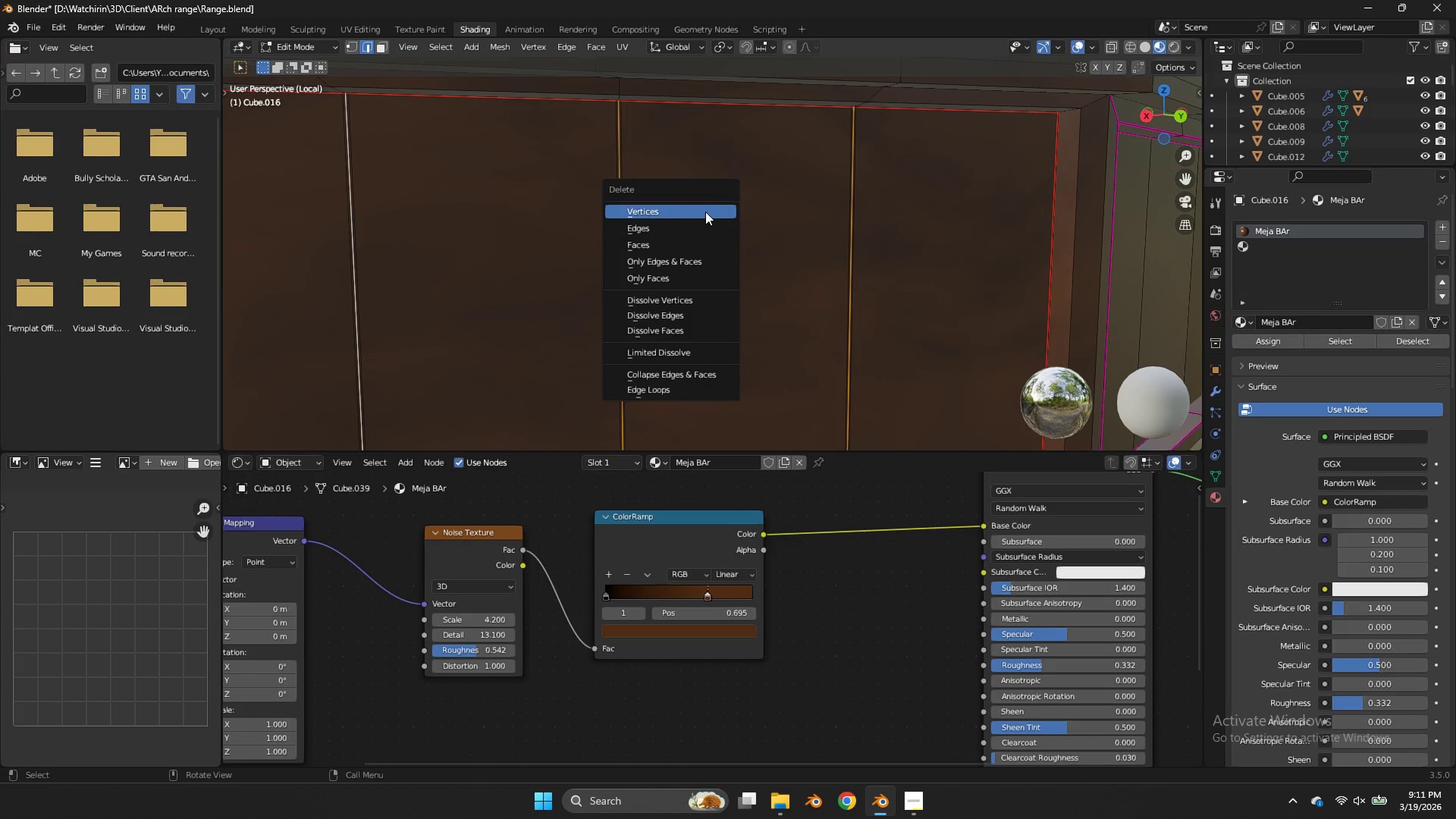 
left_click([704, 211])
 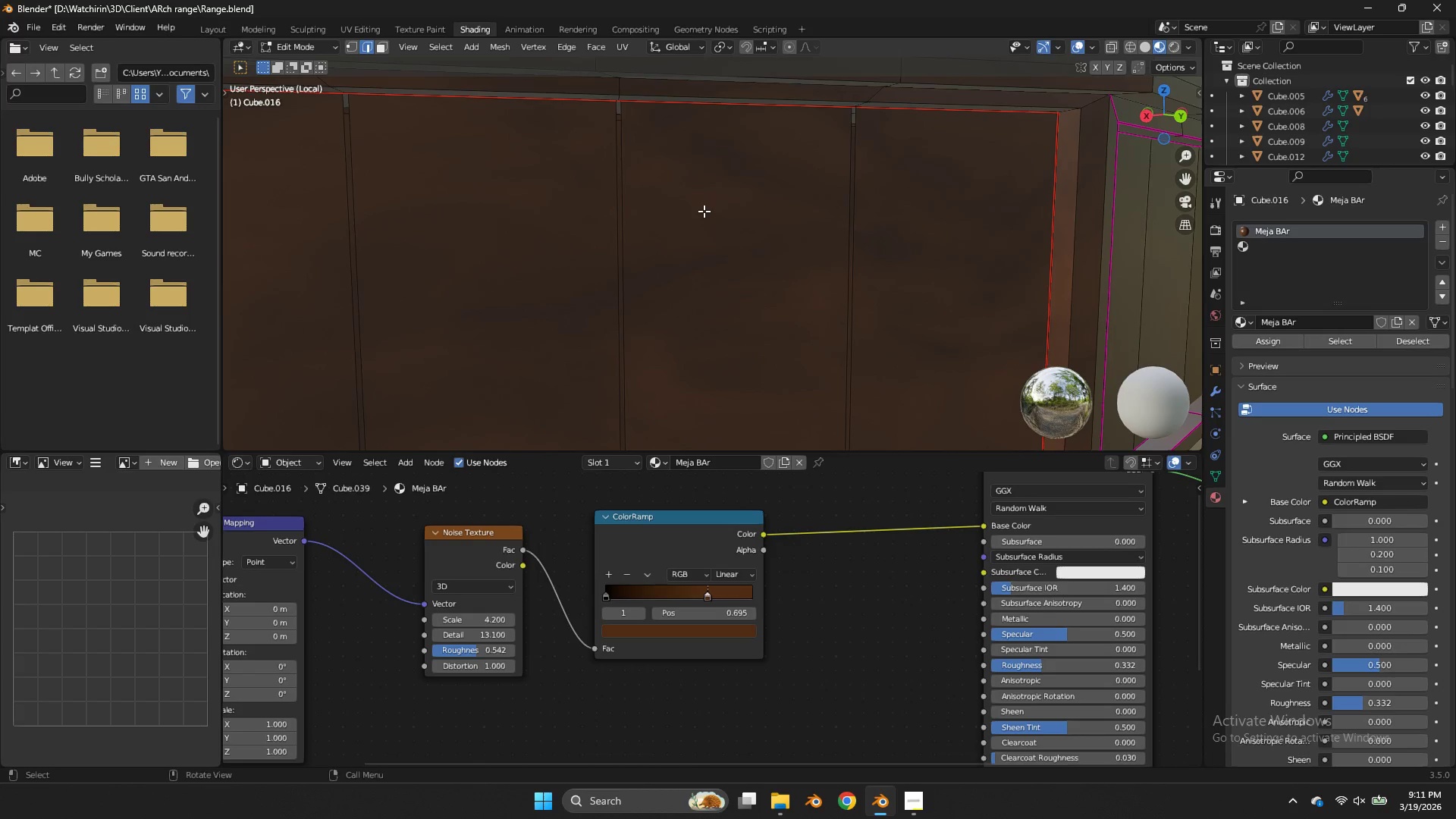 
scroll: coordinate [704, 211], scroll_direction: down, amount: 1.0
 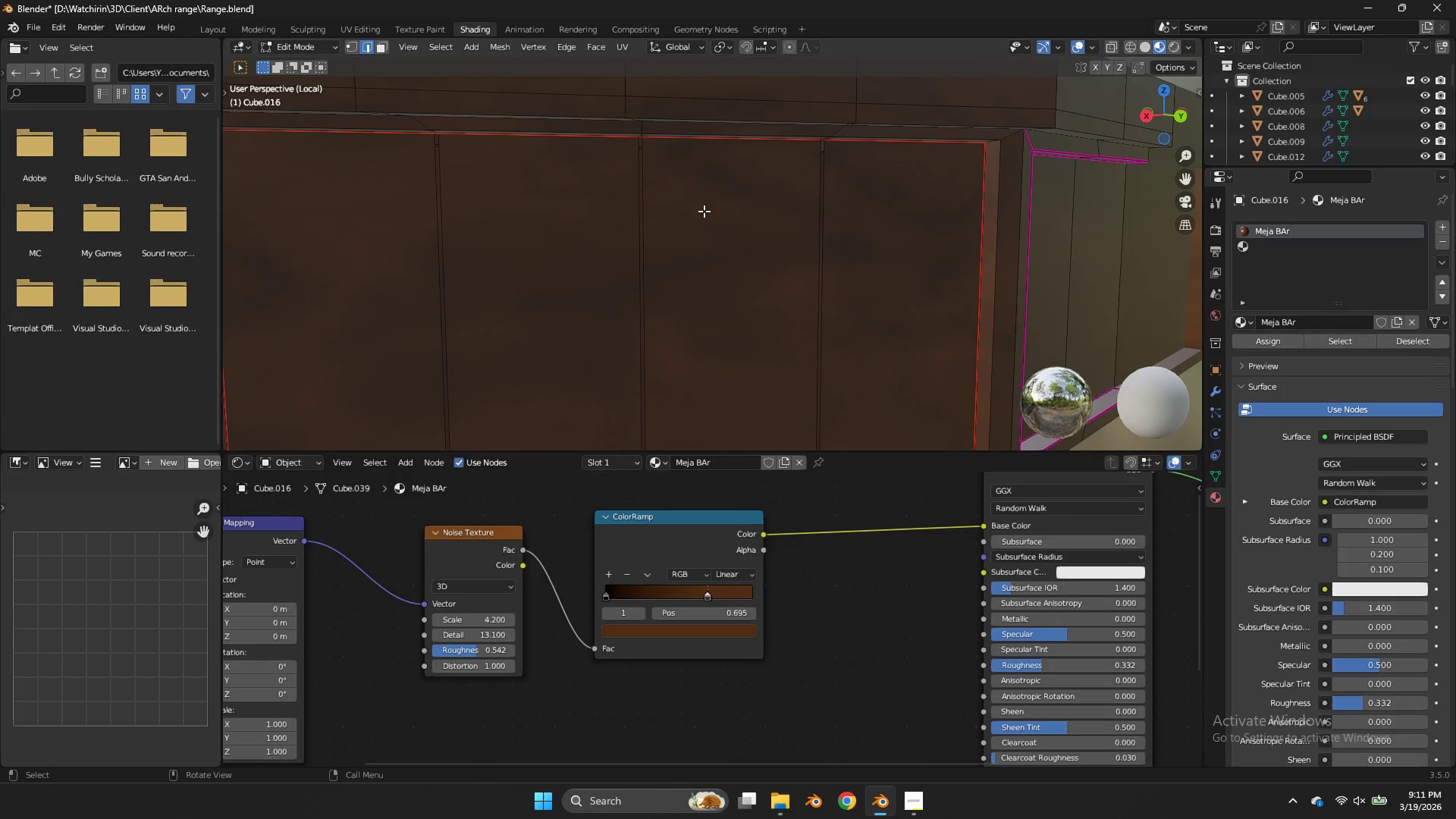 
key(Tab)
 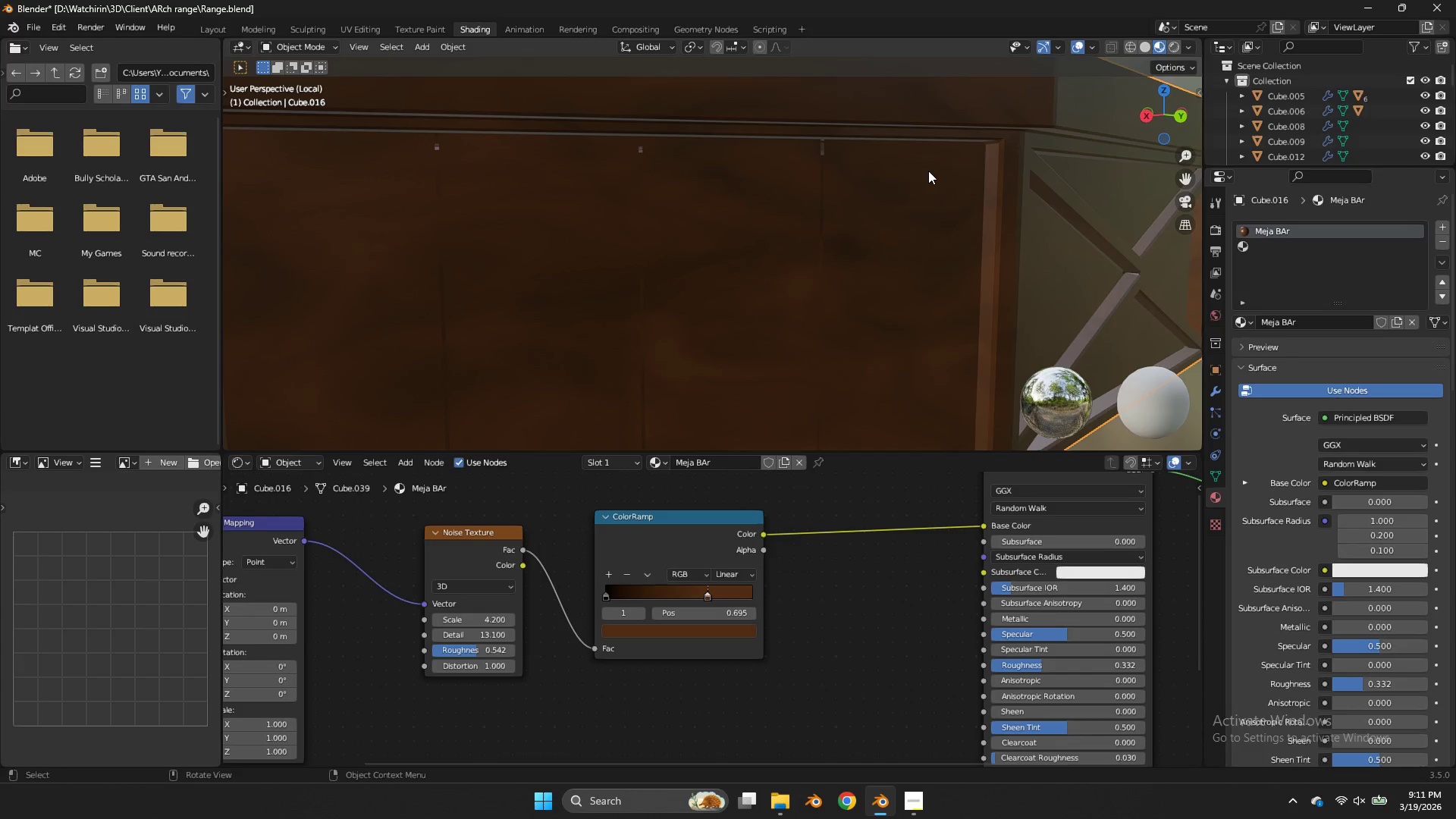 
scroll: coordinate [928, 171], scroll_direction: none, amount: 0.0
 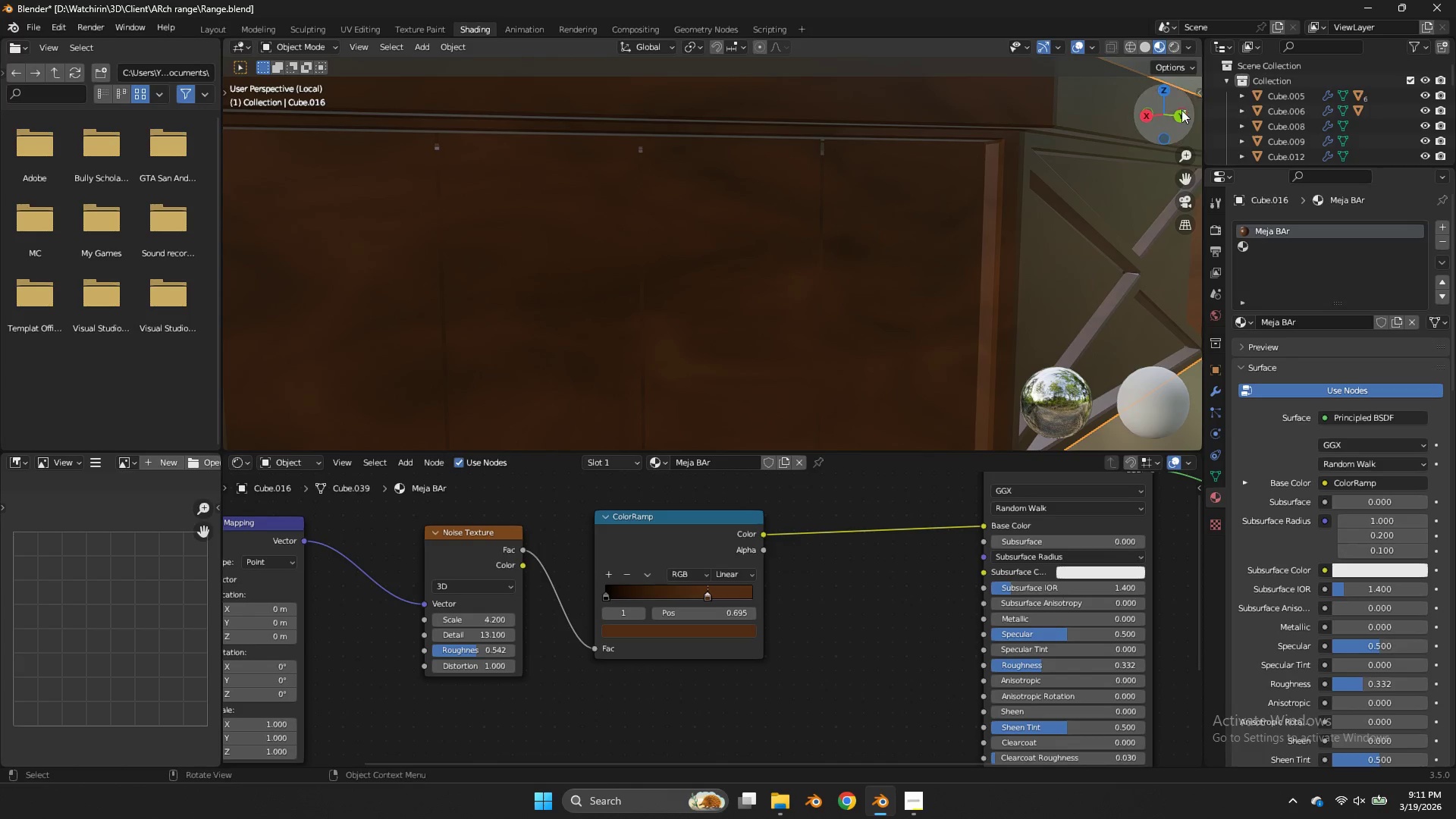 
left_click_drag(start_coordinate=[1178, 111], to_coordinate=[1119, 78])
 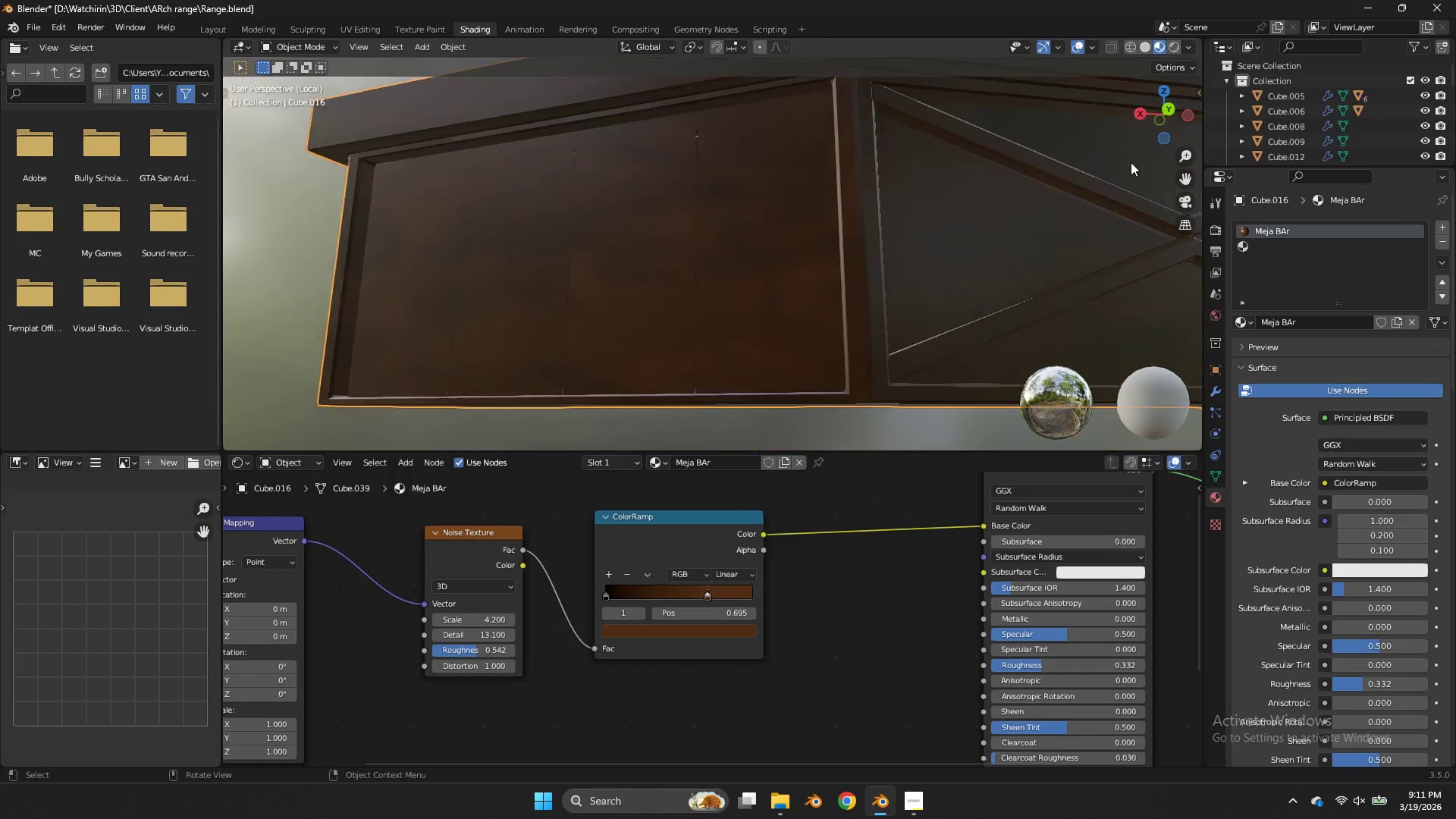 
scroll: coordinate [962, 208], scroll_direction: none, amount: 0.0
 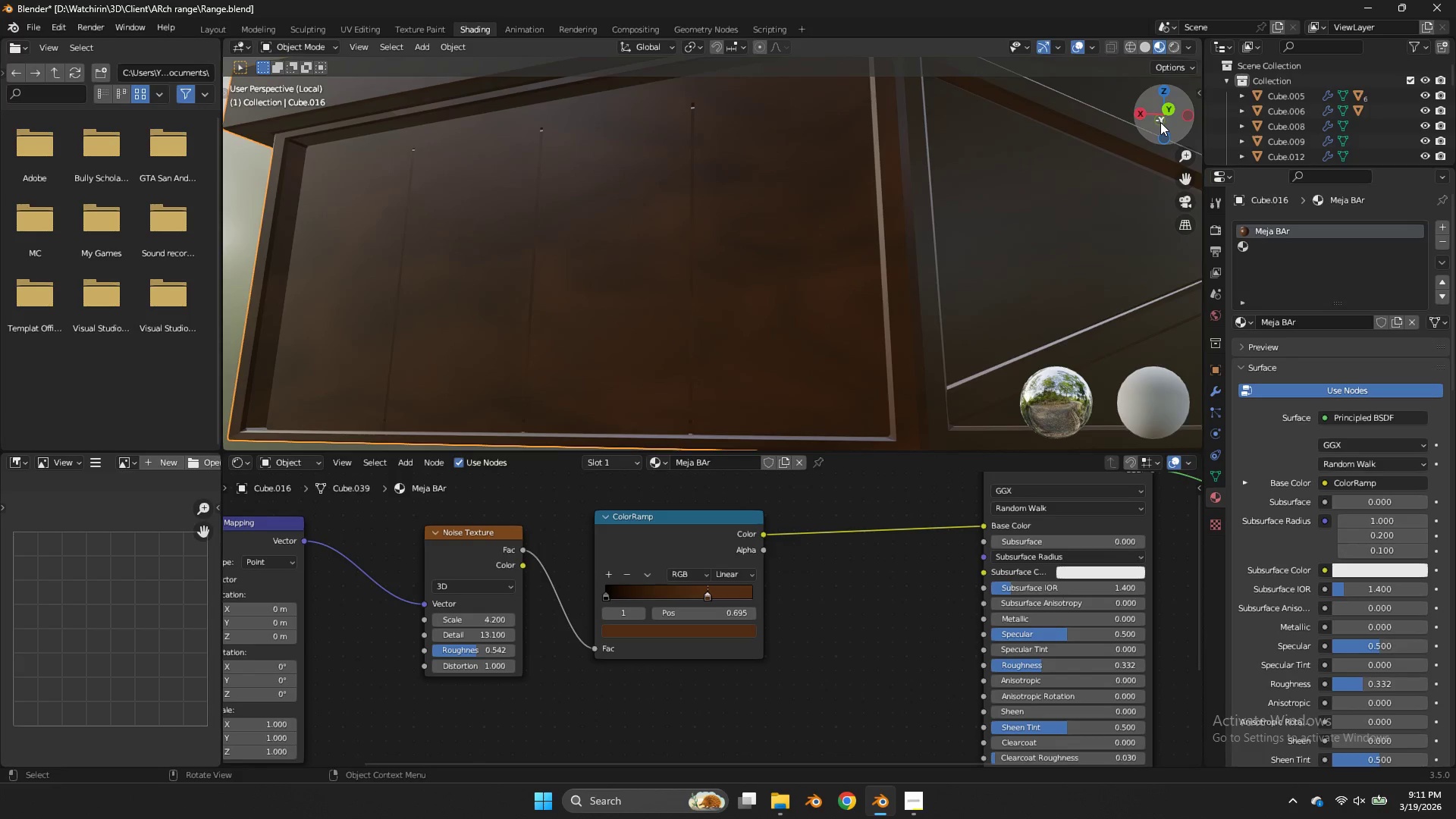 
left_click_drag(start_coordinate=[1160, 122], to_coordinate=[1185, 137])
 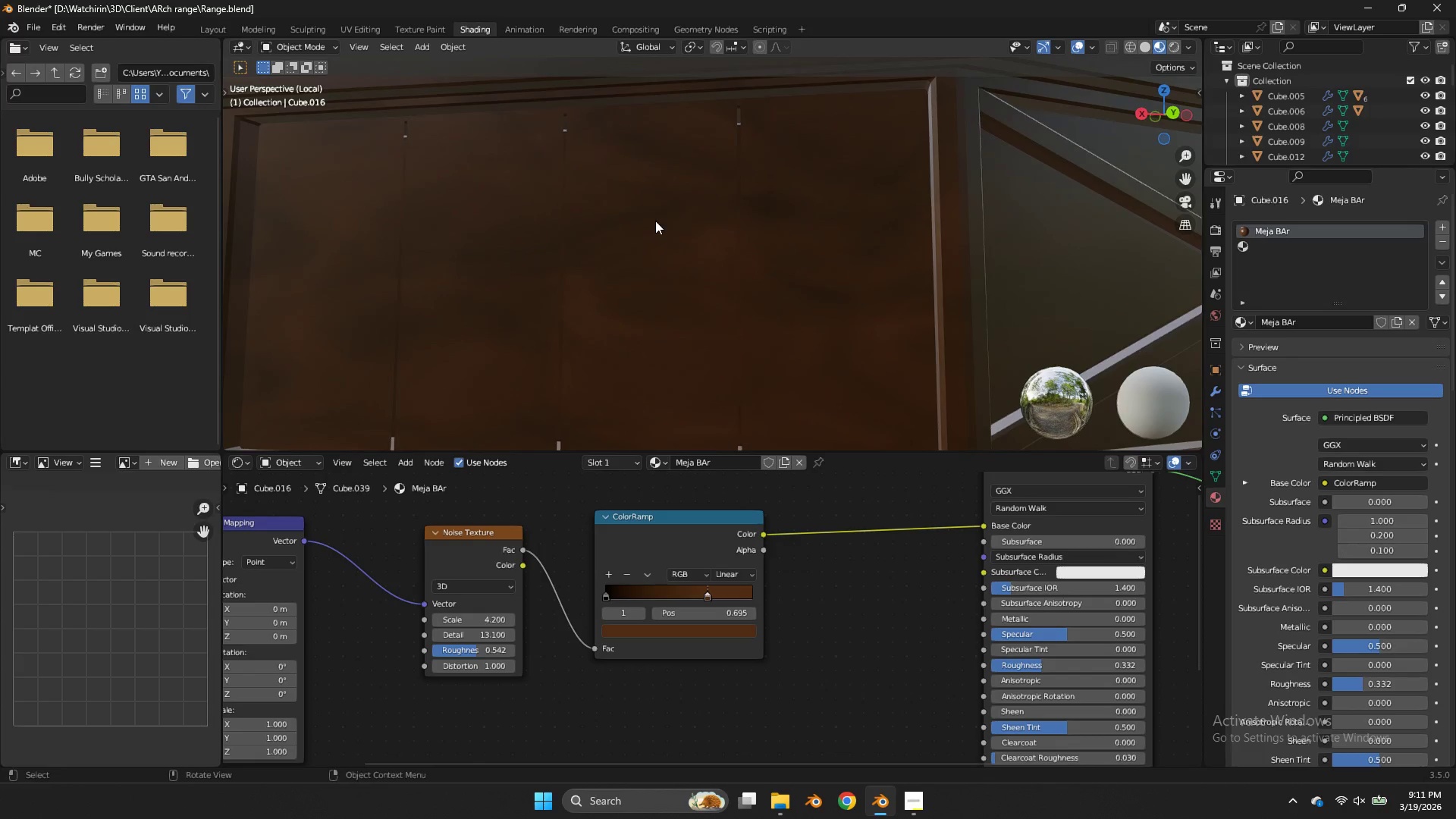 
left_click([655, 221])
 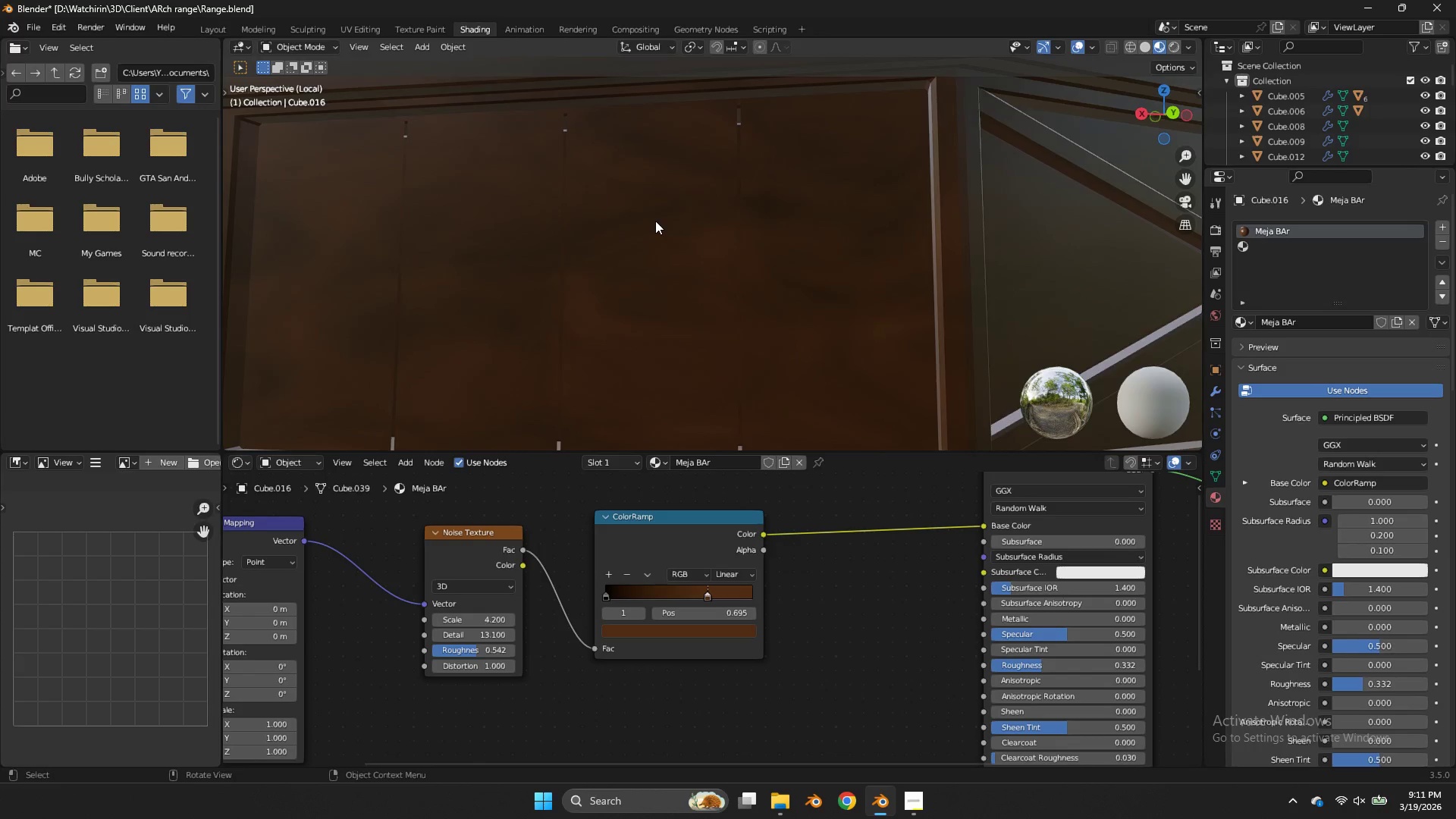 
key(Tab)
 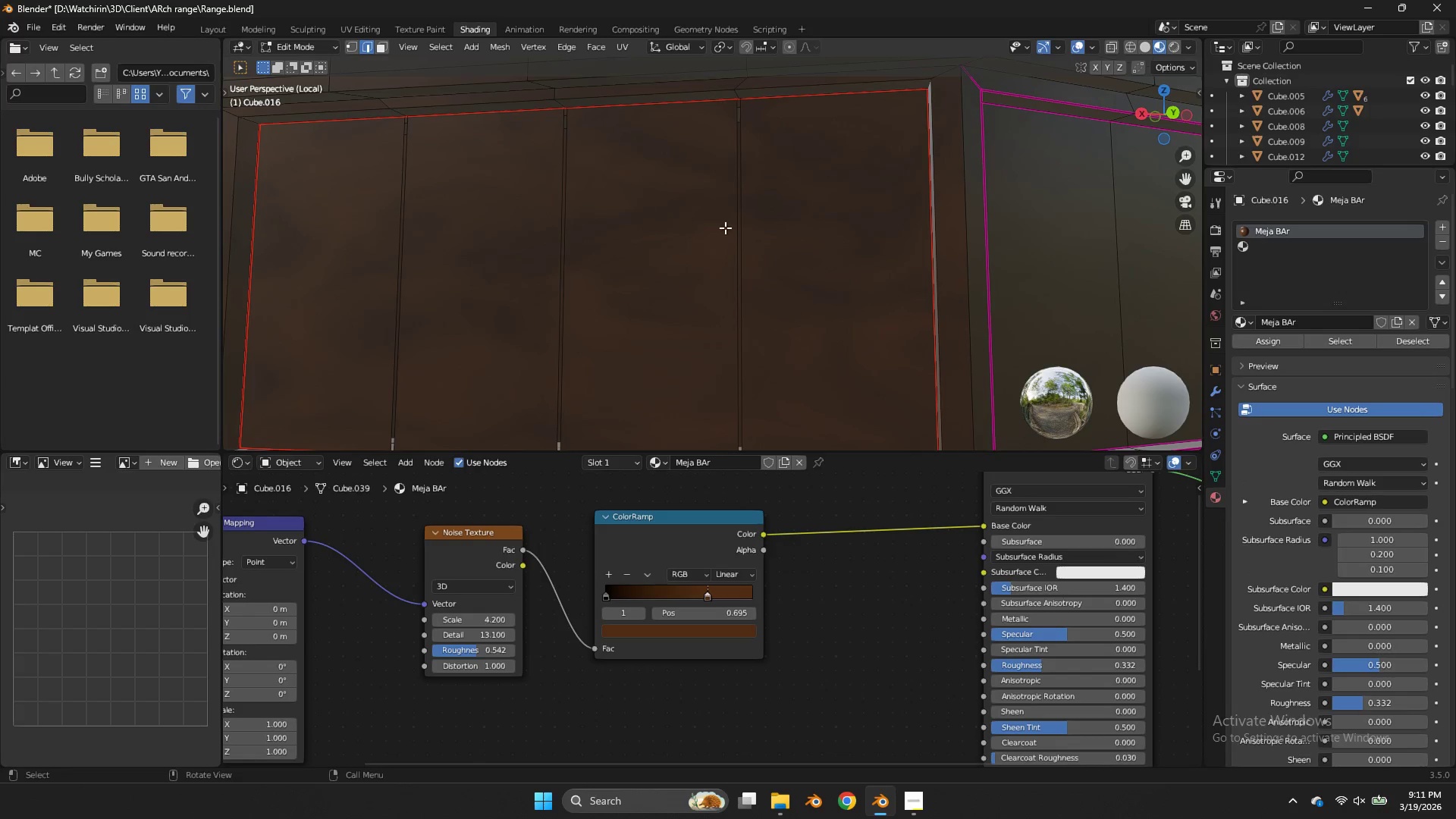 
key(Tab)
 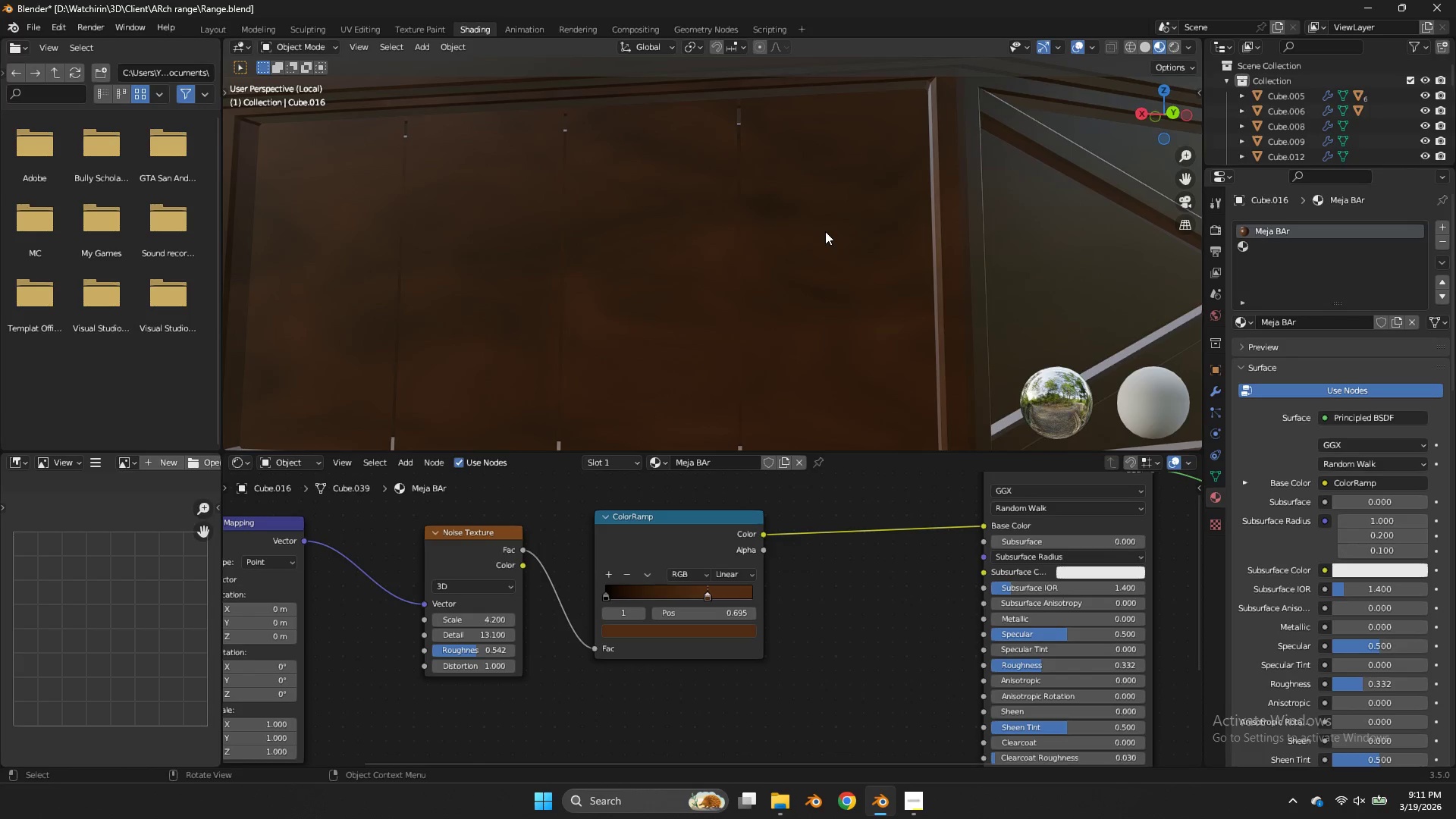 
key(Tab)
 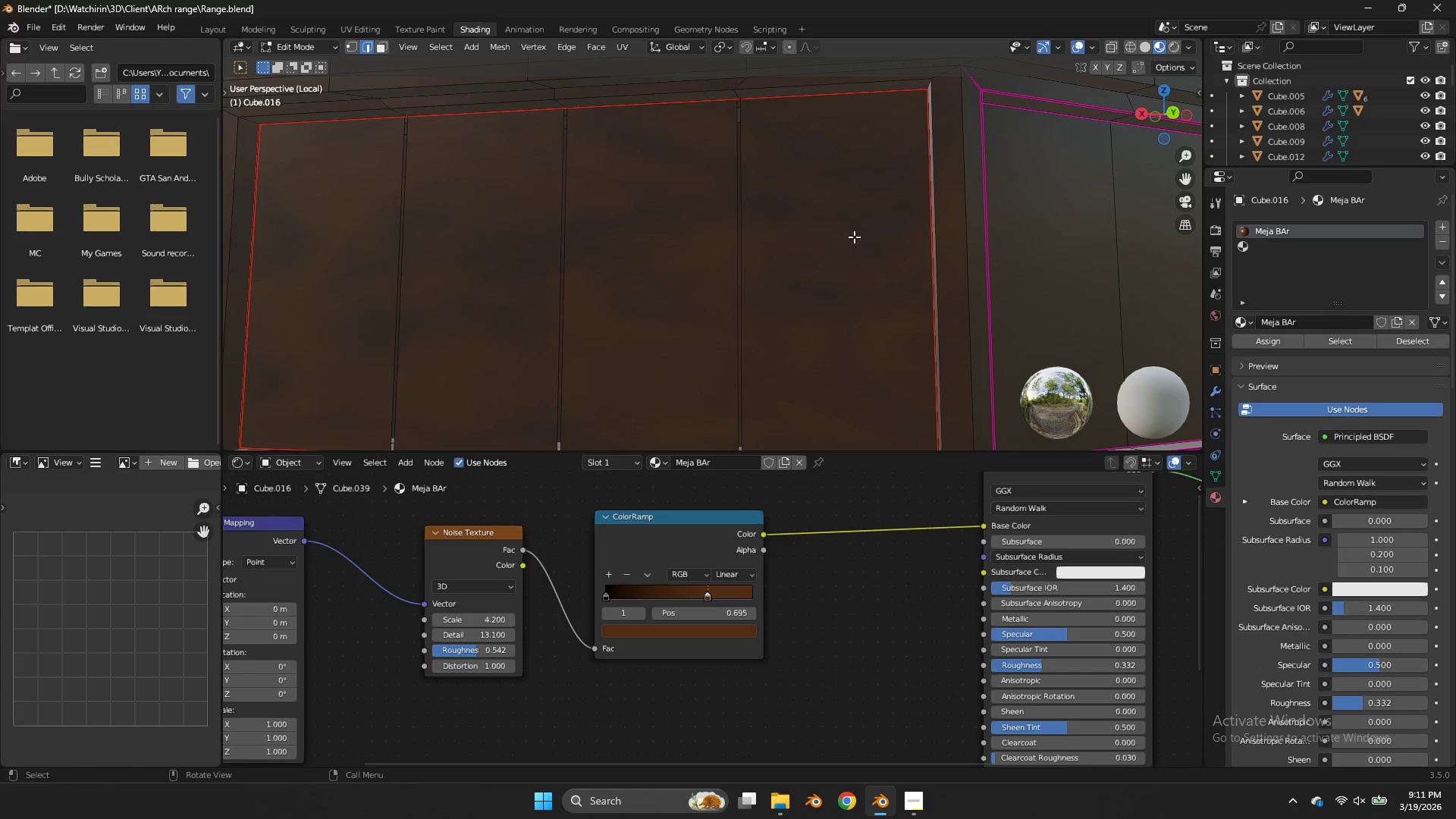 
key(Tab)
 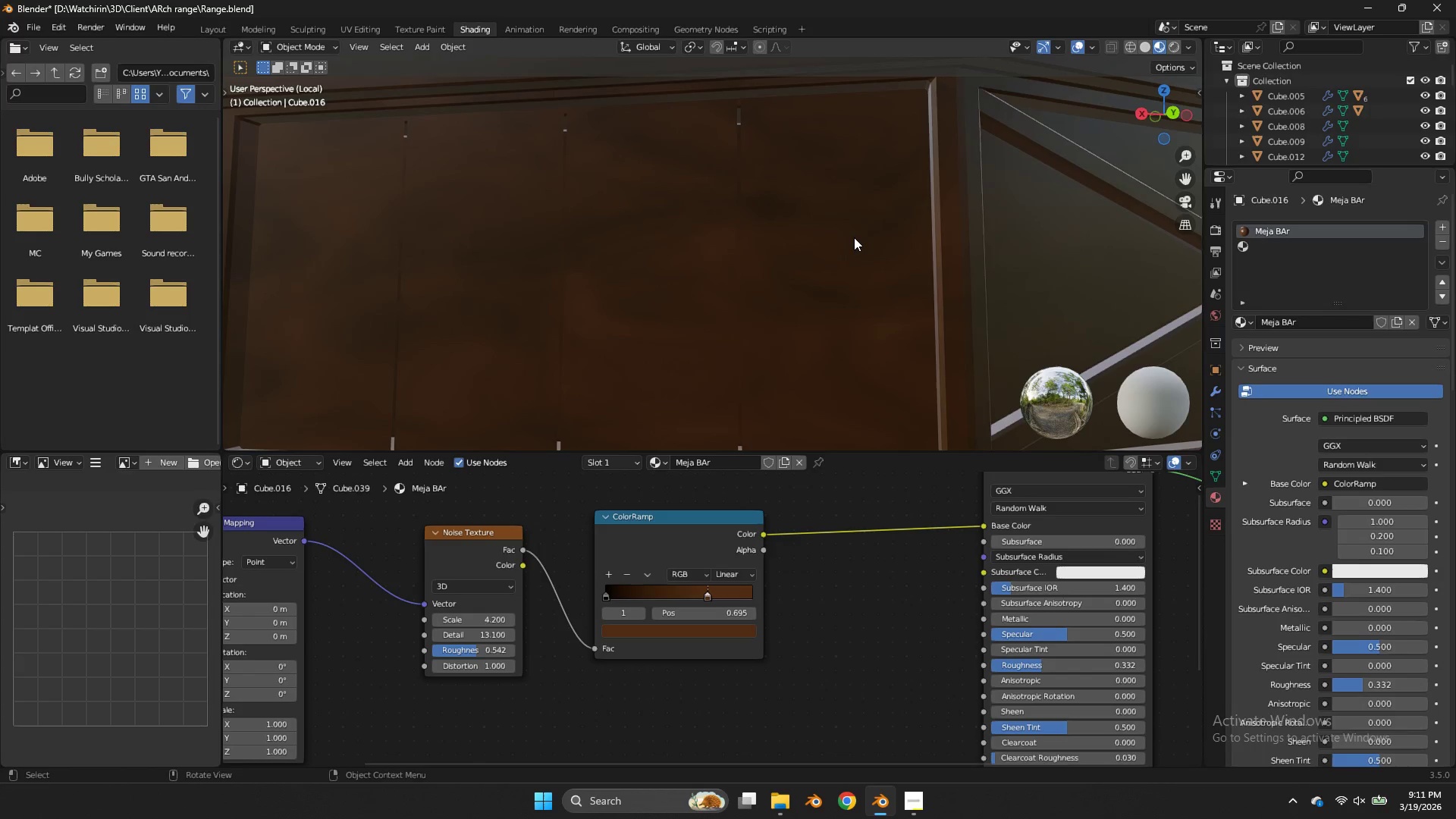 
left_click([854, 237])
 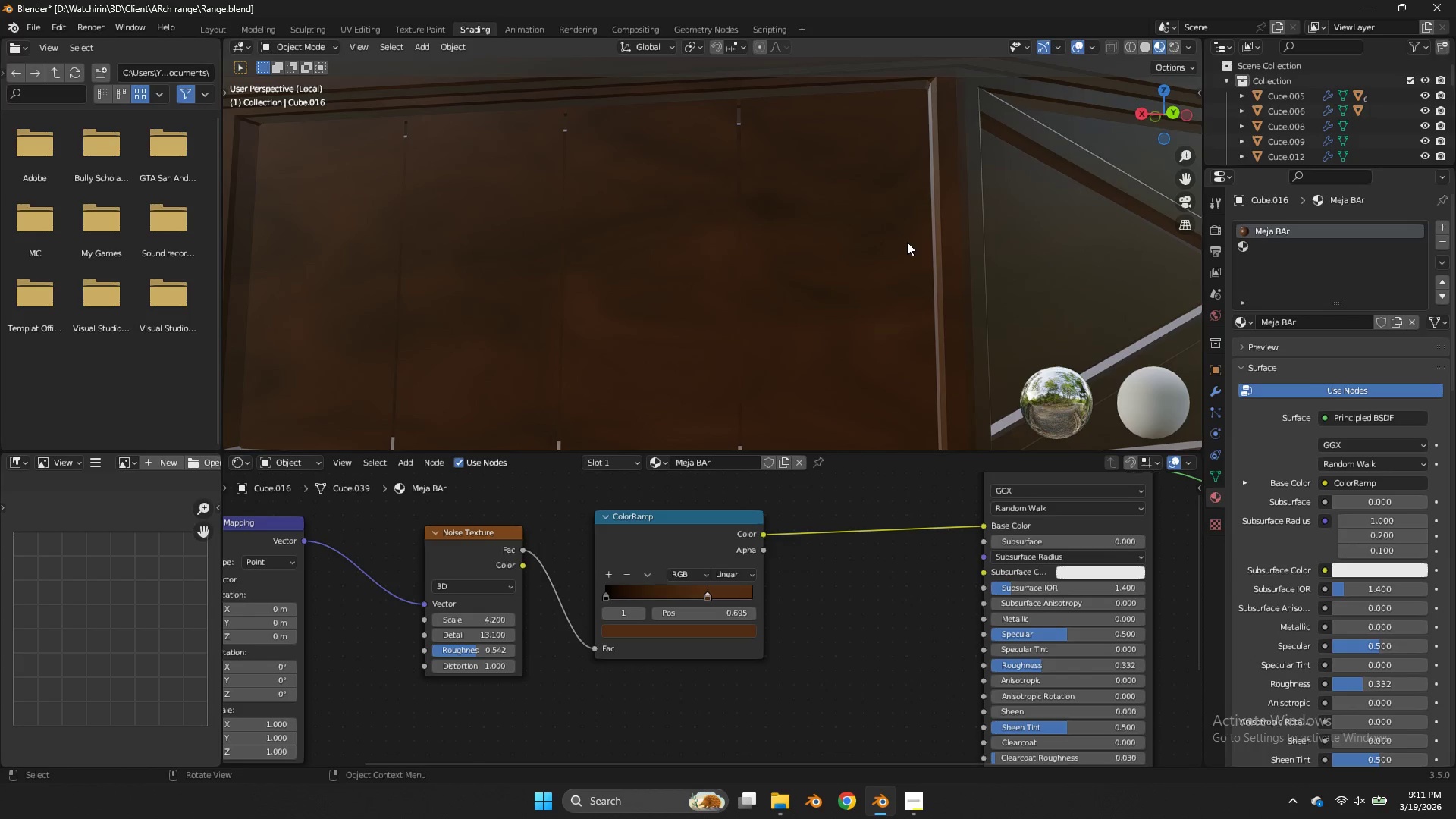 
key(Tab)
 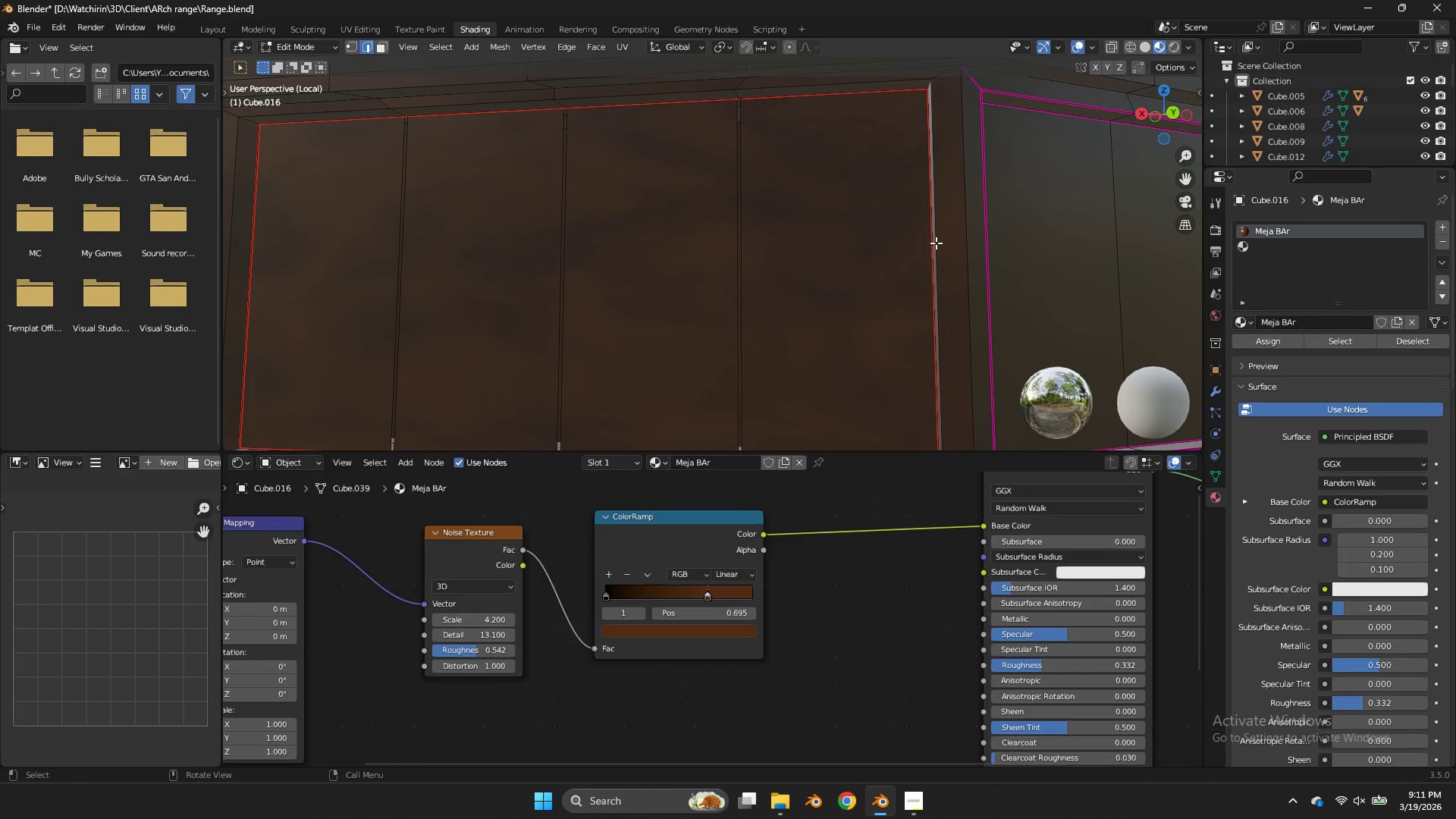 
key(Tab)
 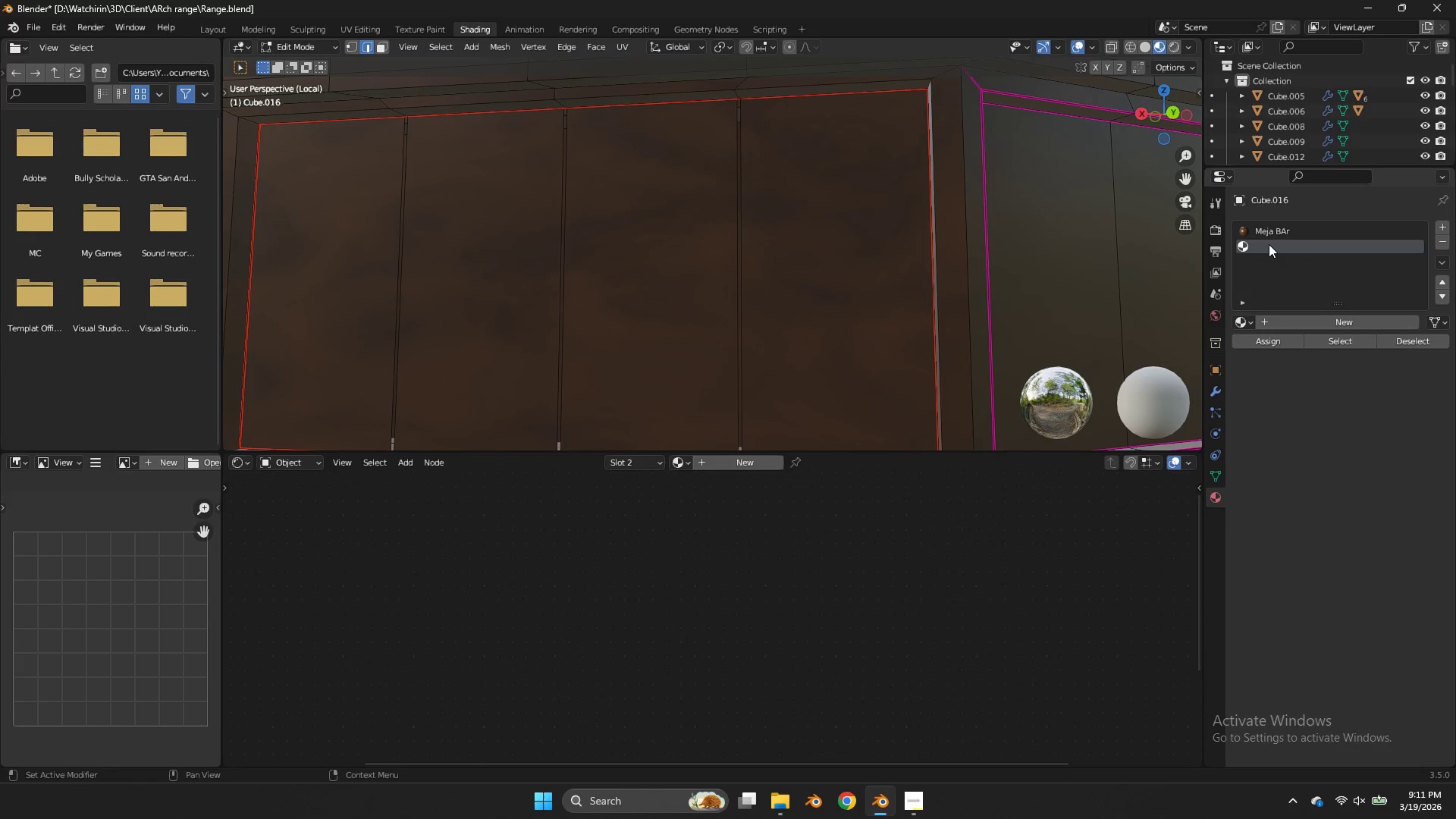 
left_click([1269, 244])
 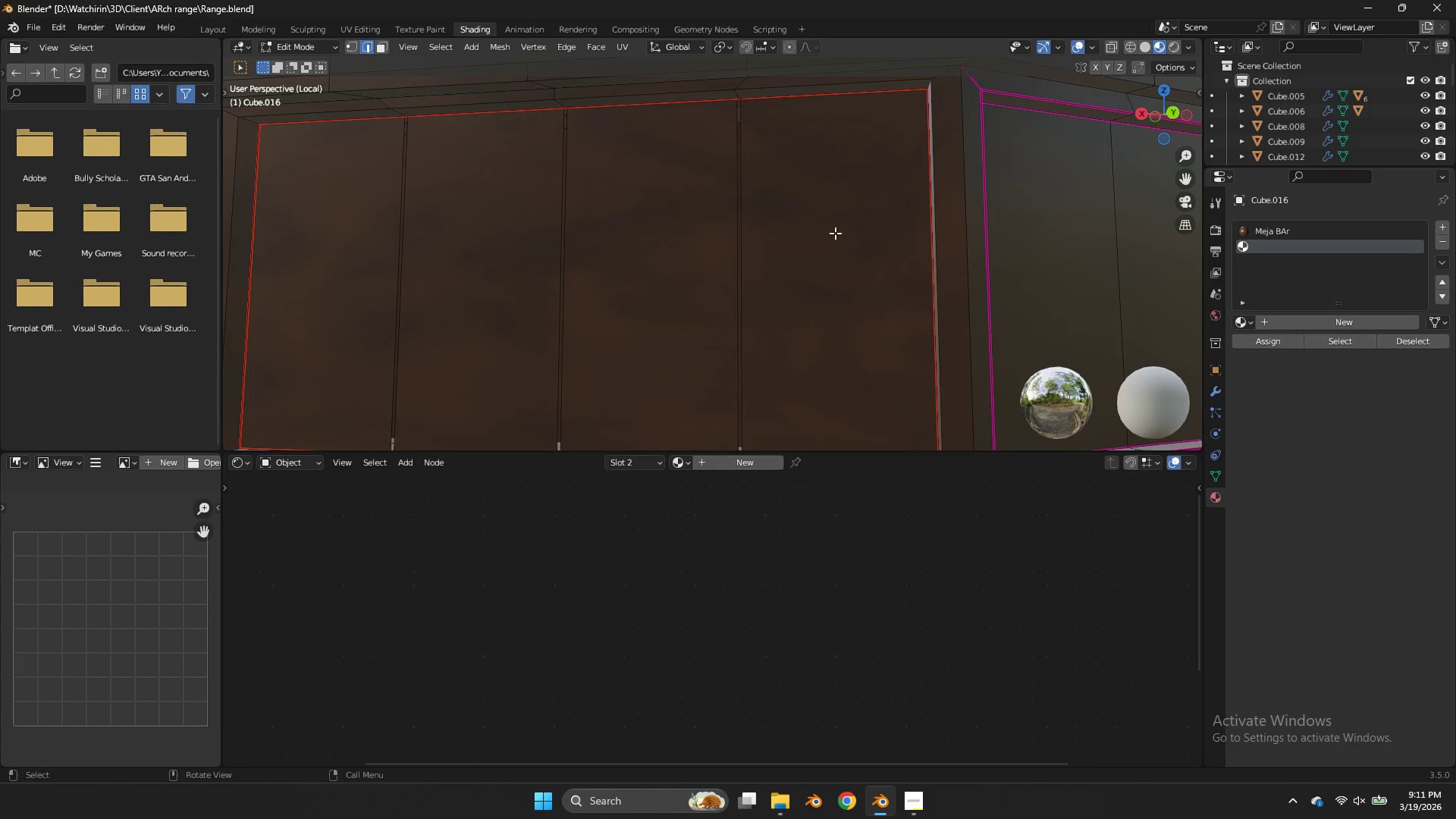 
key(Tab)
 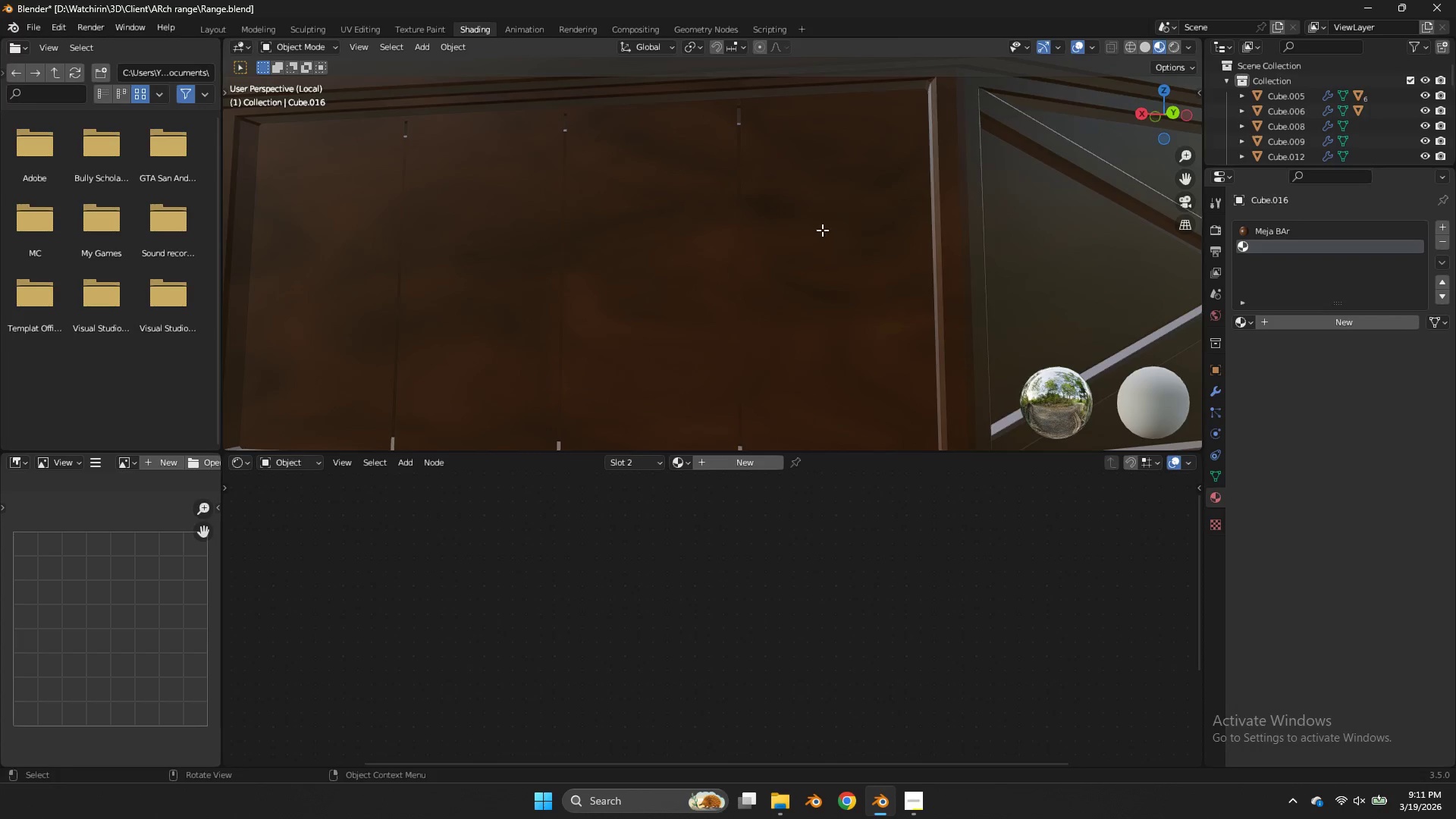 
key(Tab)
 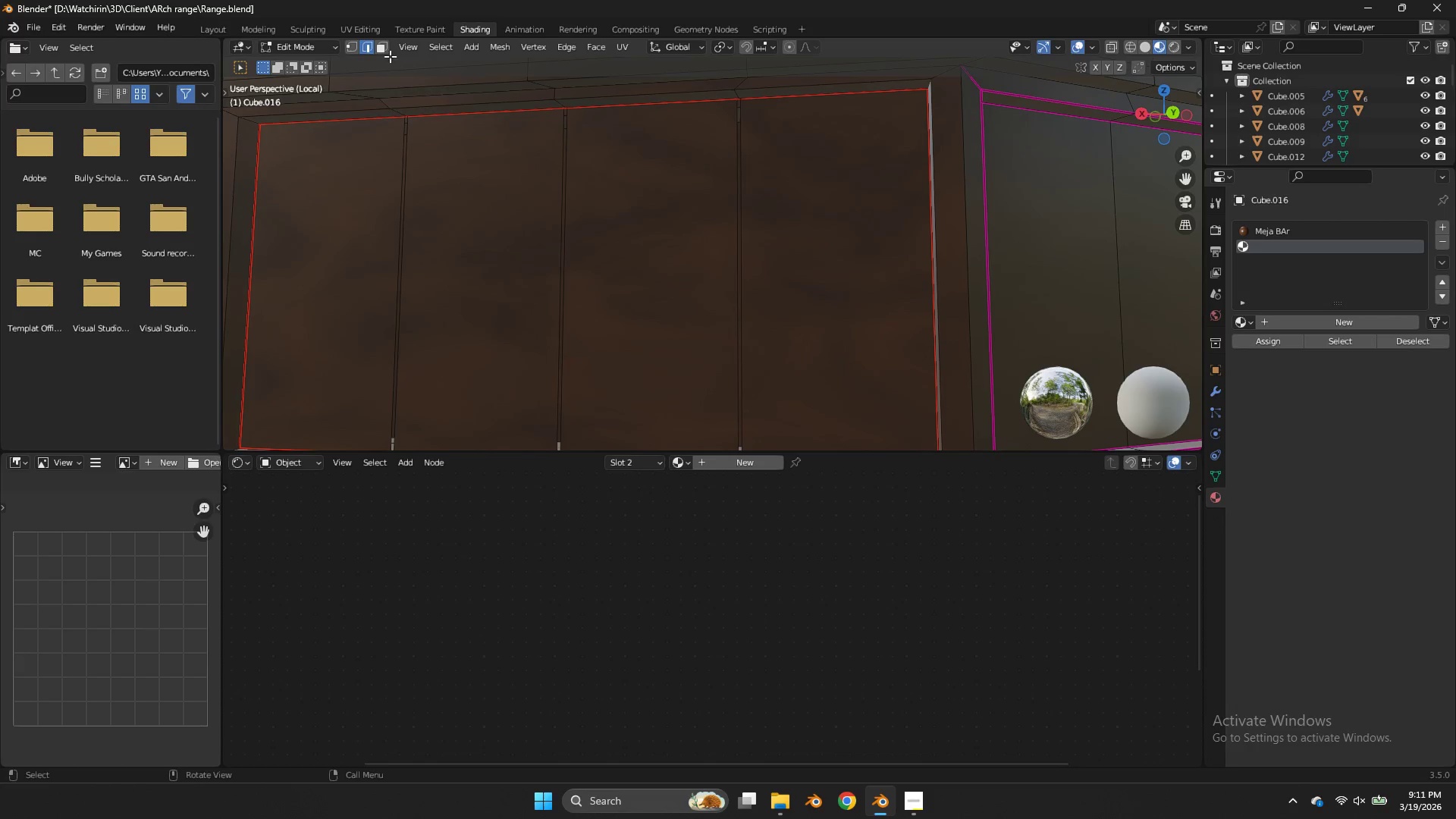 
left_click([384, 52])
 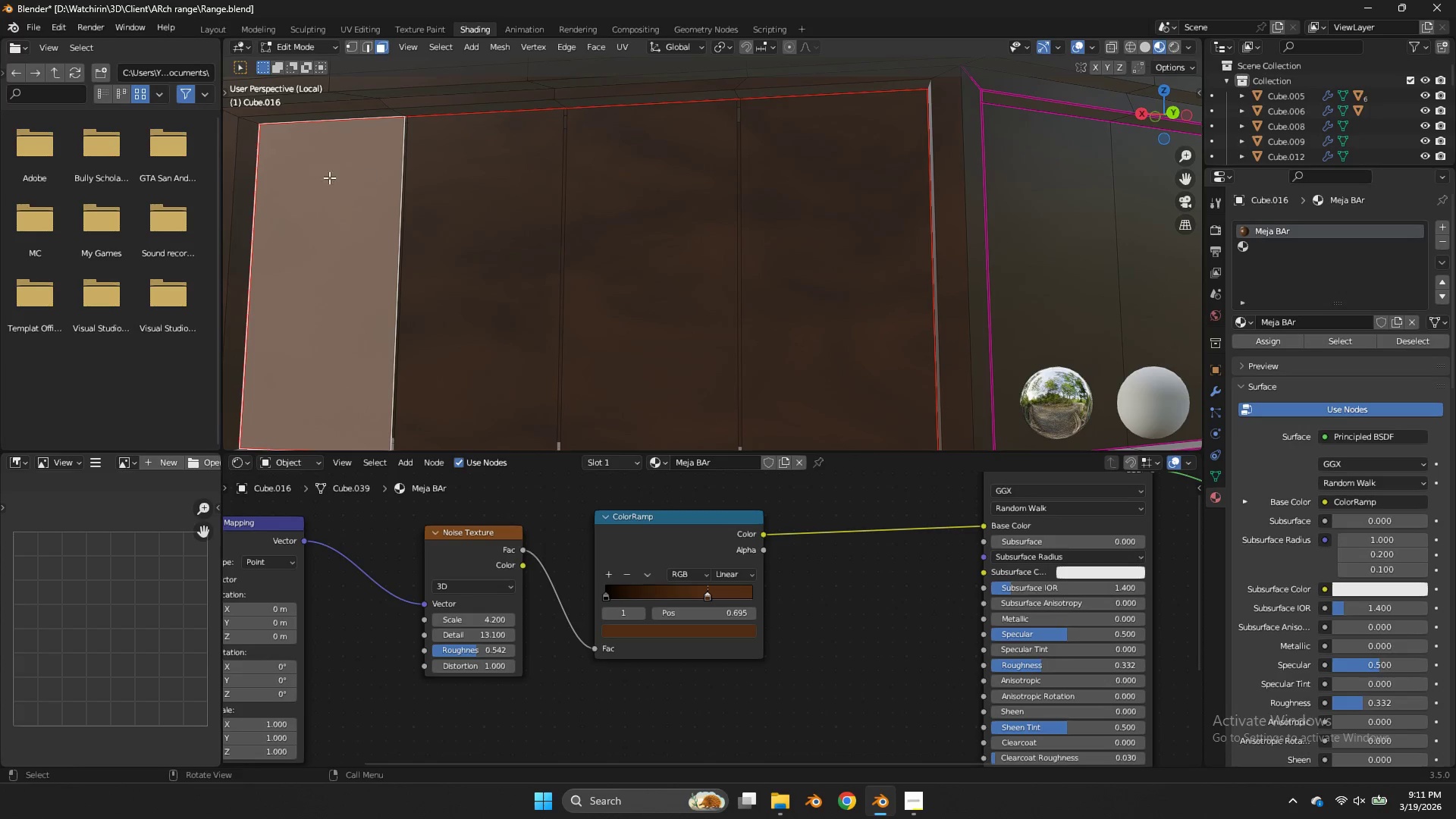 
hold_key(key=ShiftLeft, duration=1.11)
double_click([770, 198])
 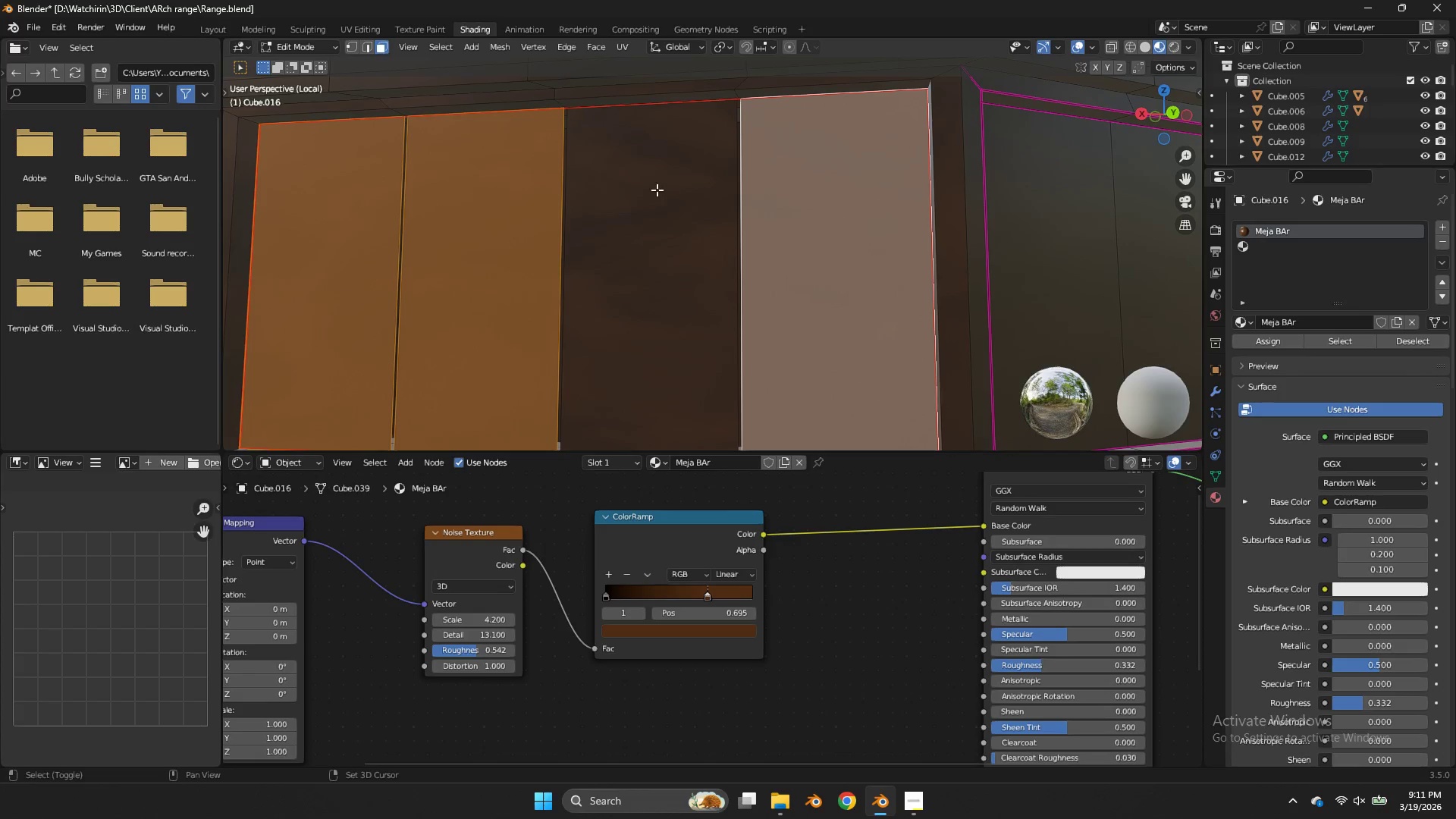 
triple_click([657, 190])
 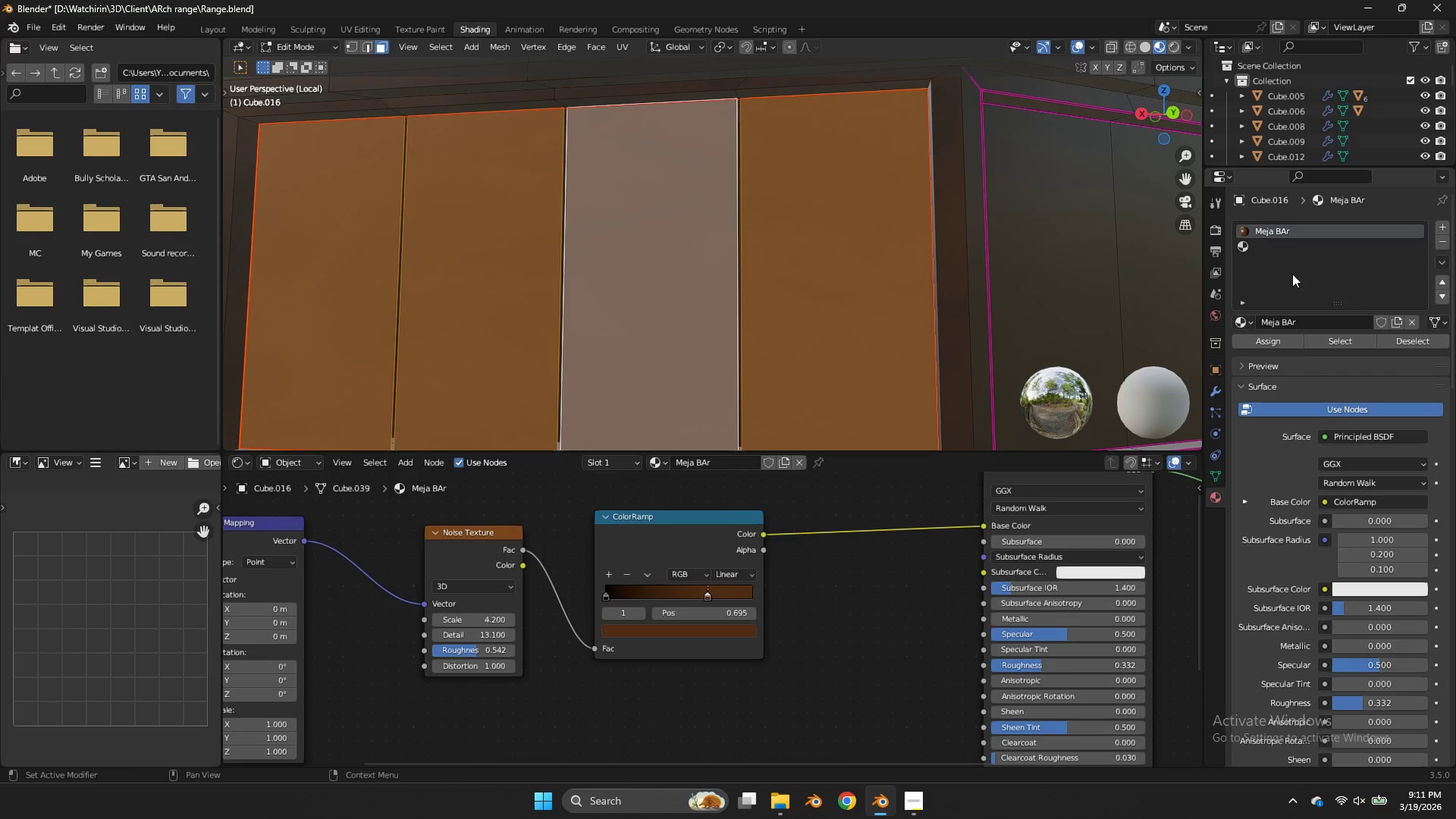 
left_click([1289, 253])
 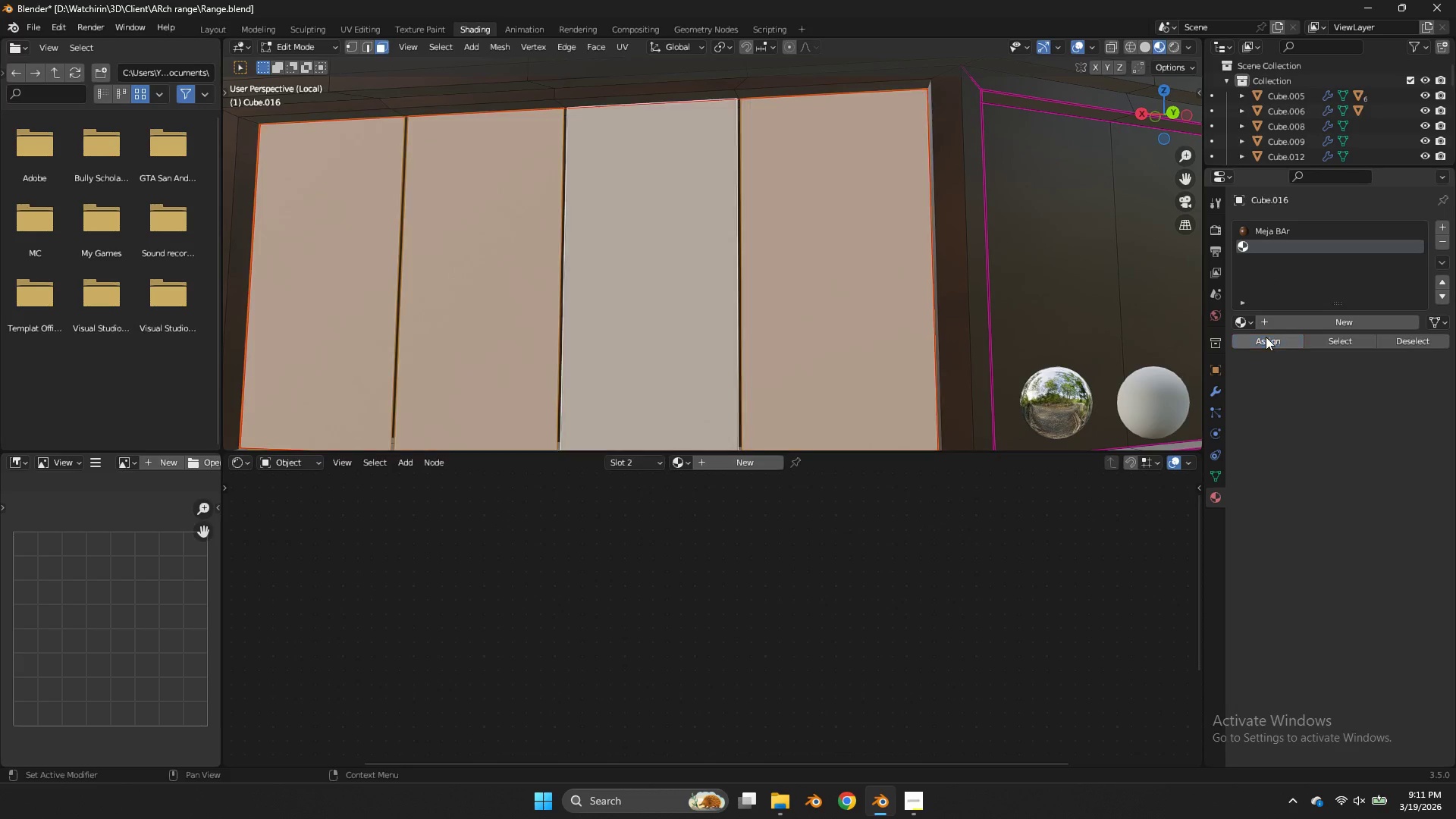 
double_click([1244, 321])
 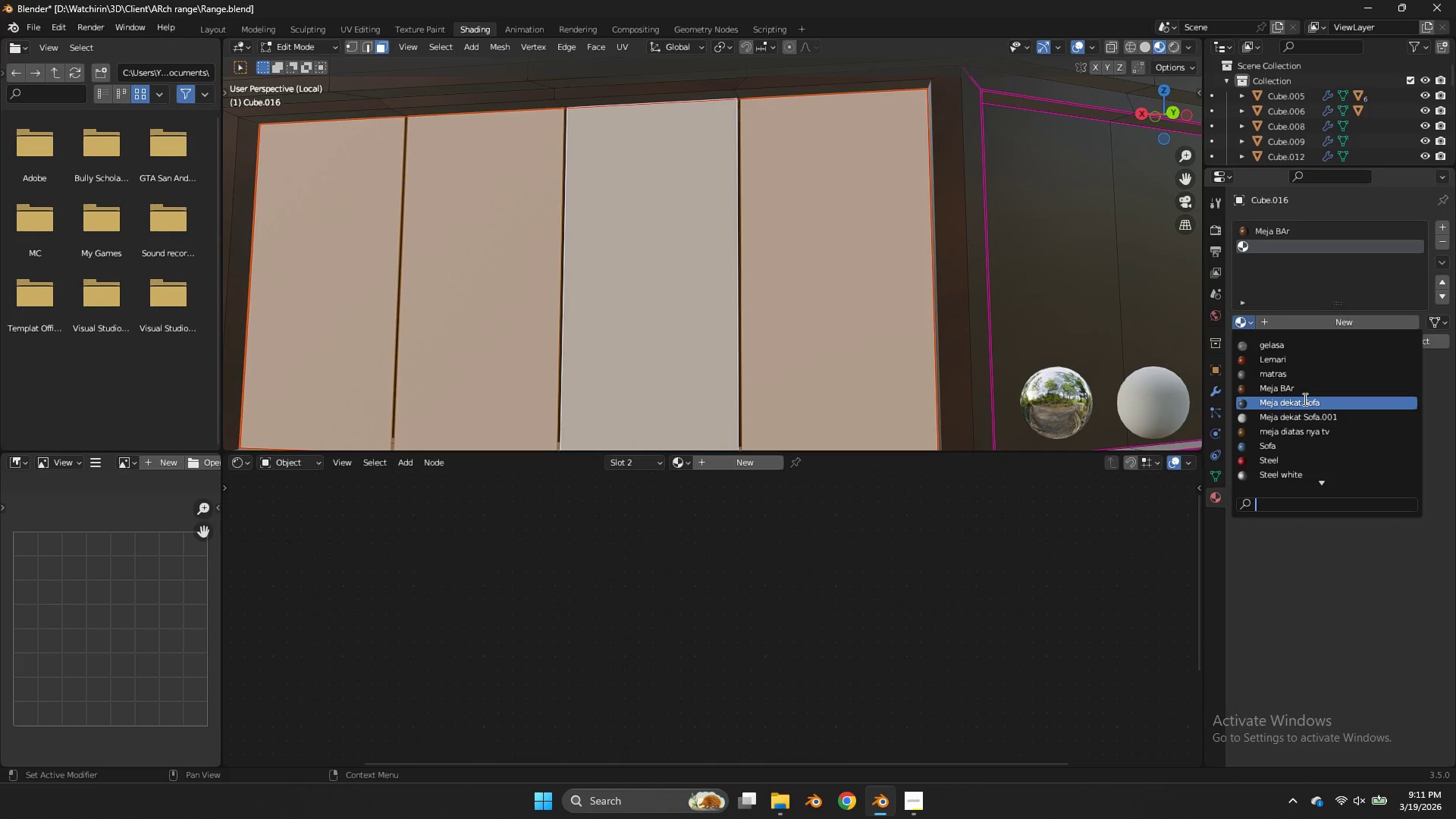 
left_click([1301, 391])
 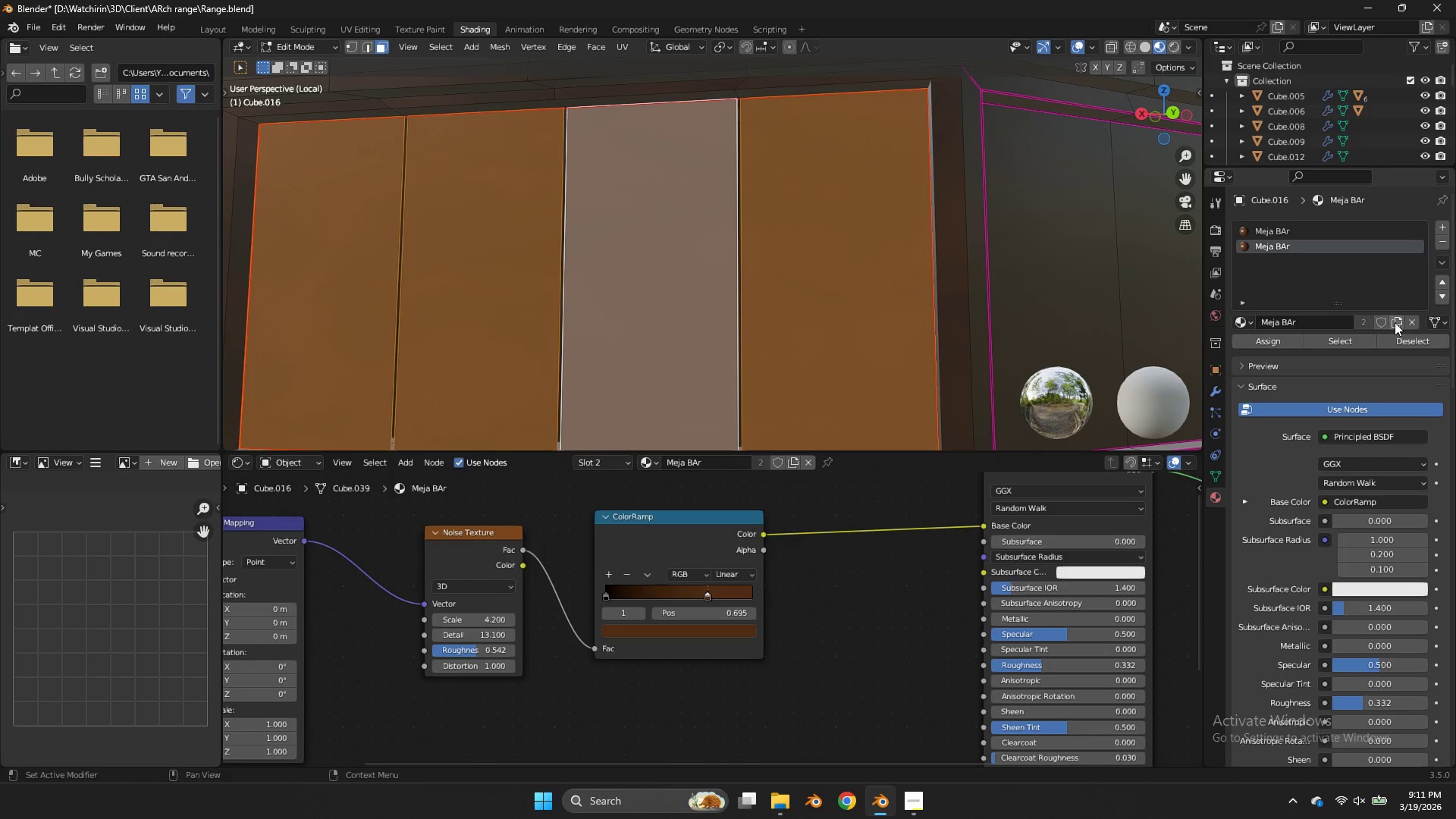 
left_click([1397, 322])
 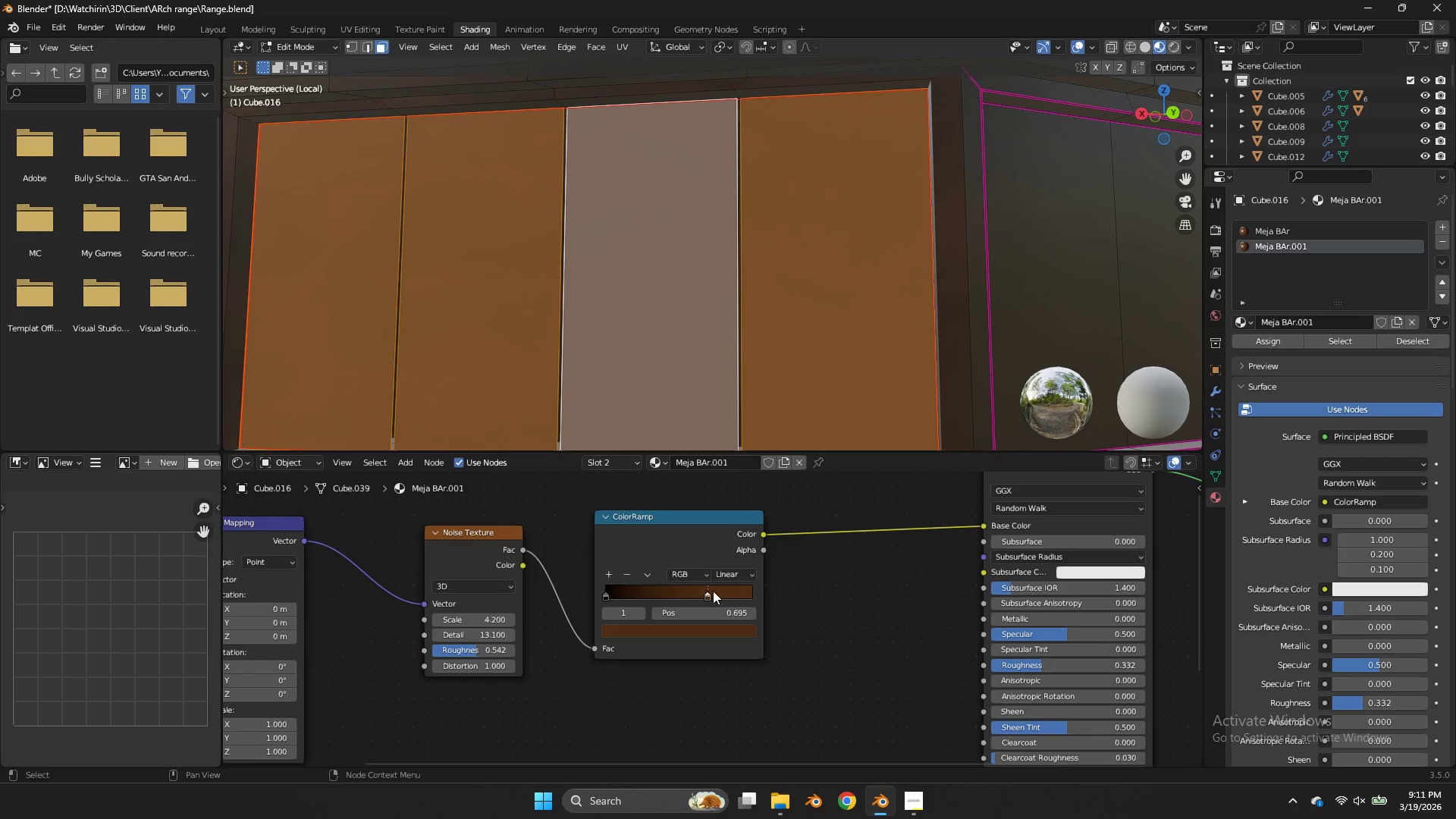 
double_click([730, 638])
 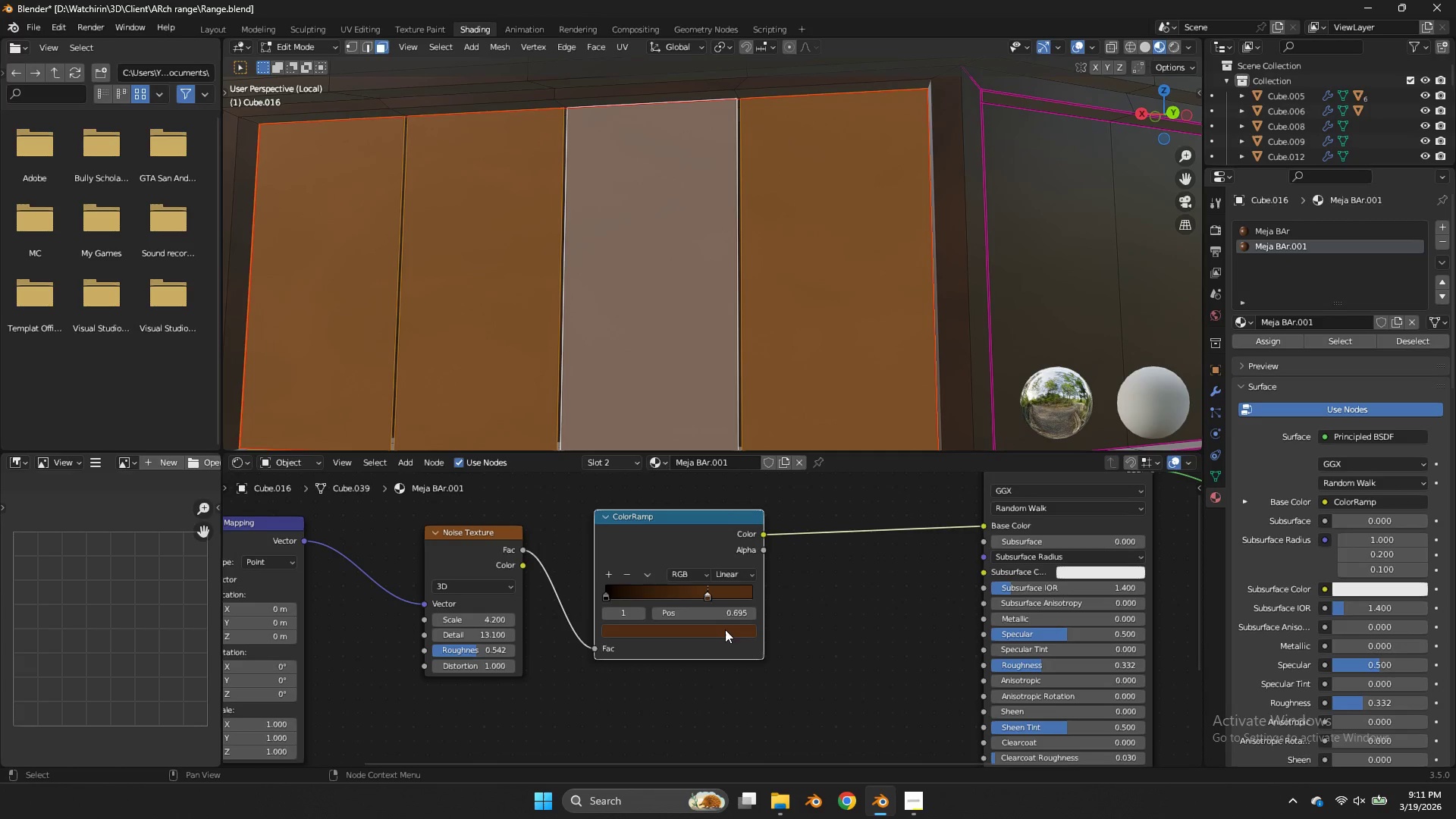 
triple_click([725, 629])
 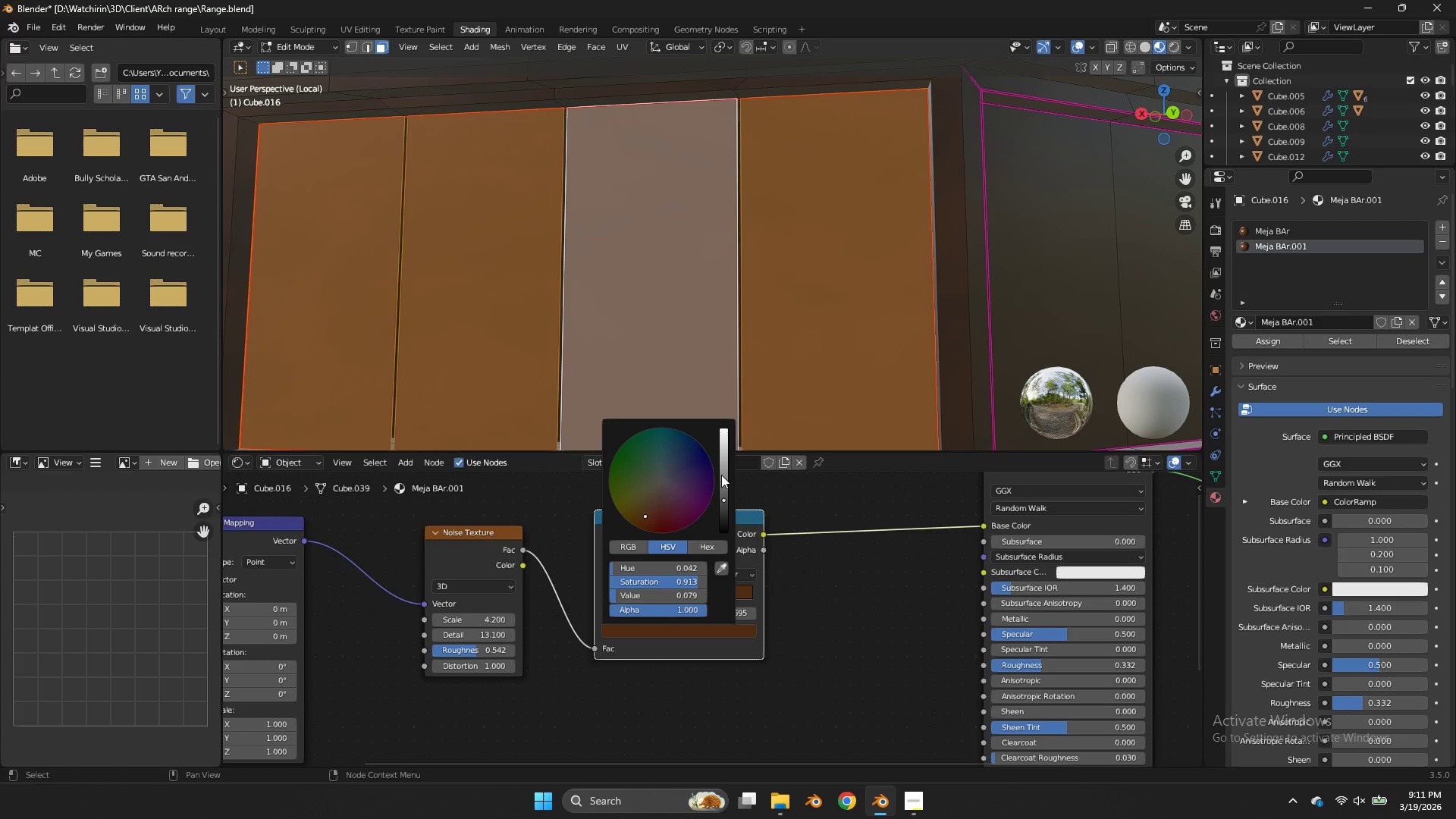 
left_click_drag(start_coordinate=[721, 475], to_coordinate=[728, 415])
 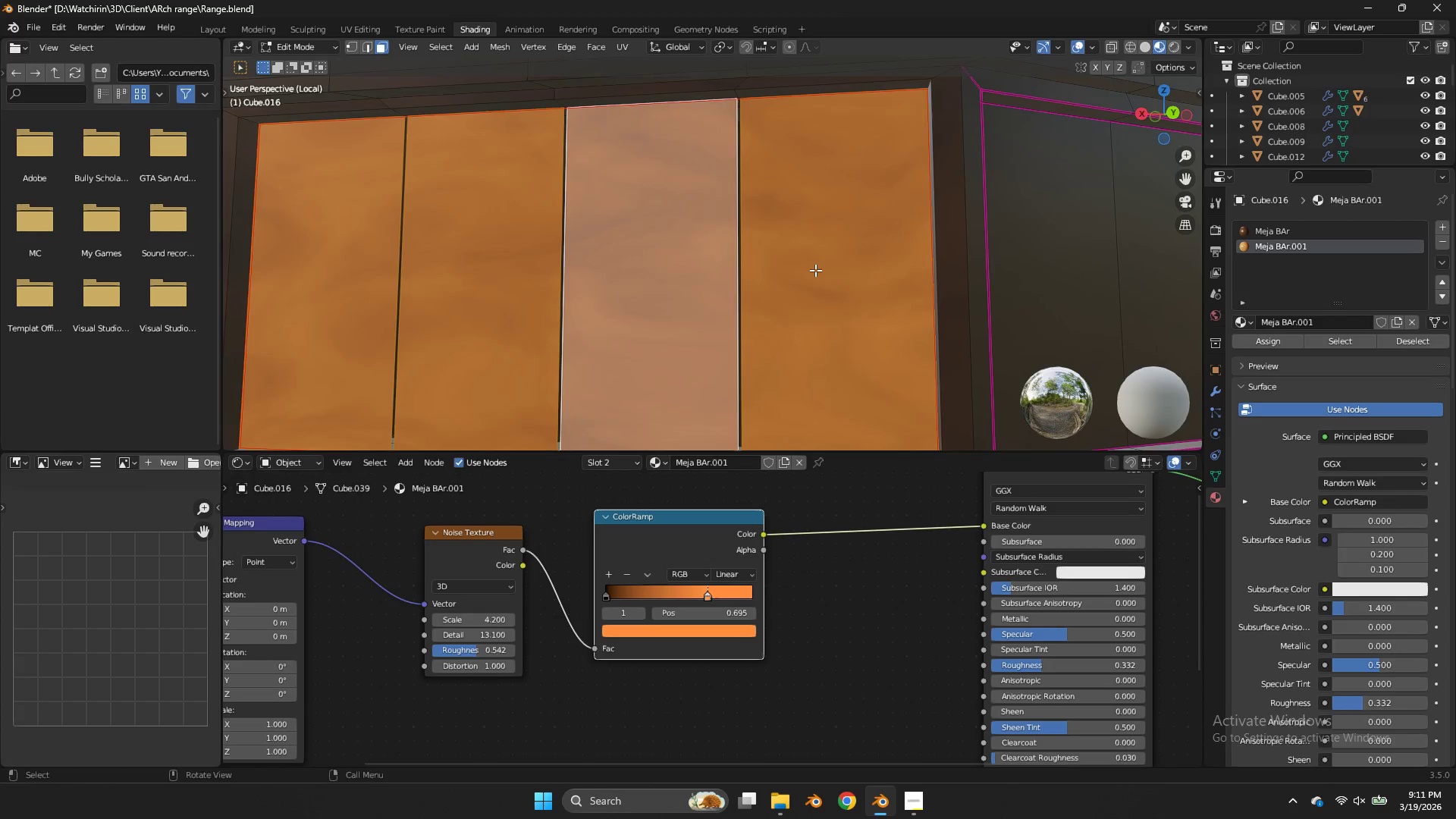 
scroll: coordinate [815, 270], scroll_direction: down, amount: 2.0
 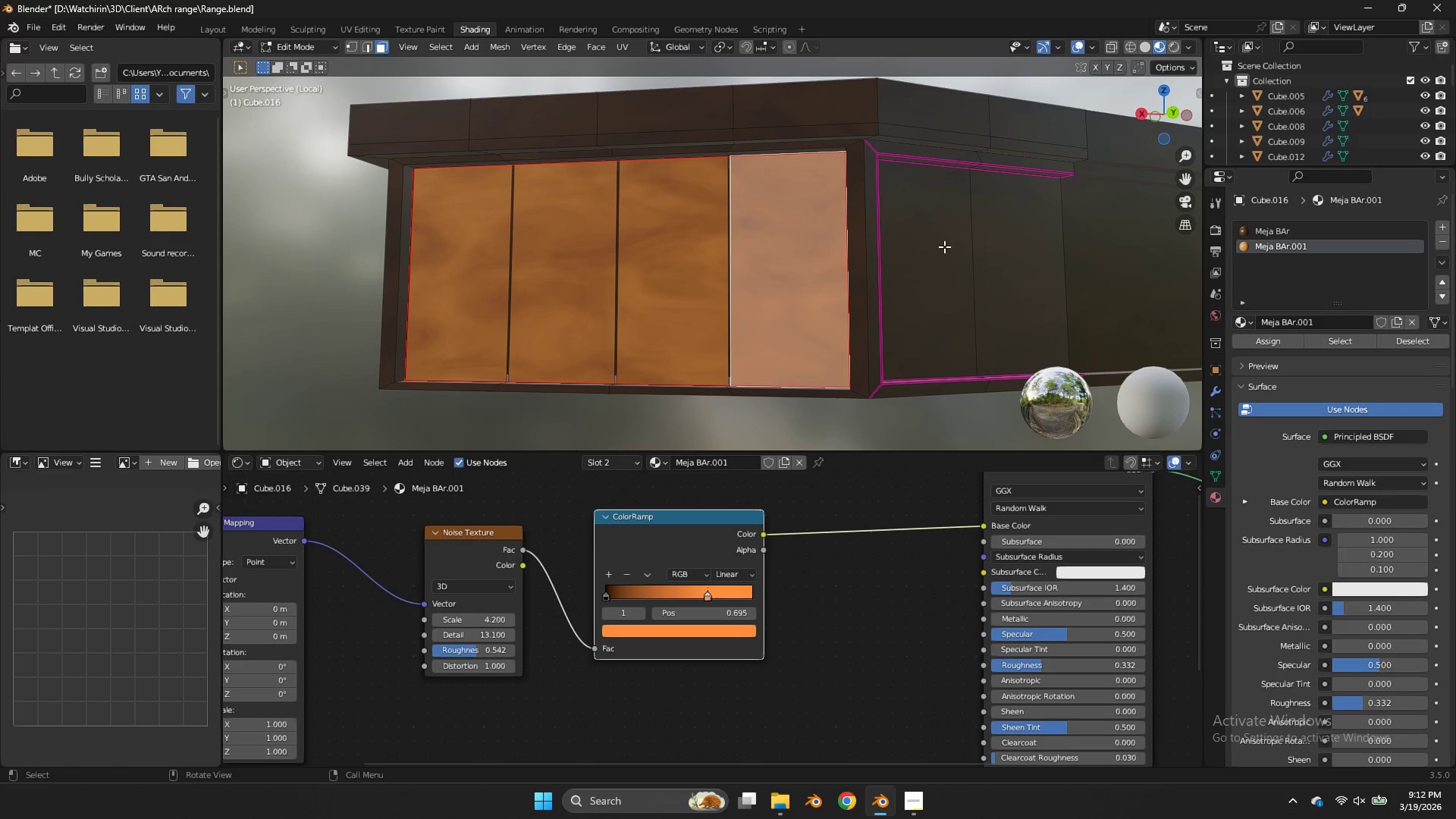 
key(Control+ControlLeft)
 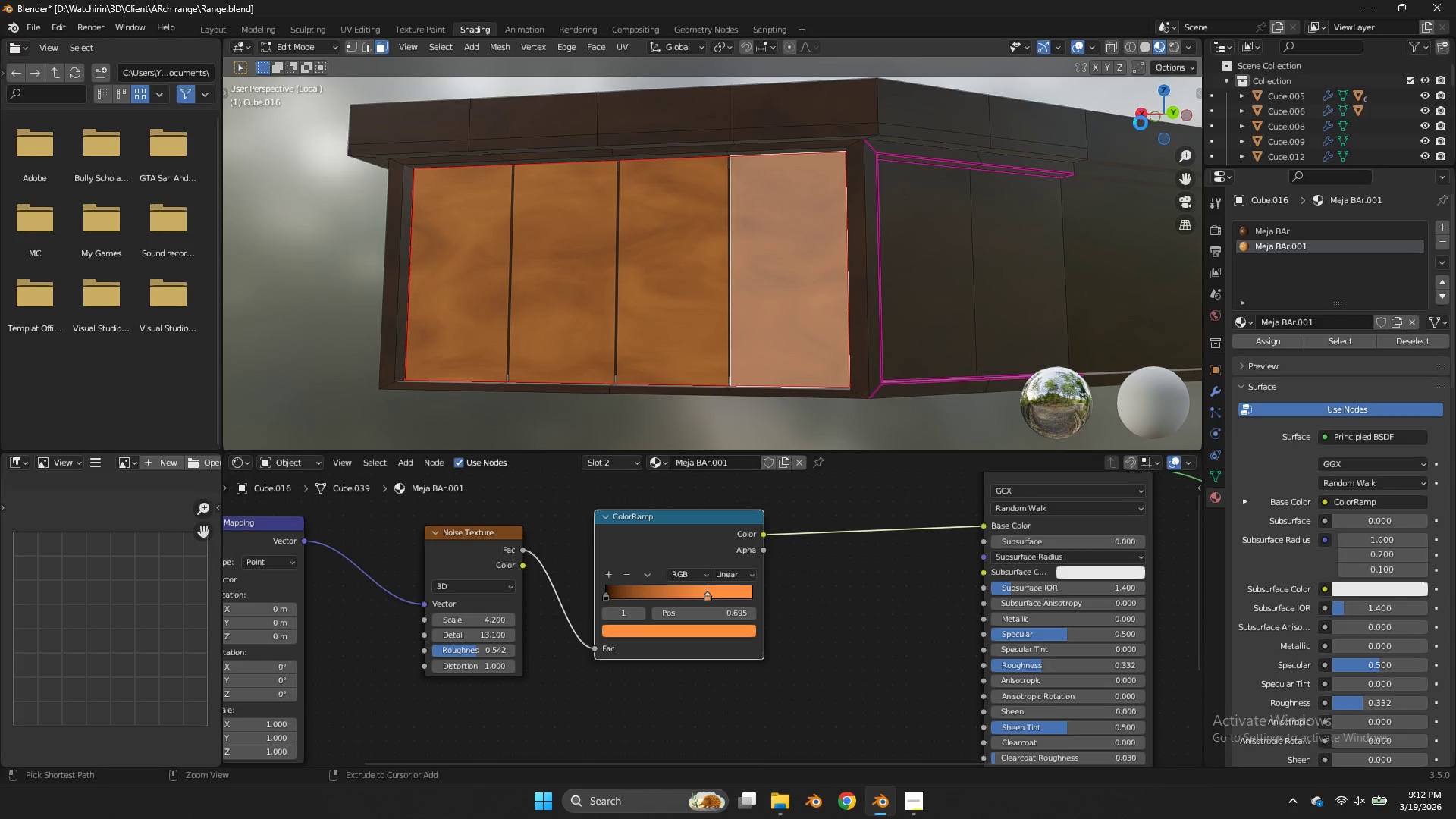 
key(Control+S)
 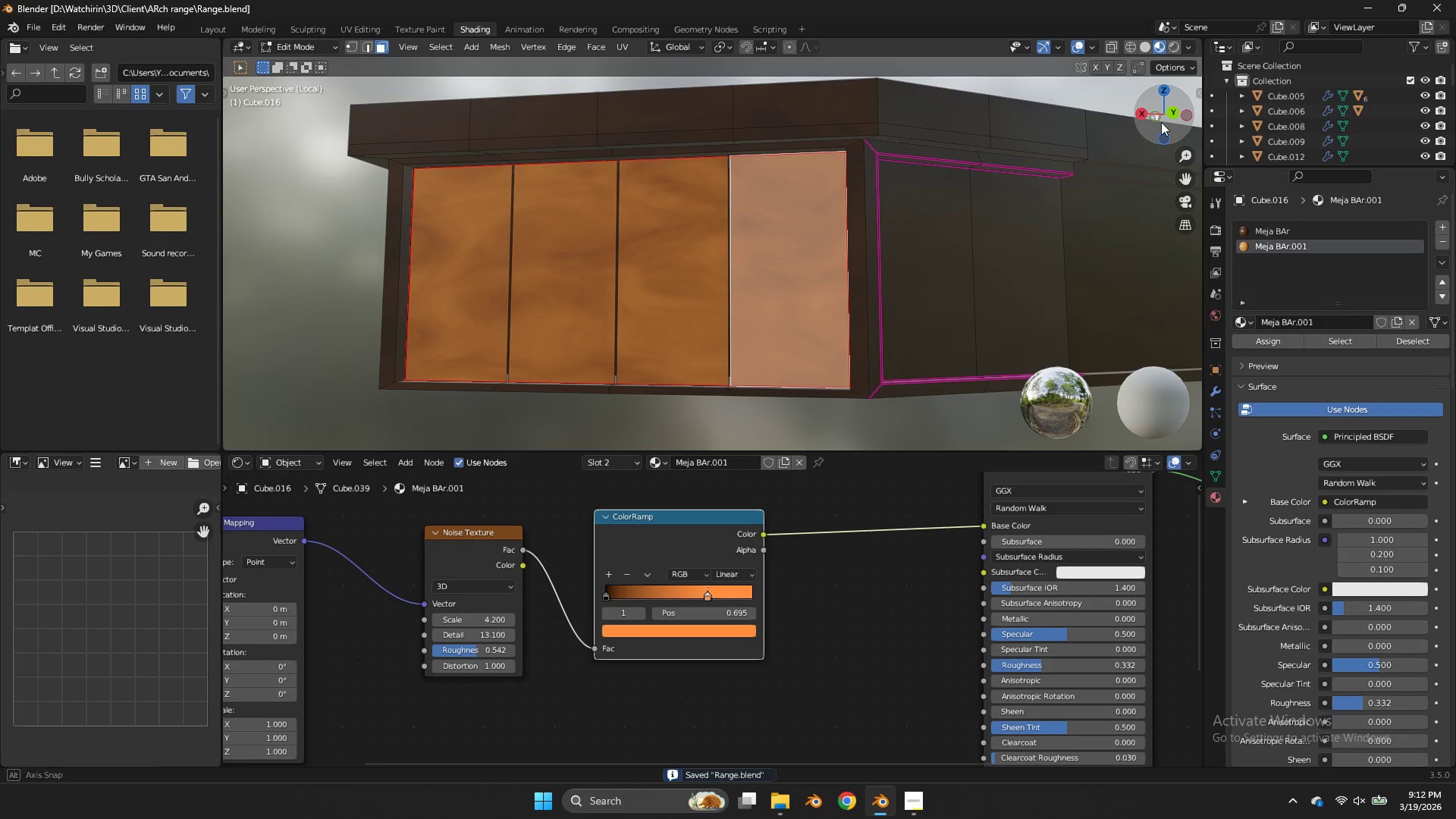 
left_click_drag(start_coordinate=[1149, 122], to_coordinate=[1190, 122])
 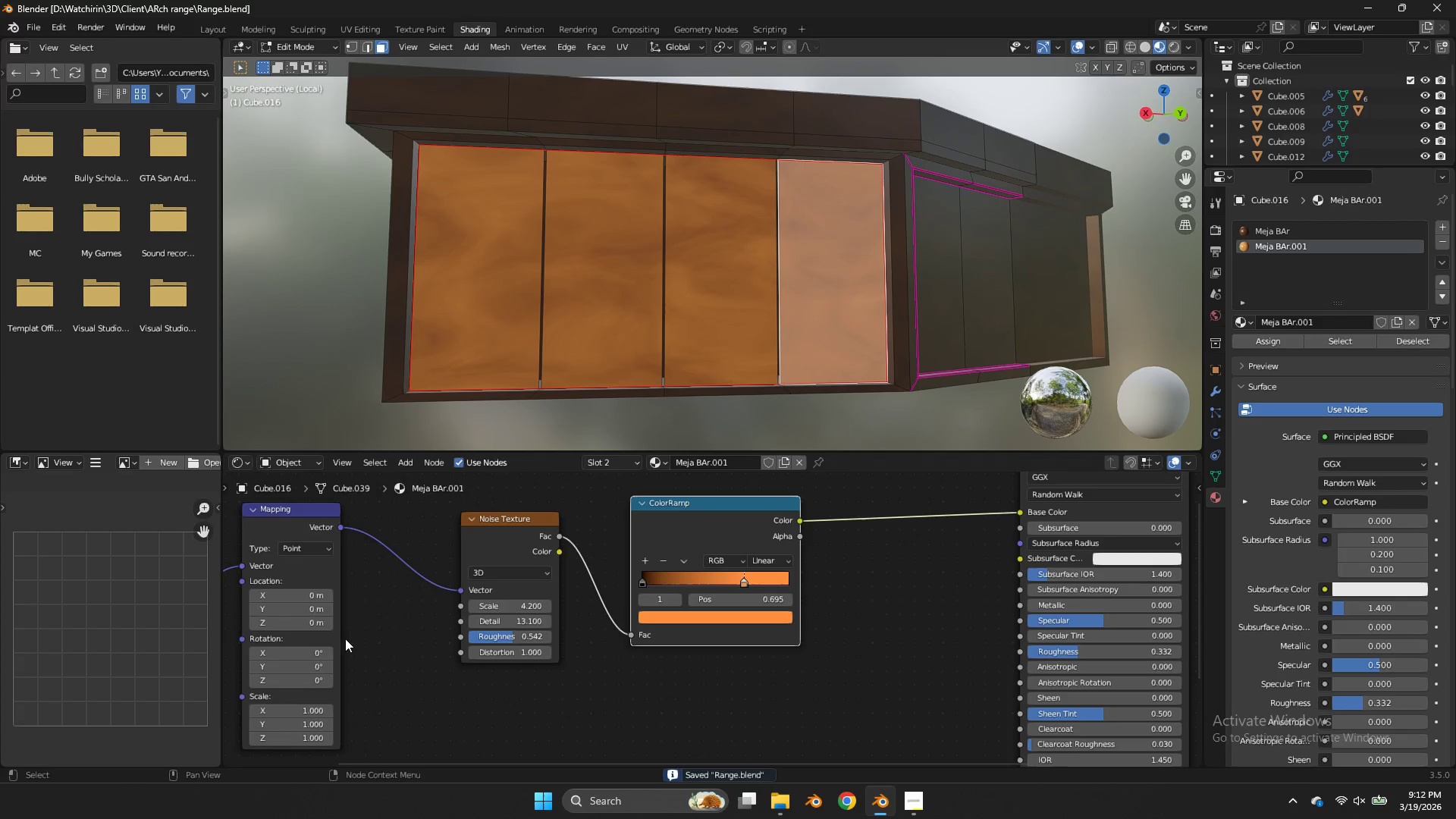 
left_click_drag(start_coordinate=[293, 655], to_coordinate=[822, 469])
 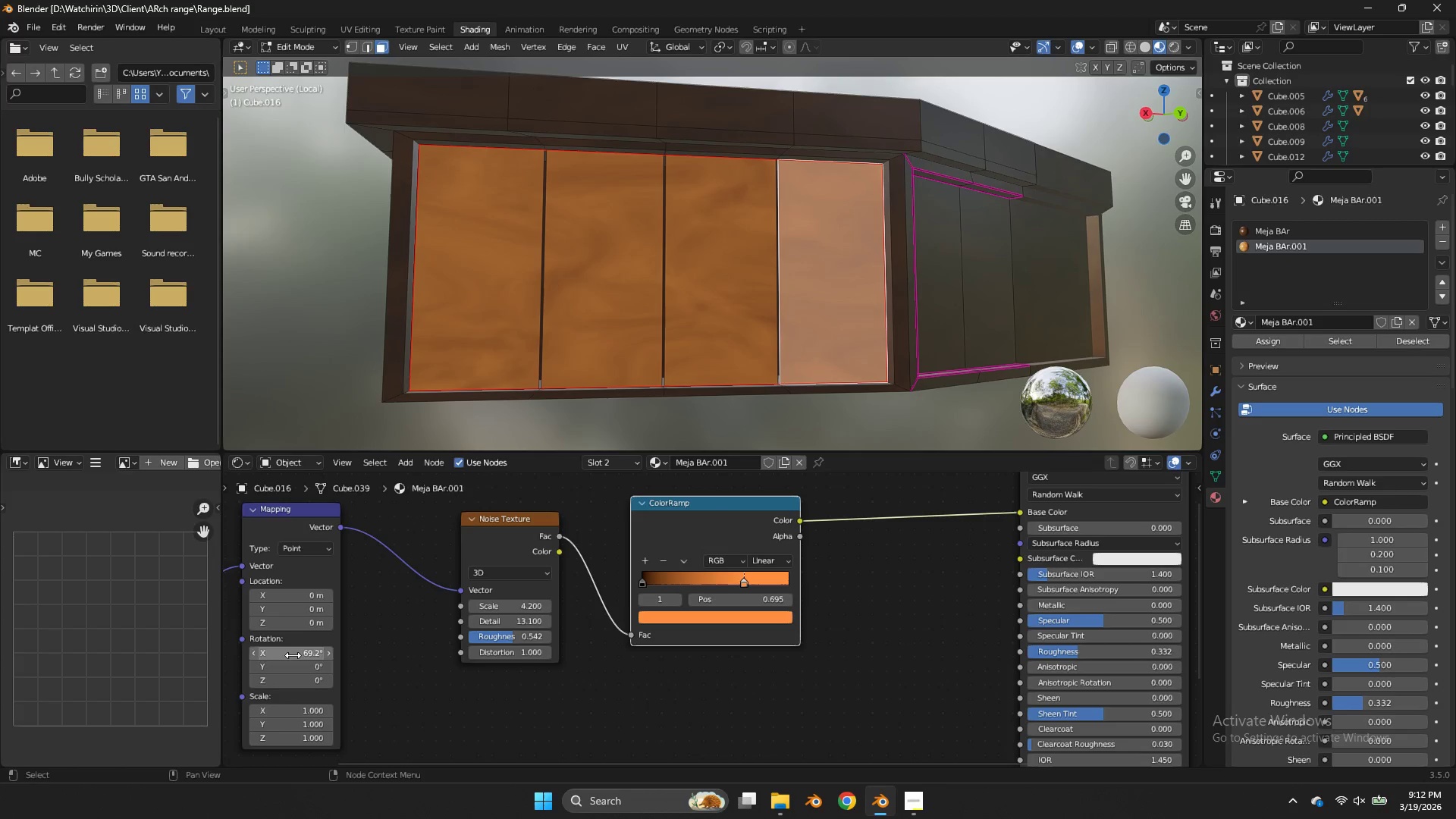 
left_click([293, 655])
 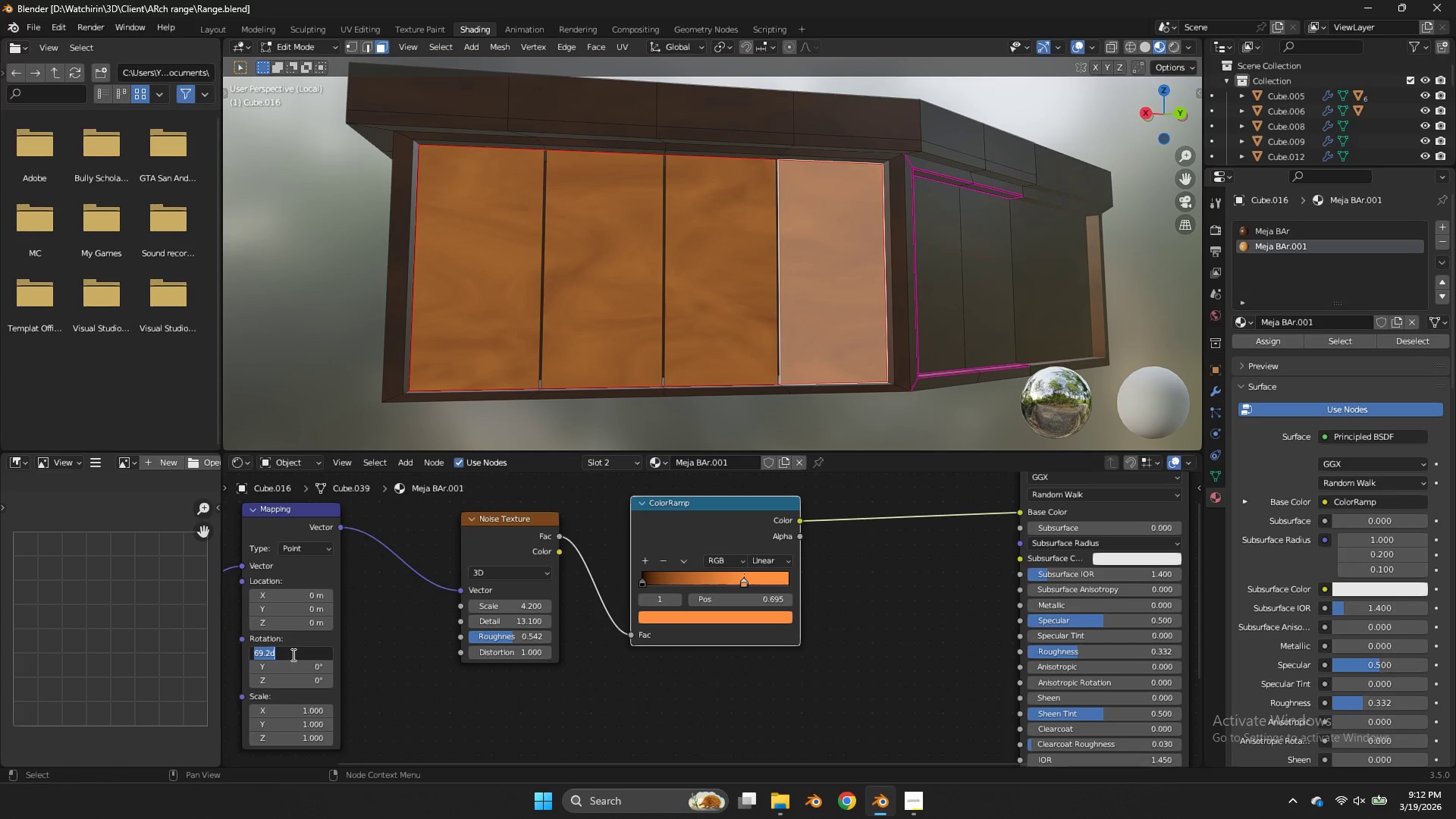 
type(90)
 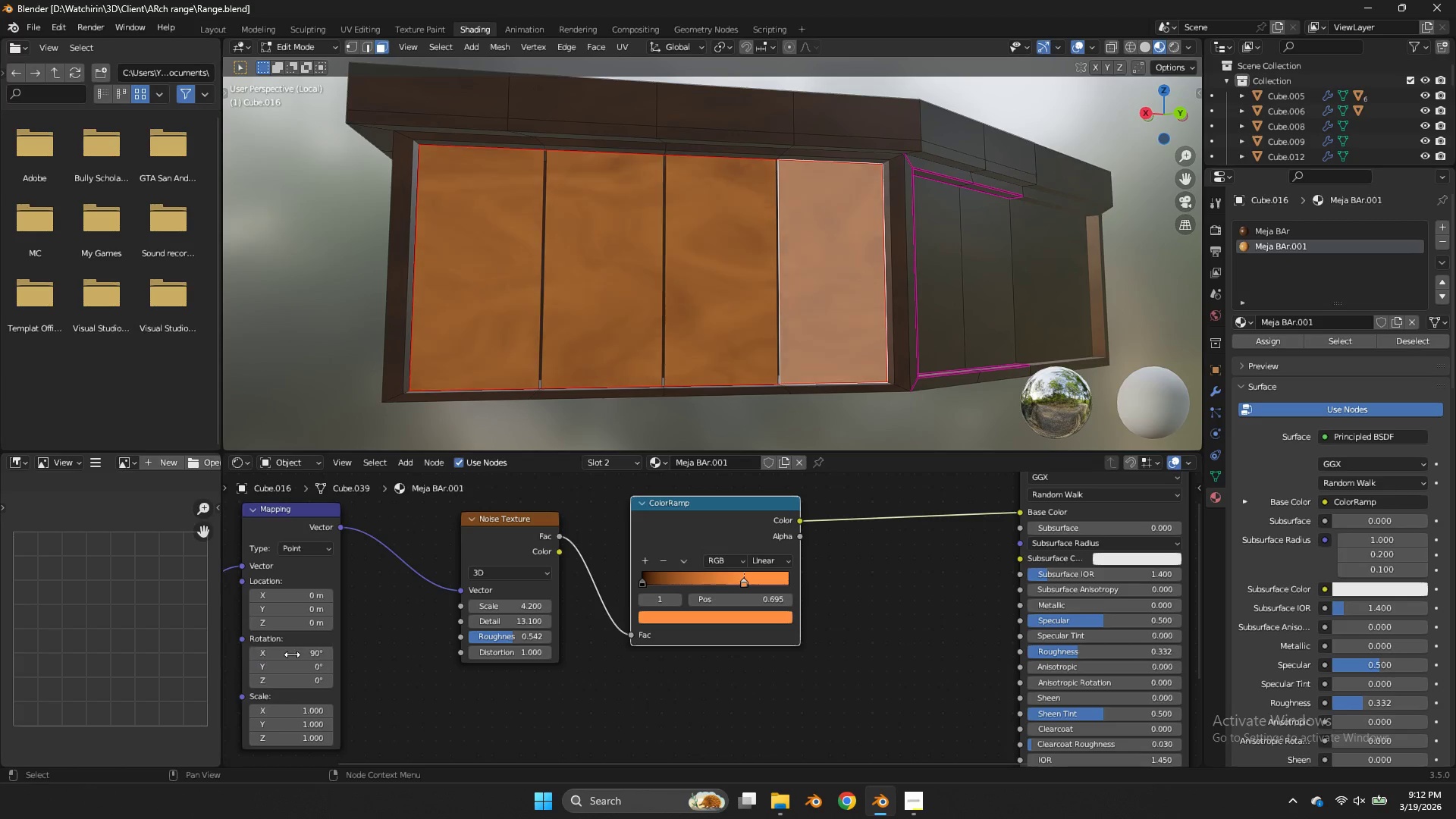 
key(Enter)
 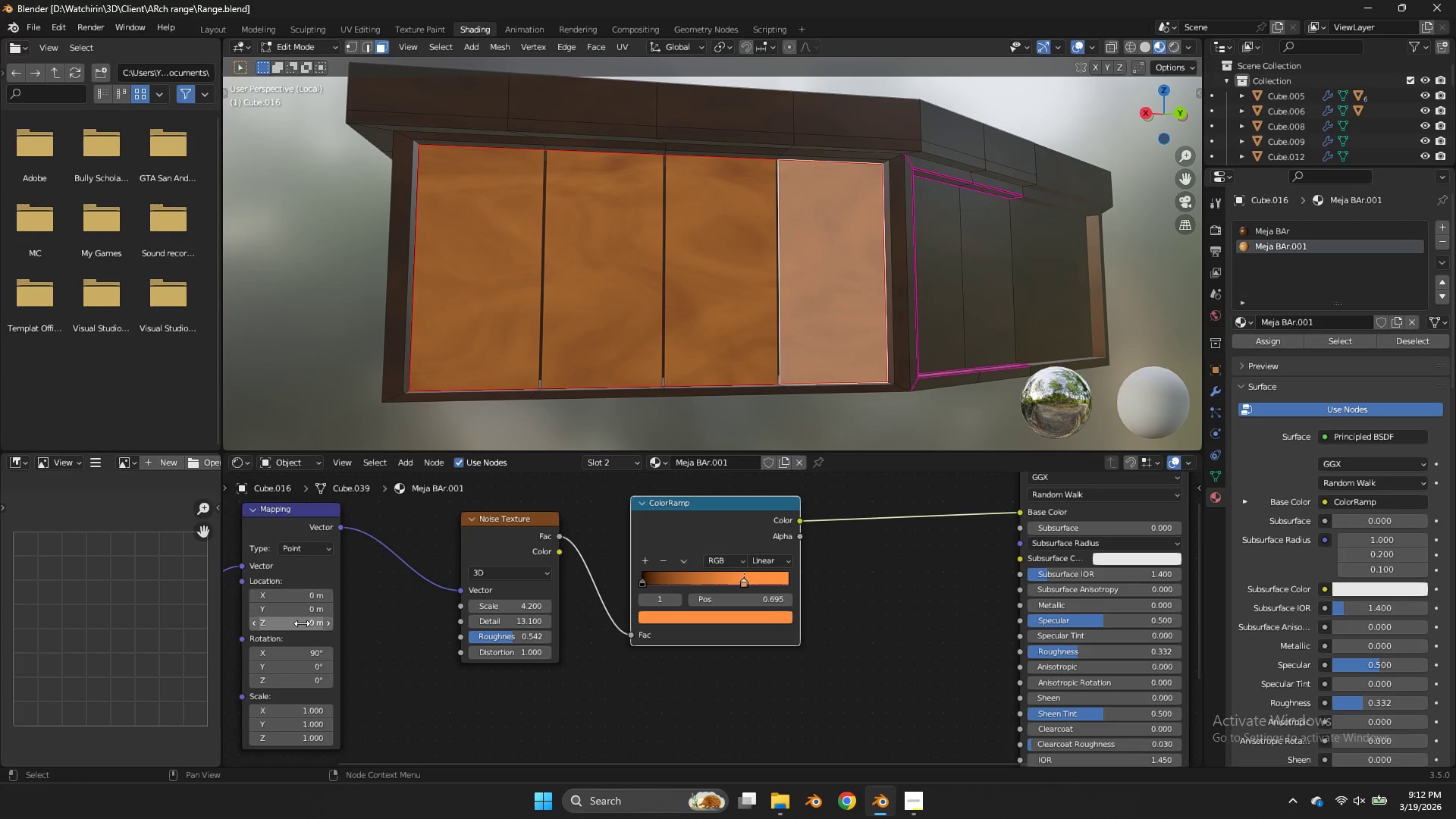 
left_click_drag(start_coordinate=[299, 714], to_coordinate=[806, 316])
 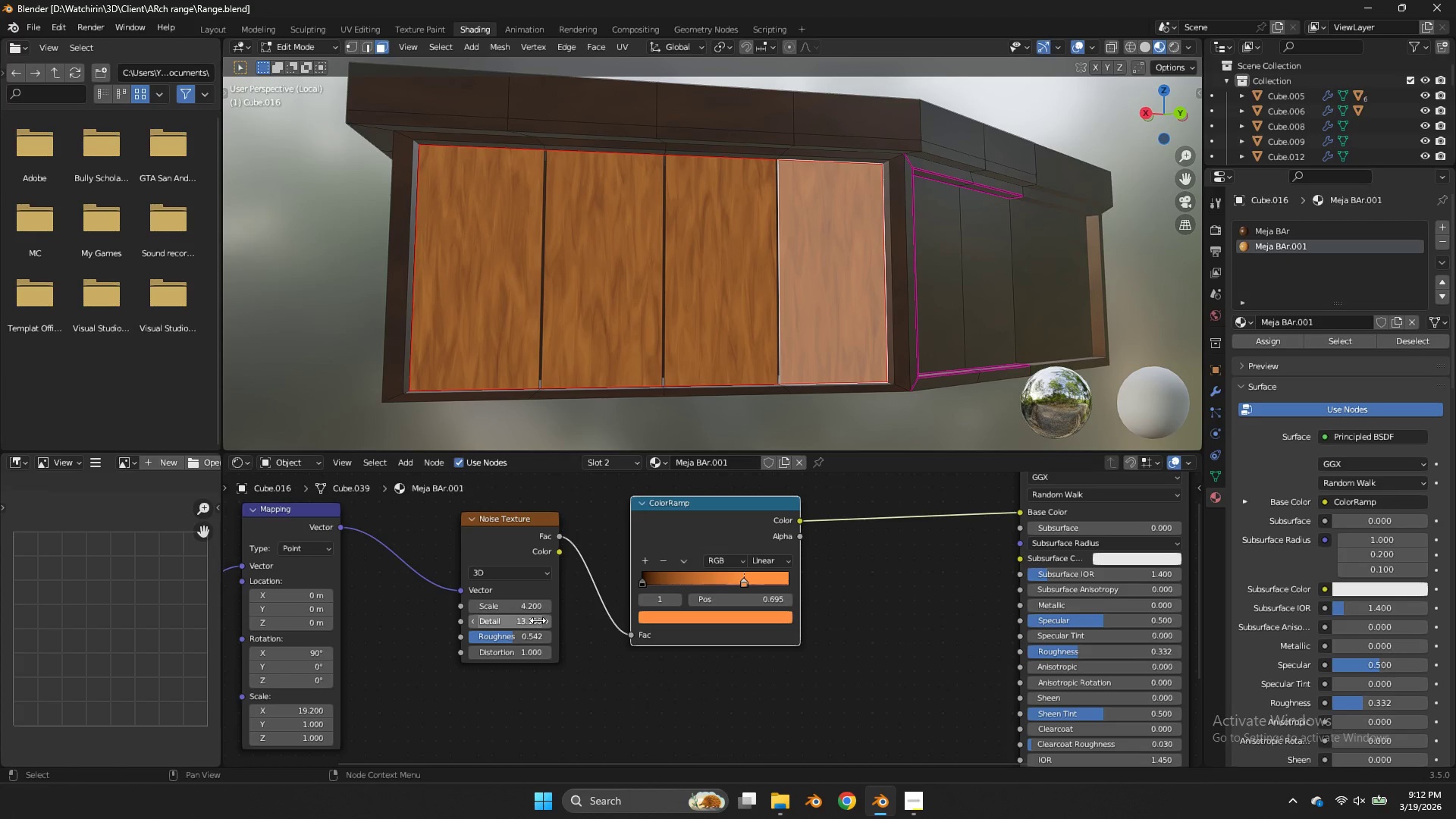 
left_click_drag(start_coordinate=[536, 620], to_coordinate=[548, 425])
 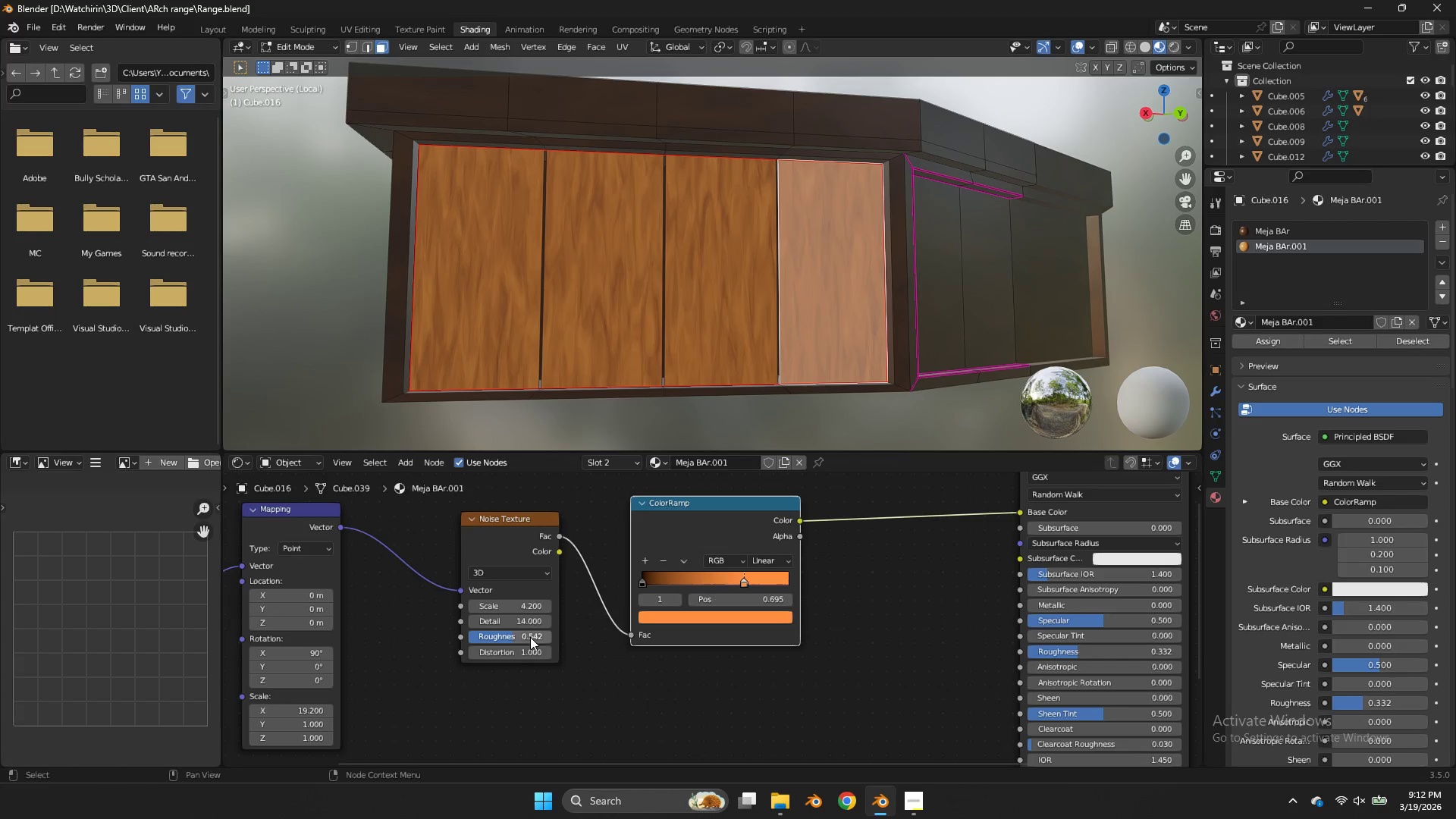 
left_click_drag(start_coordinate=[530, 637], to_coordinate=[563, 441])
 